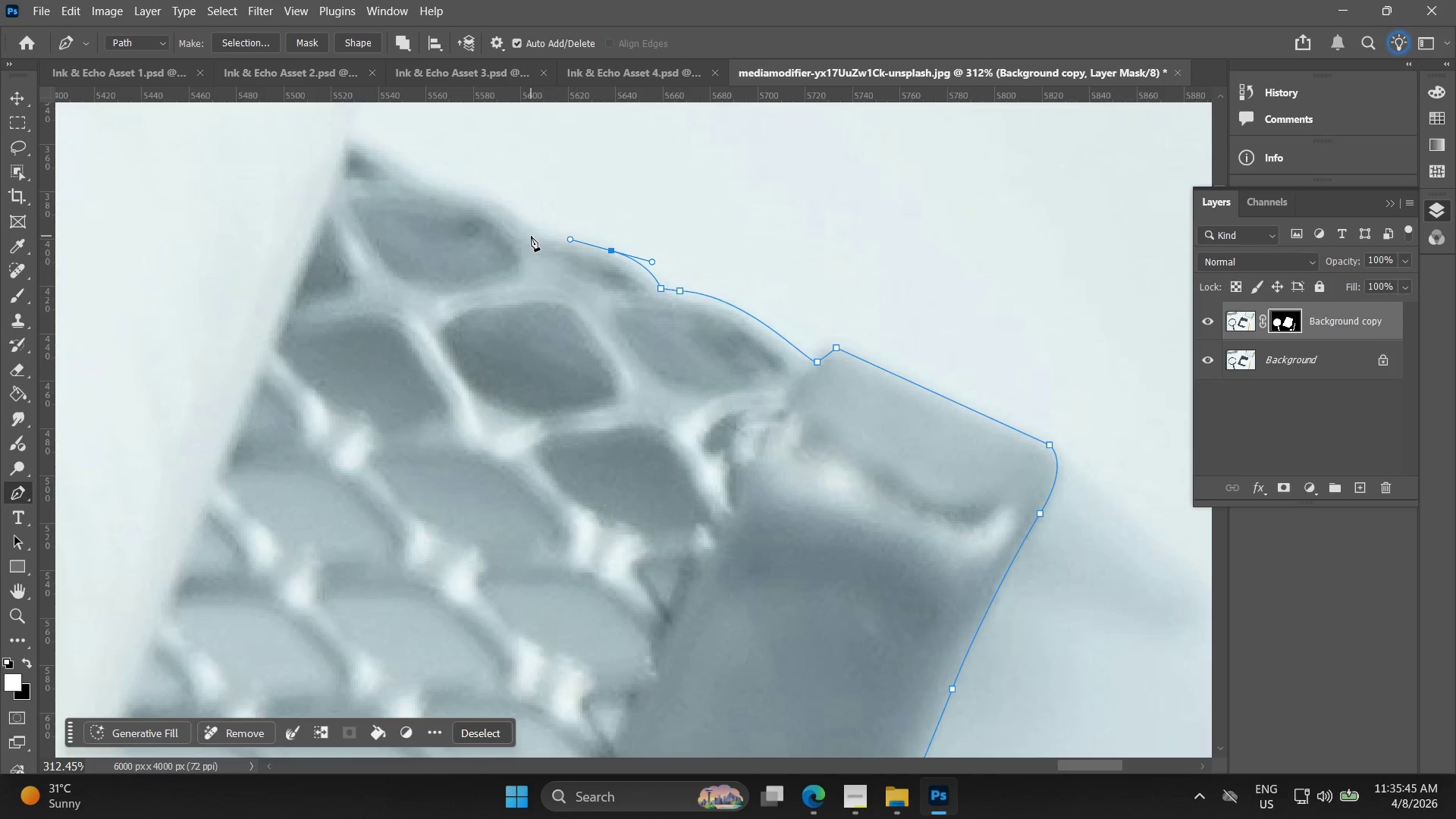 
left_click([531, 236])
 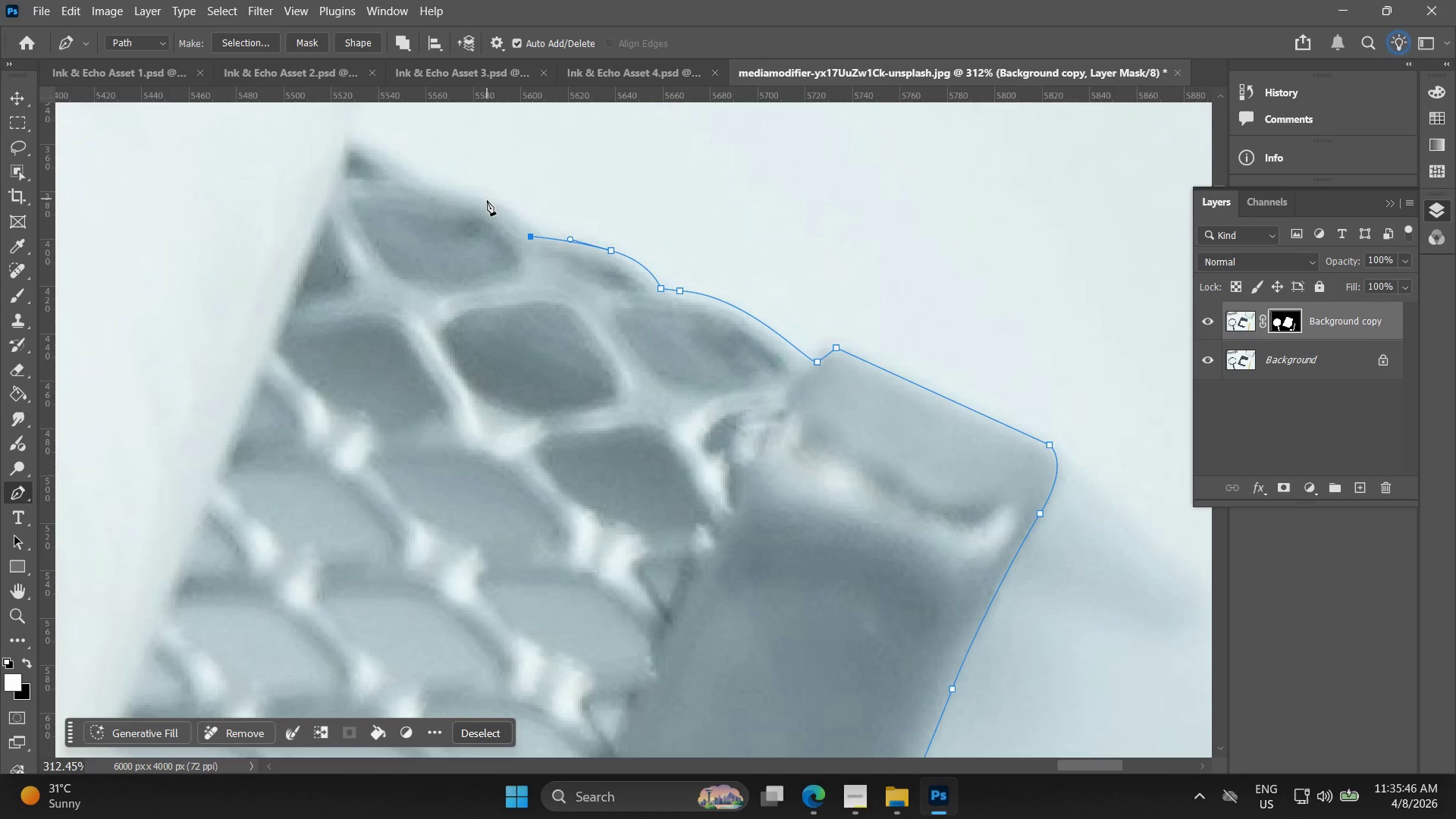 
left_click_drag(start_coordinate=[490, 203], to_coordinate=[463, 193])
 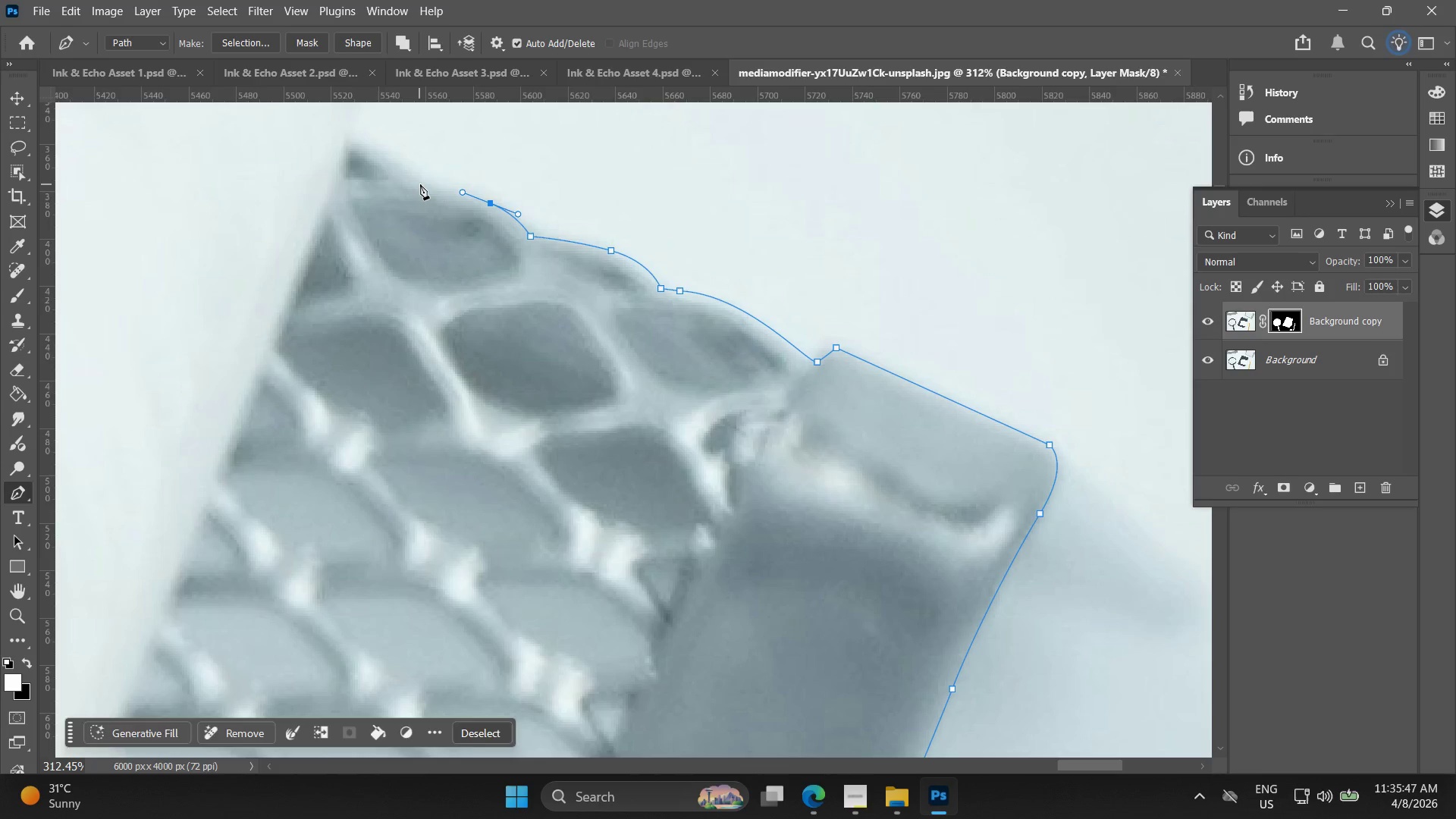 
left_click([422, 182])
 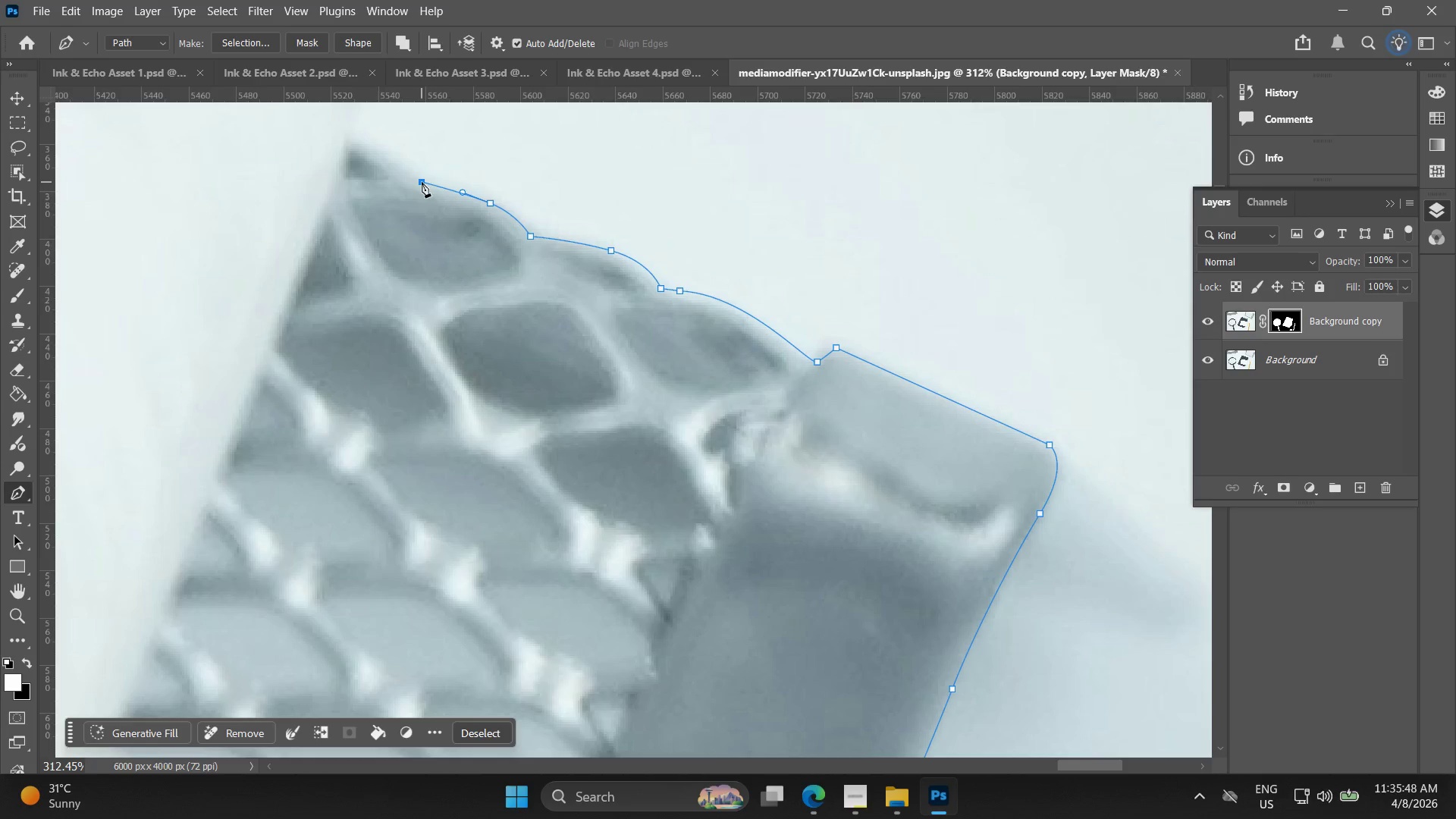 
hold_key(key=Space, duration=0.55)
 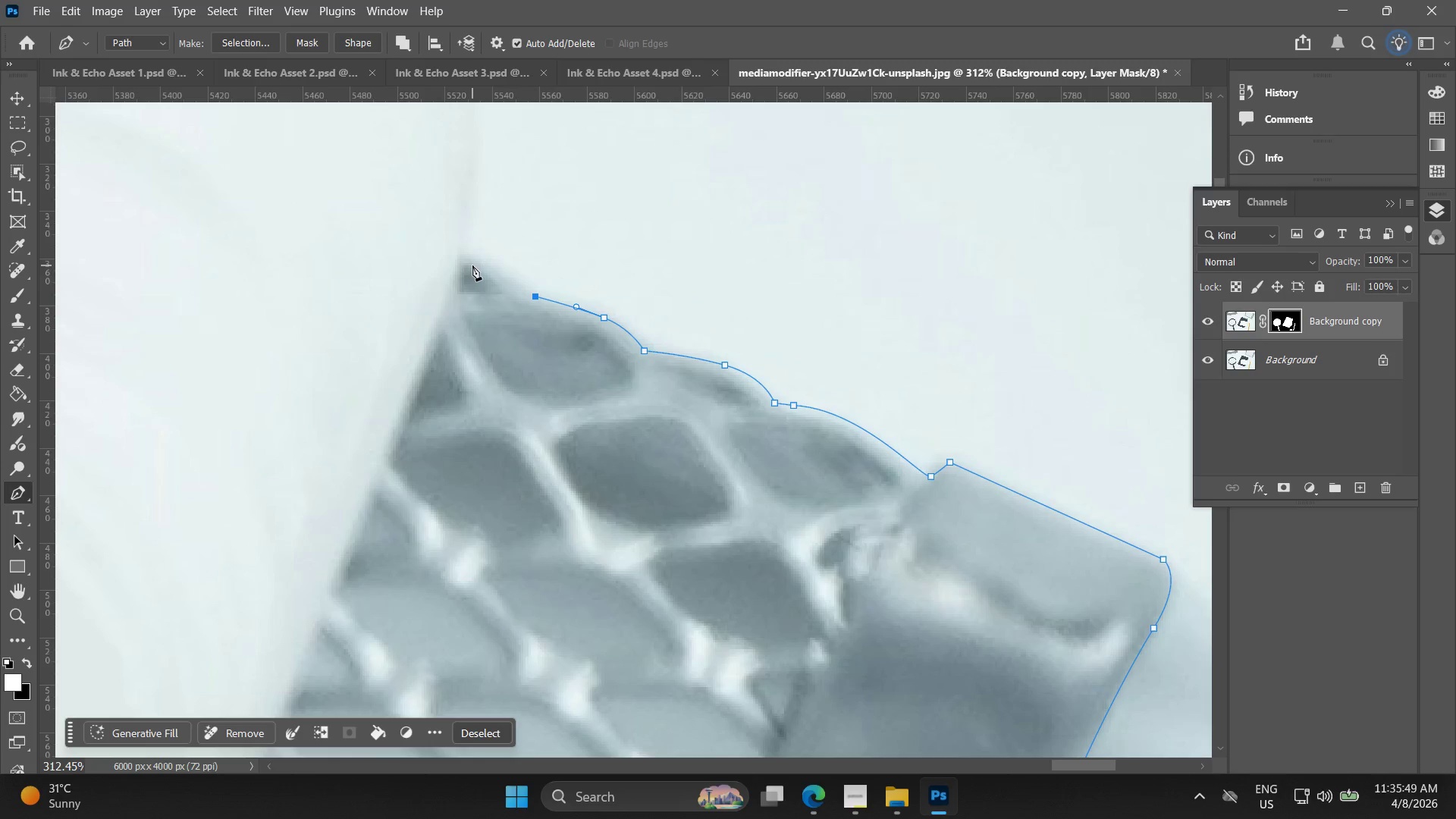 
left_click_drag(start_coordinate=[363, 191], to_coordinate=[477, 306])
 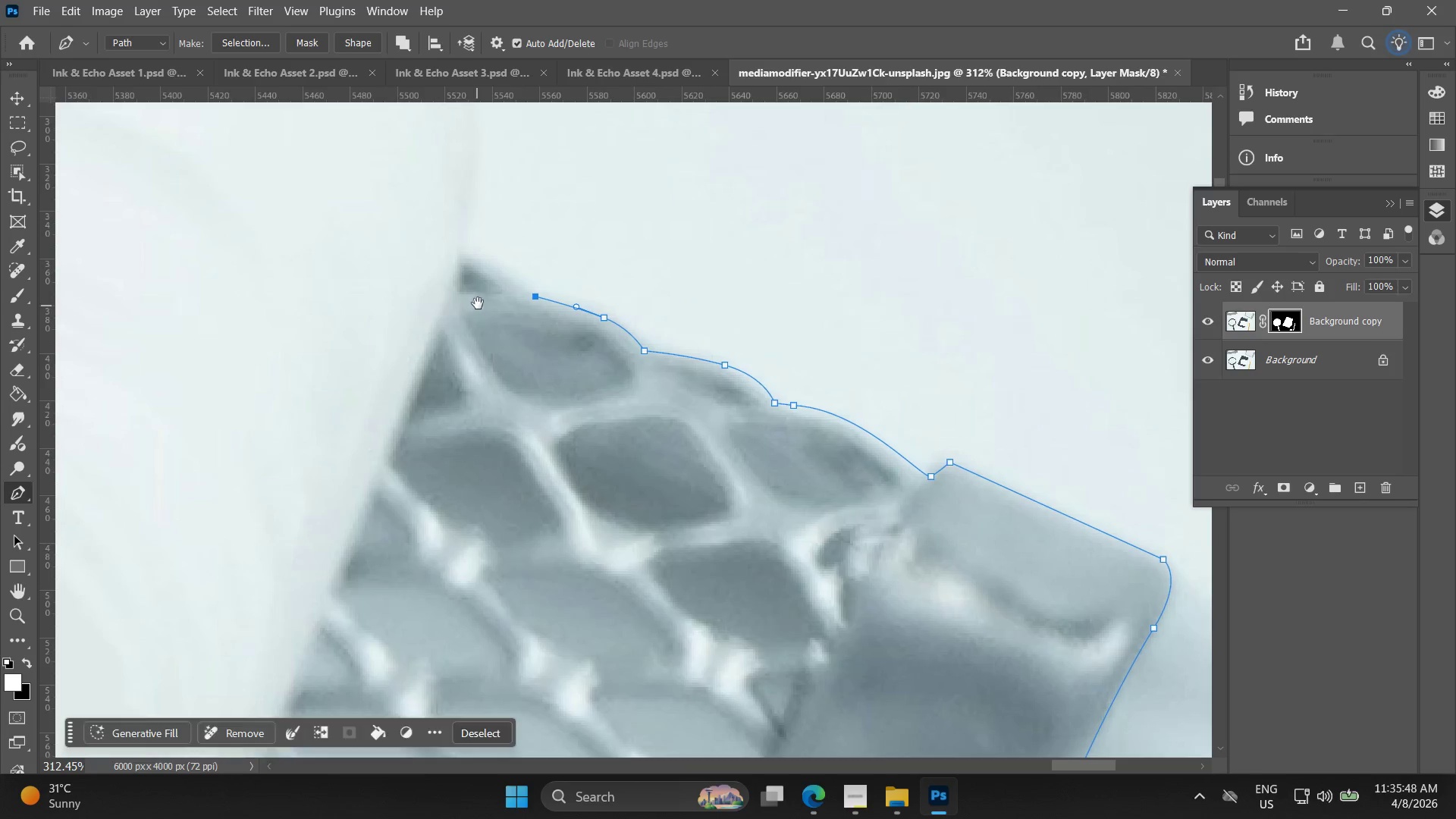 
hold_key(key=Space, duration=2.78)
 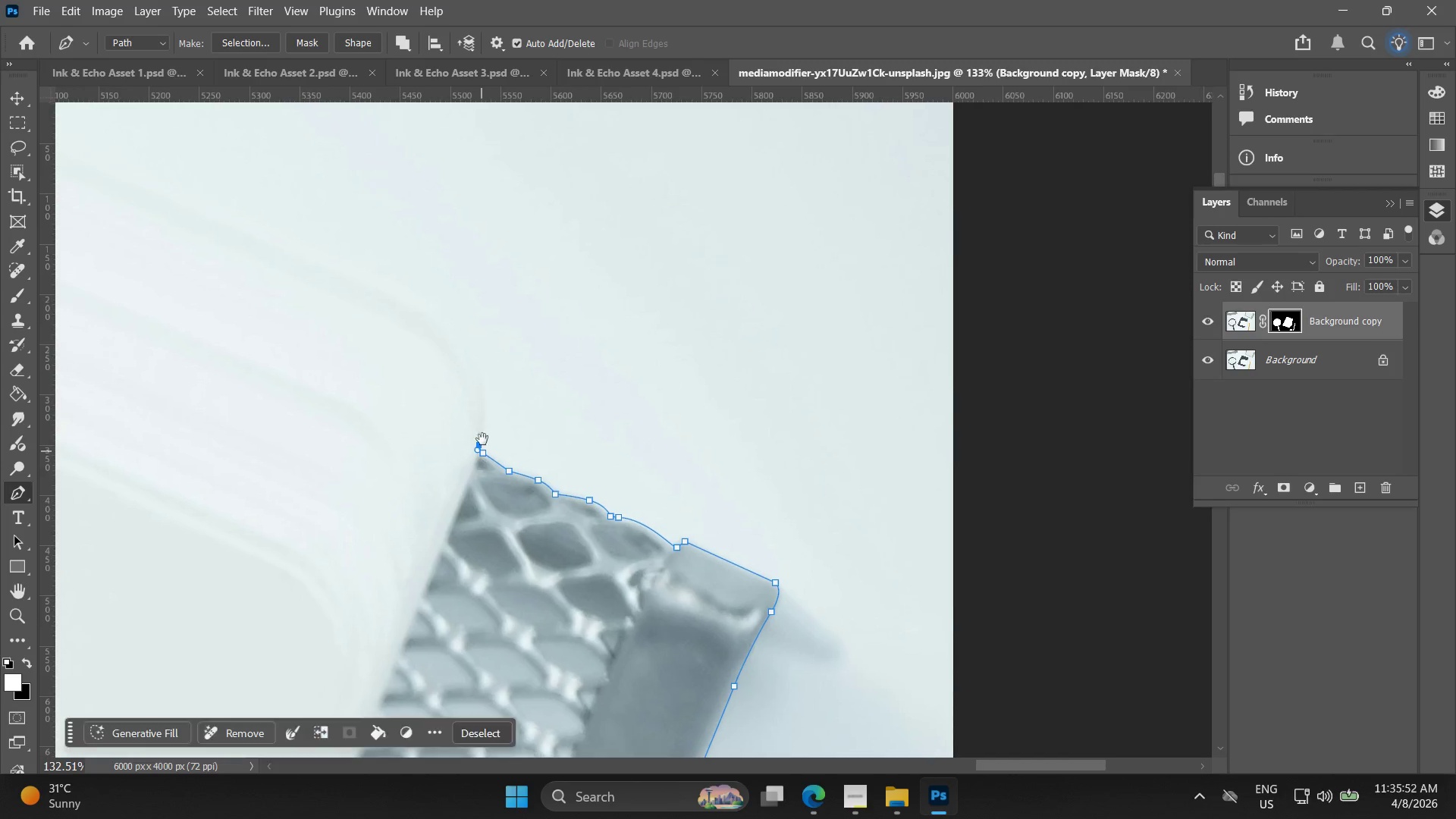 
left_click_drag(start_coordinate=[474, 254], to_coordinate=[461, 246])
 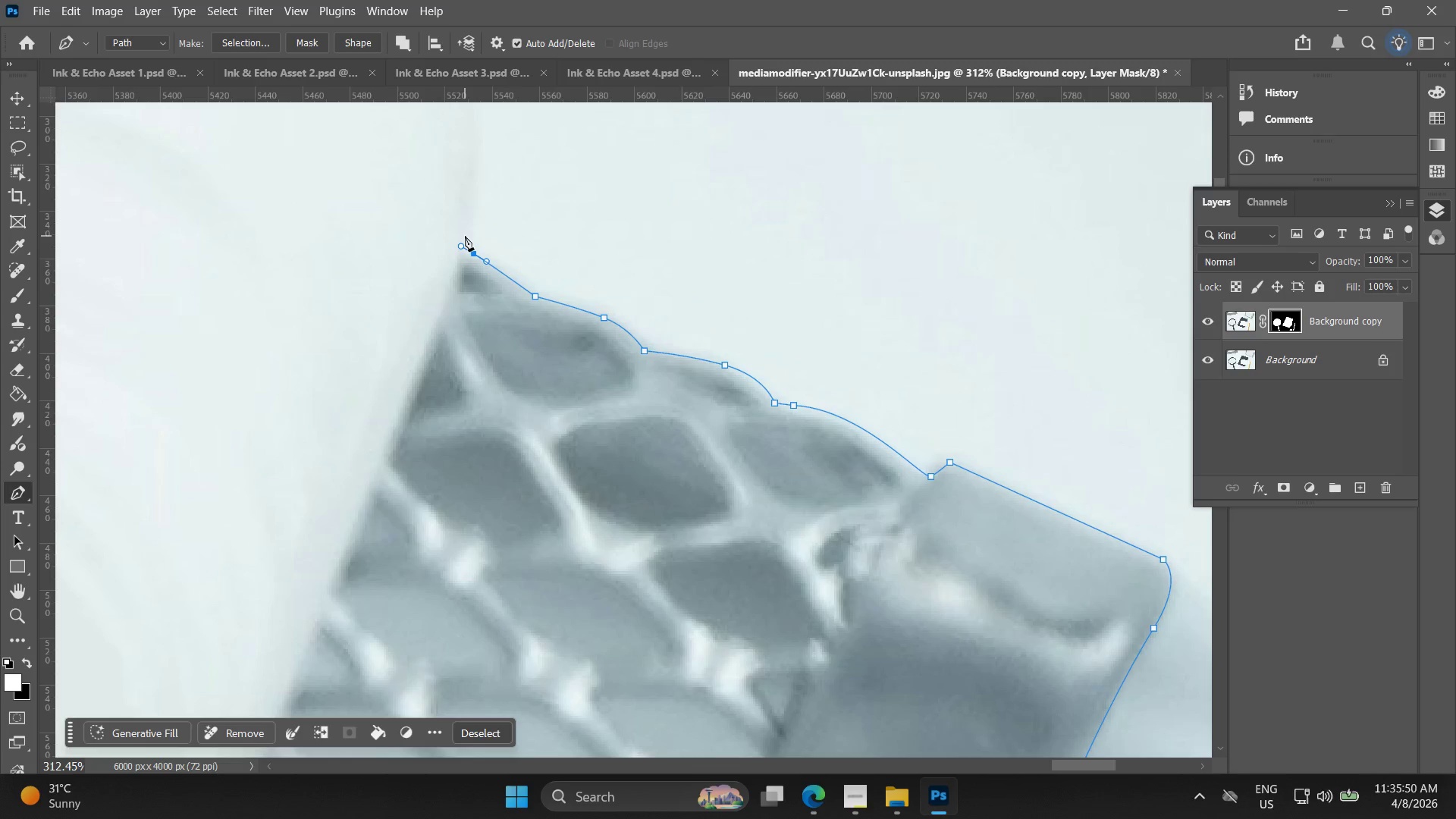 
left_click([465, 234])
 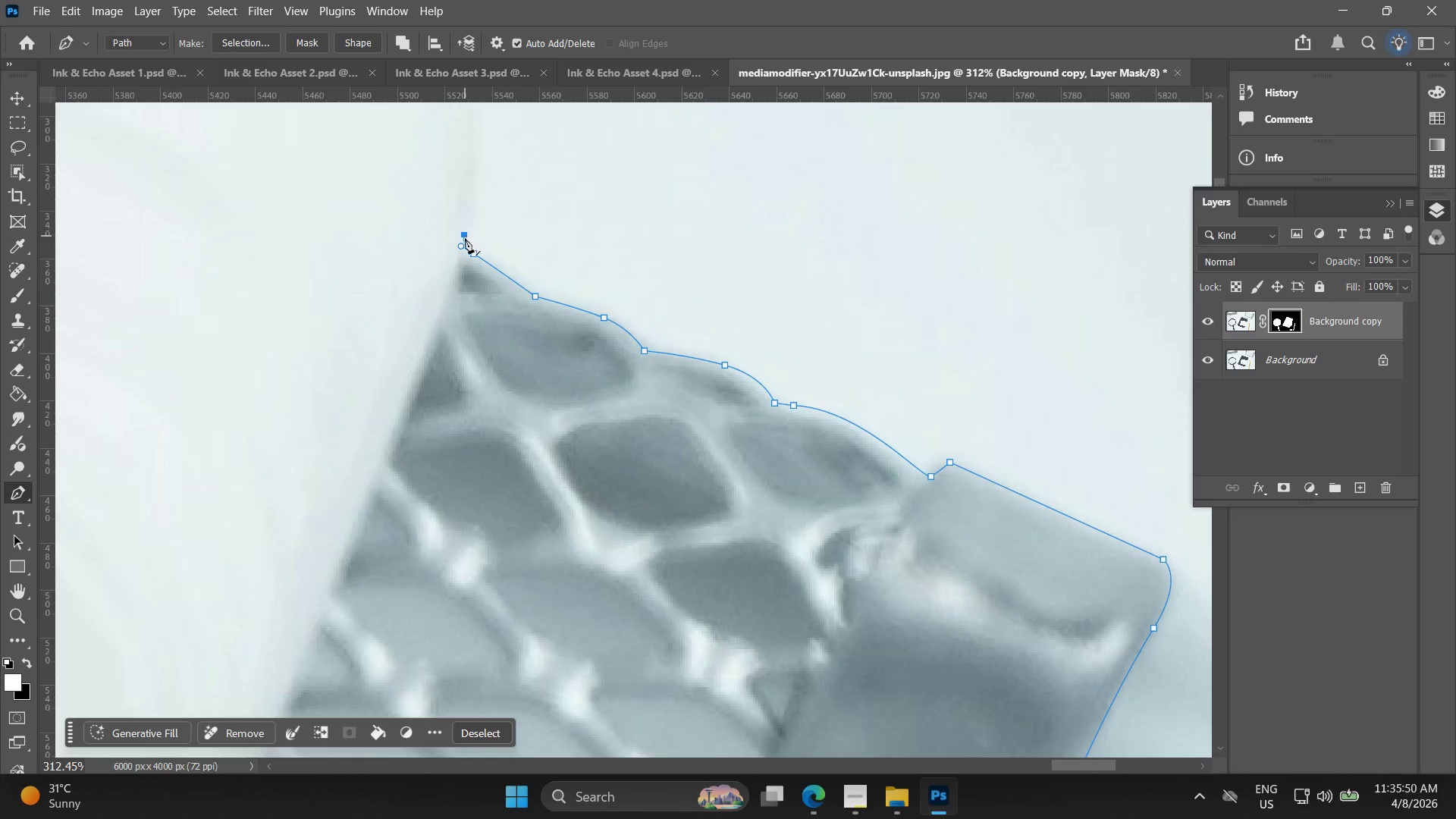 
hold_key(key=AltLeft, duration=0.72)
 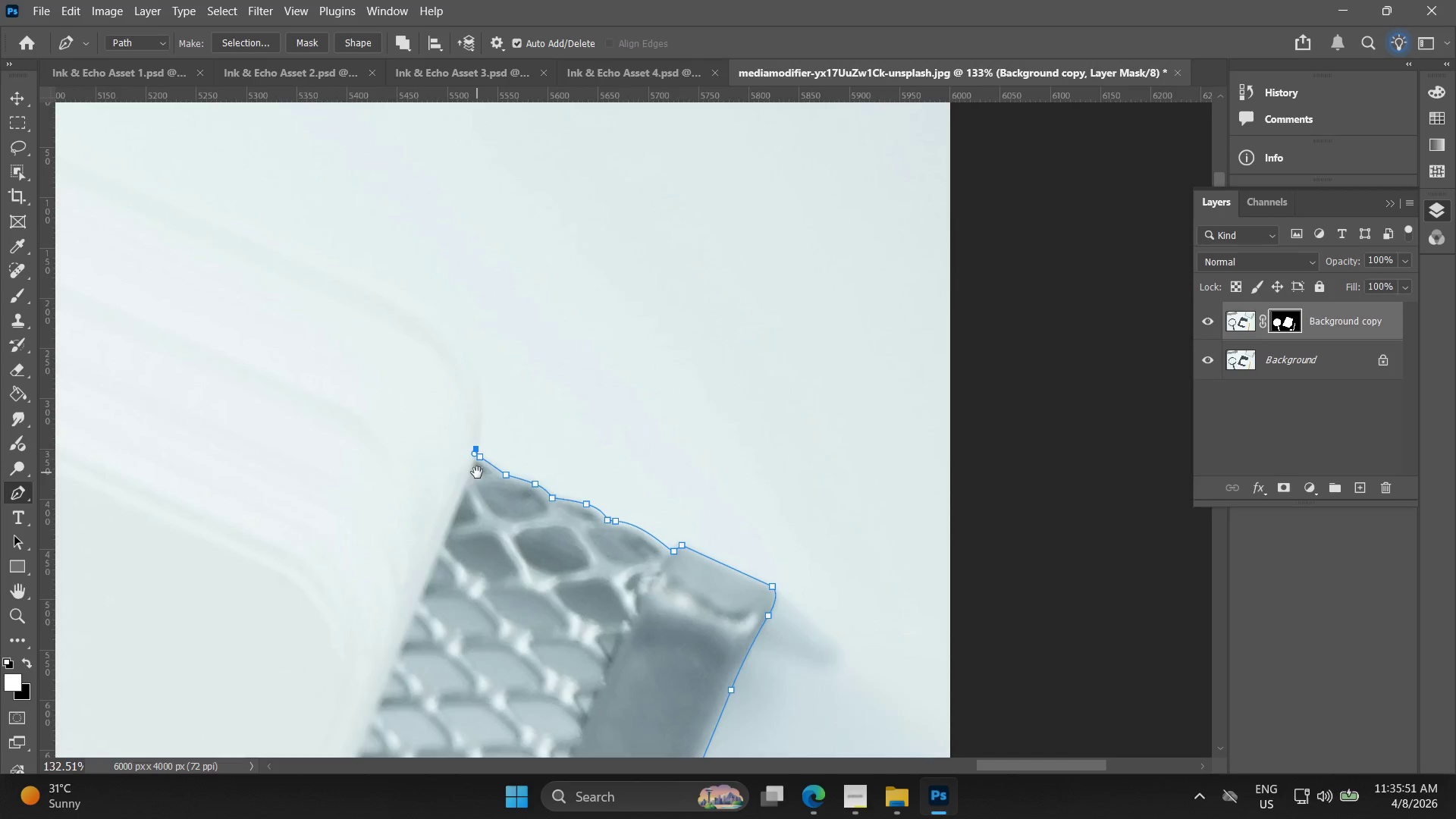 
hold_key(key=Space, duration=0.48)
 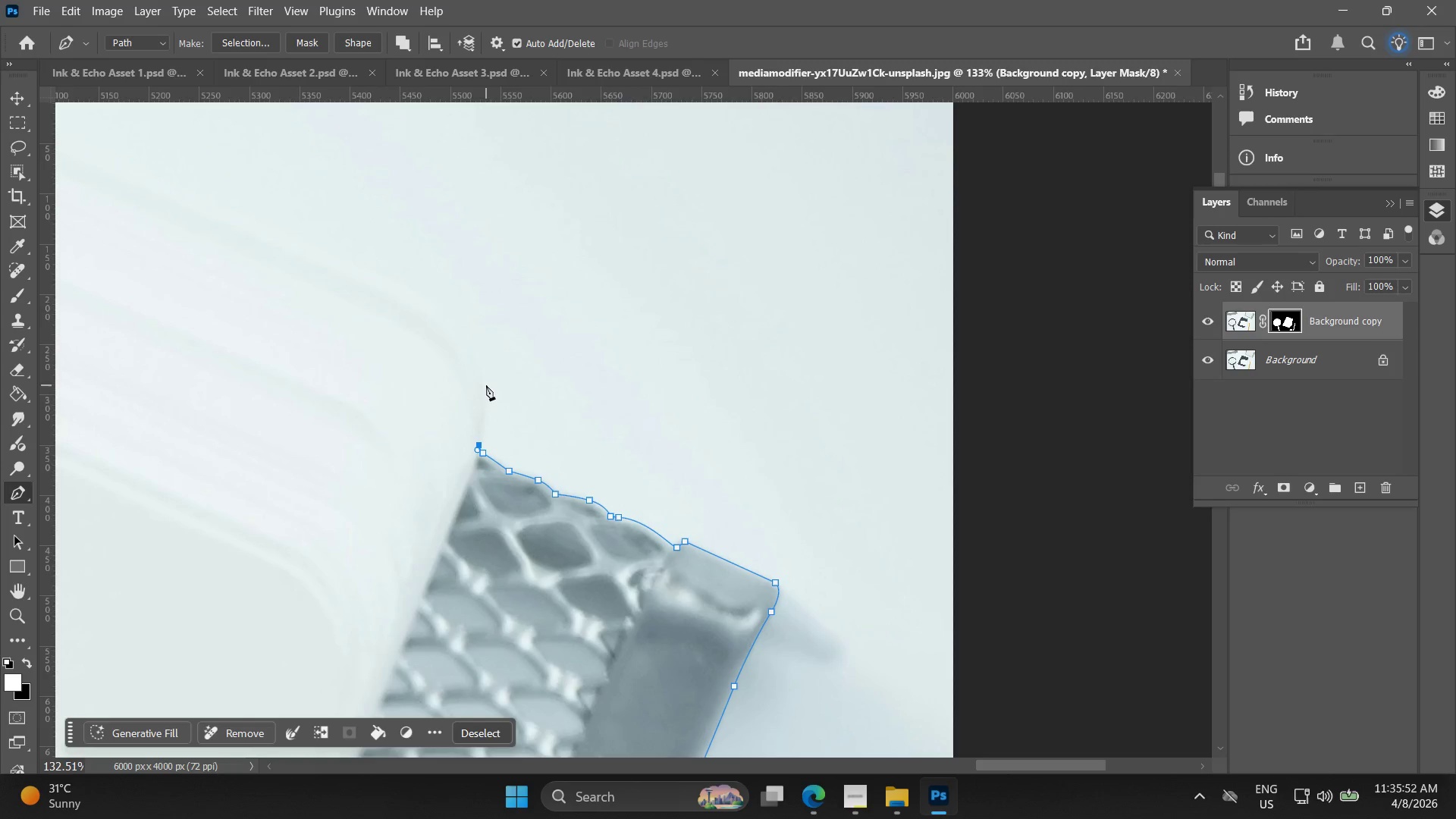 
left_click_drag(start_coordinate=[460, 287], to_coordinate=[480, 469])
 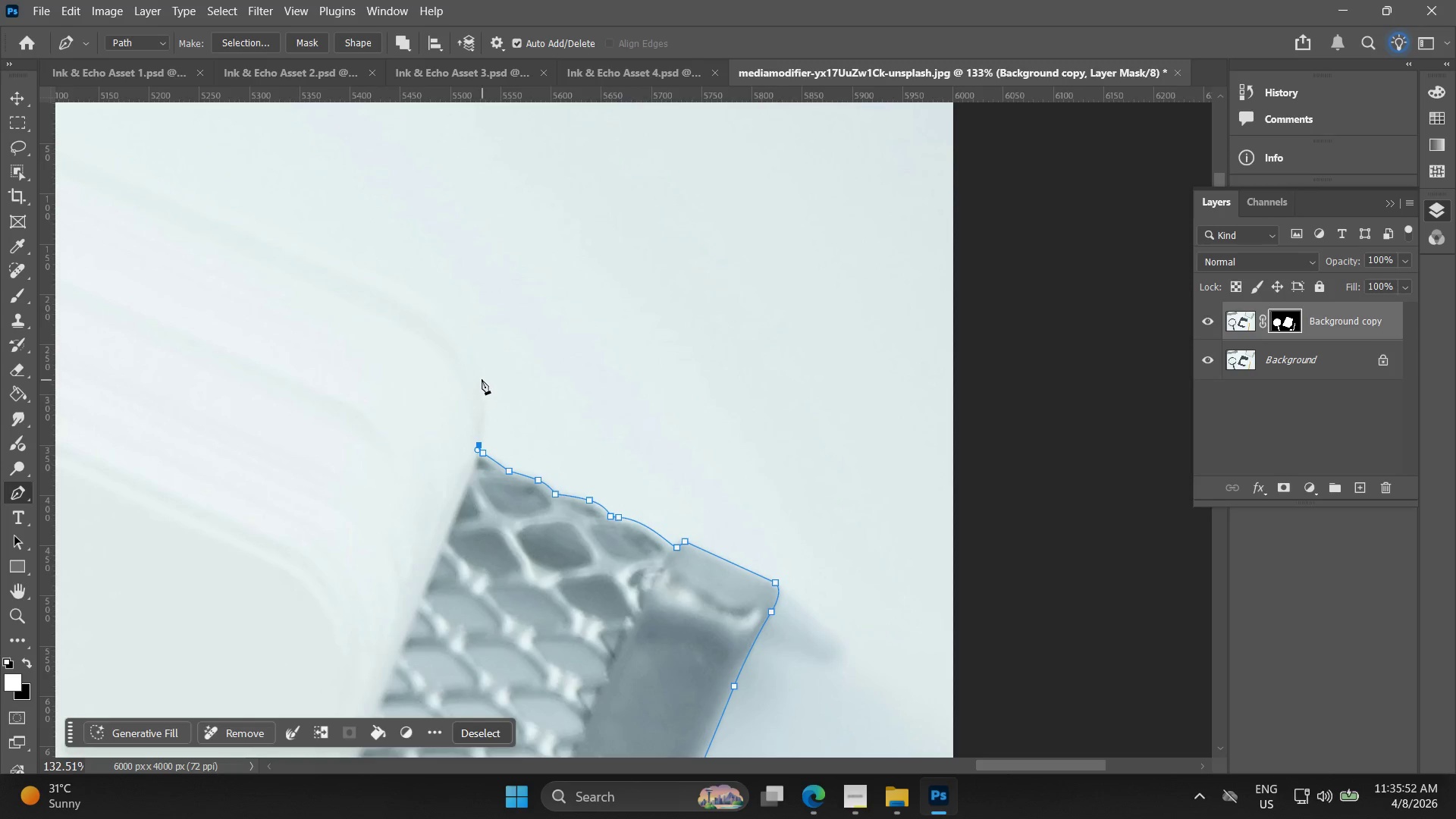 
scroll: coordinate [456, 294], scroll_direction: down, amount: 9.0
 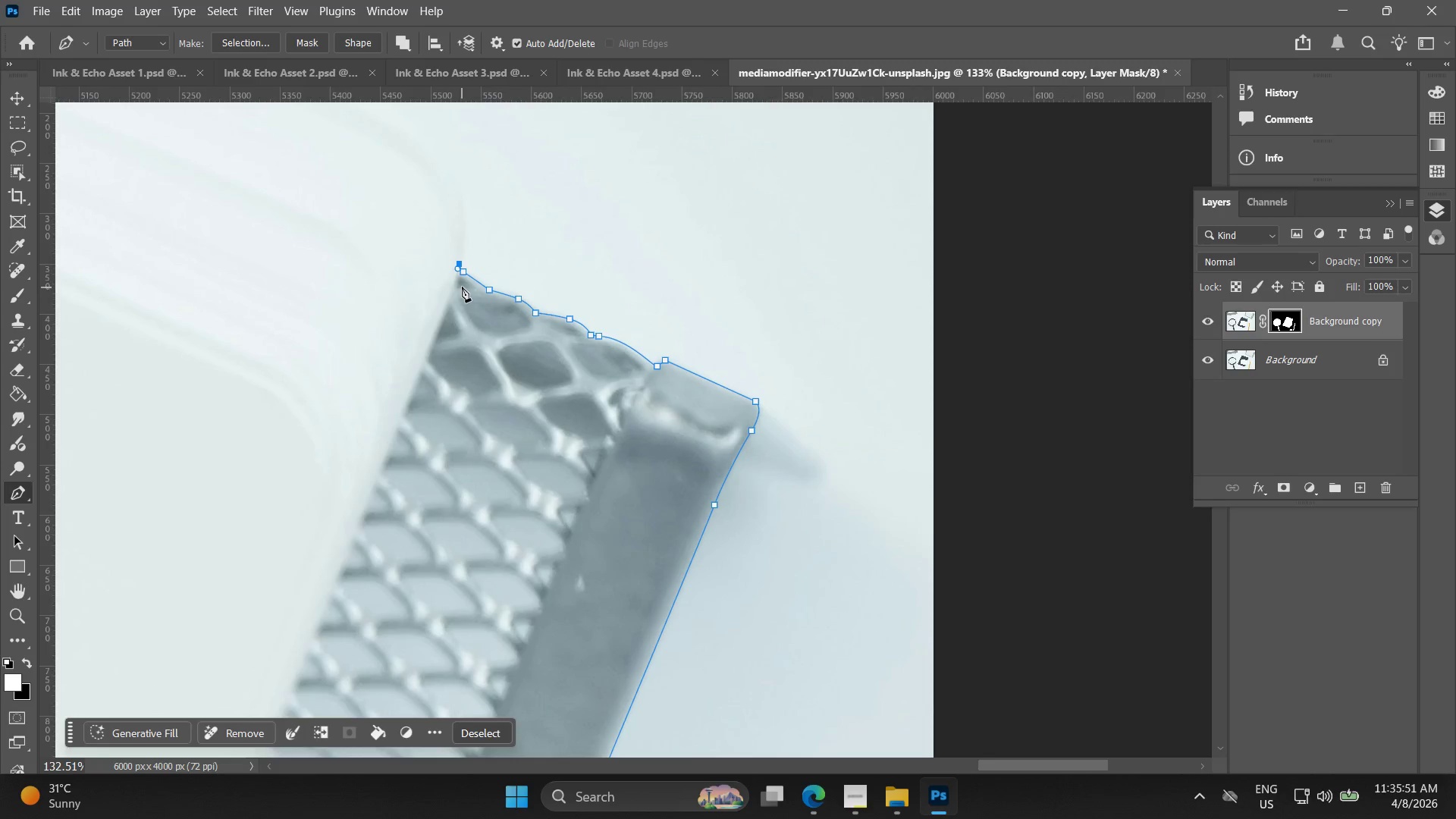 
left_click_drag(start_coordinate=[479, 378], to_coordinate=[461, 348])
 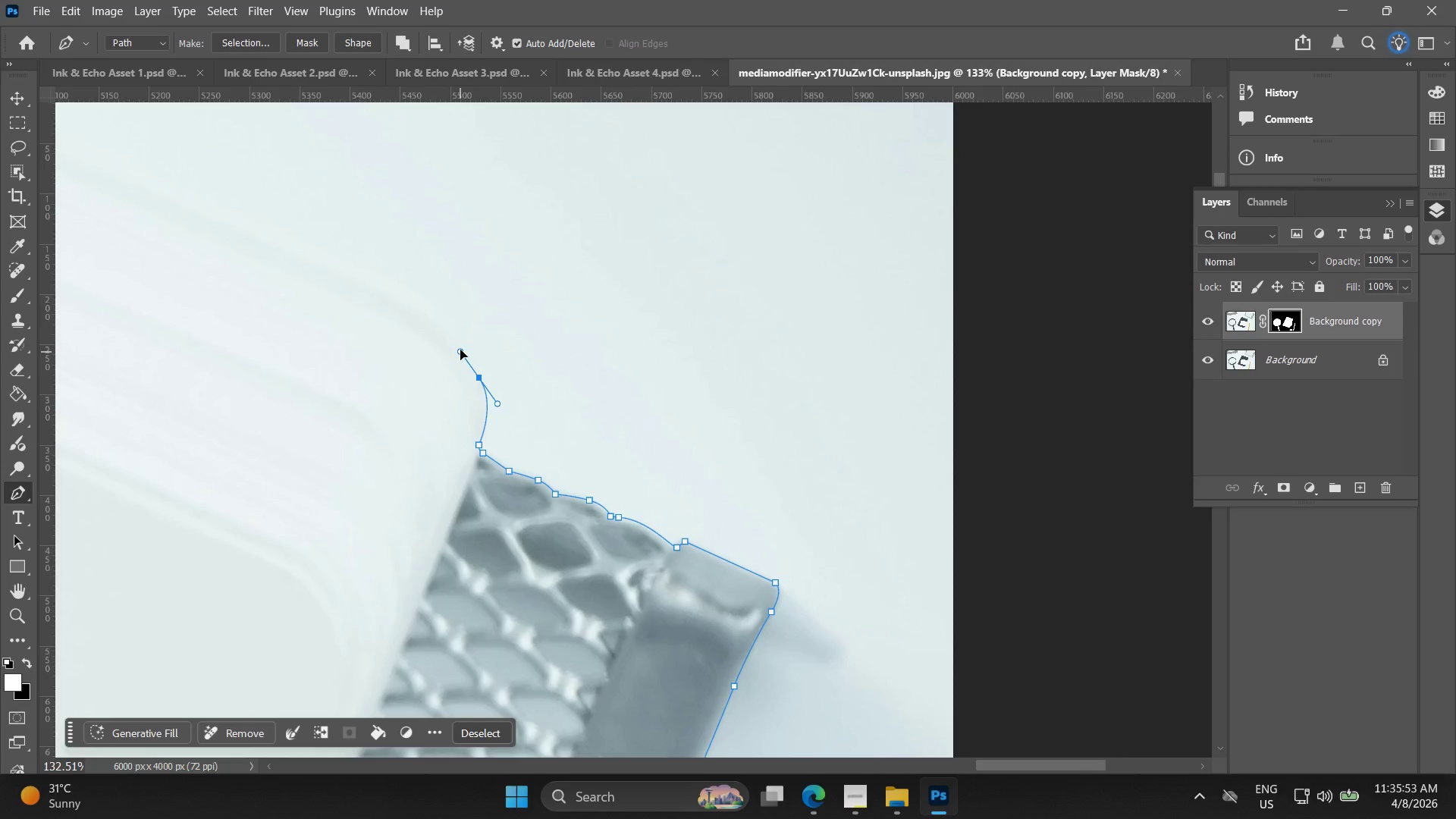 
hold_key(key=Space, duration=0.56)
 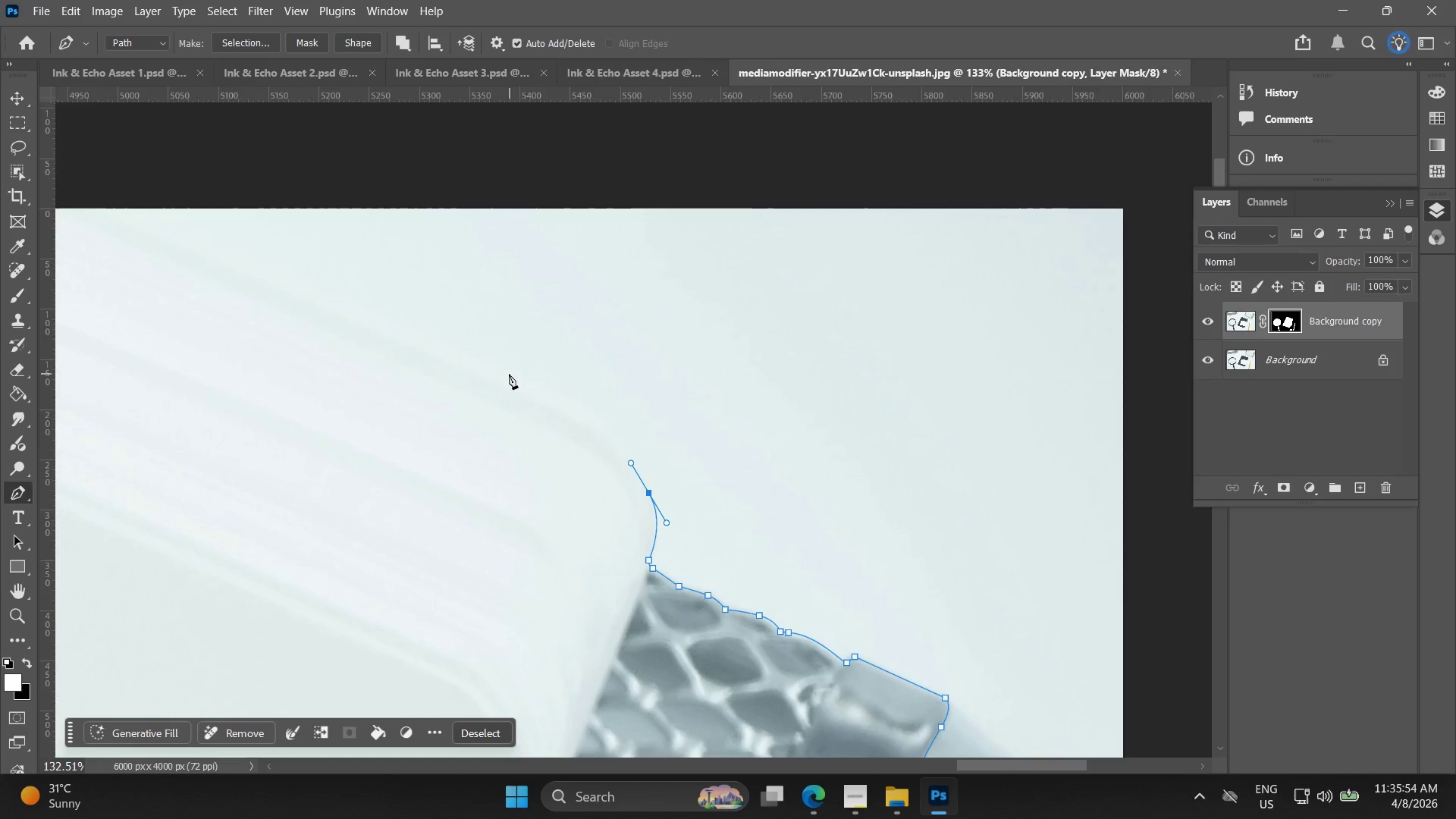 
left_click_drag(start_coordinate=[427, 328], to_coordinate=[597, 444])
 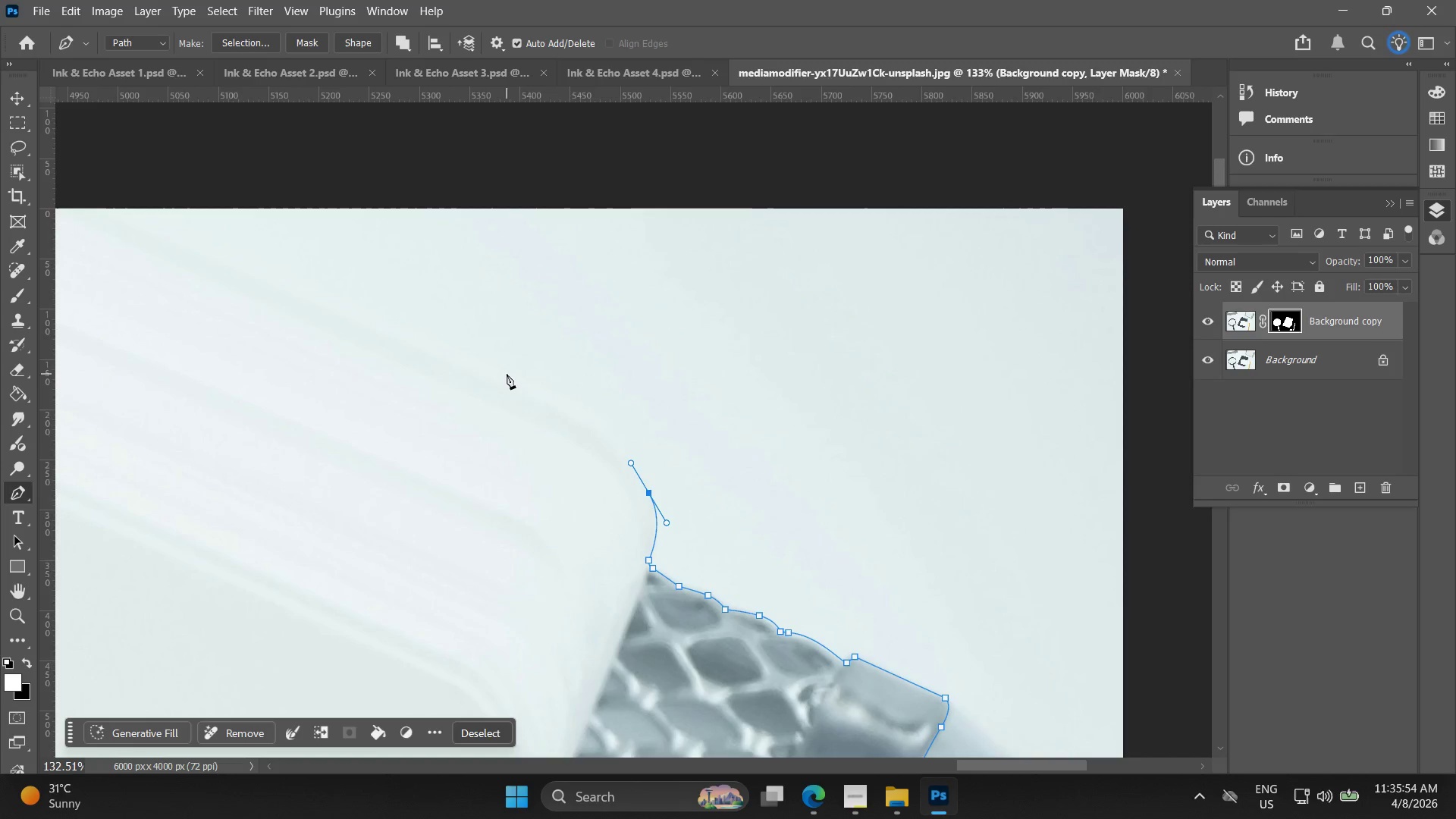 
left_click([505, 377])
 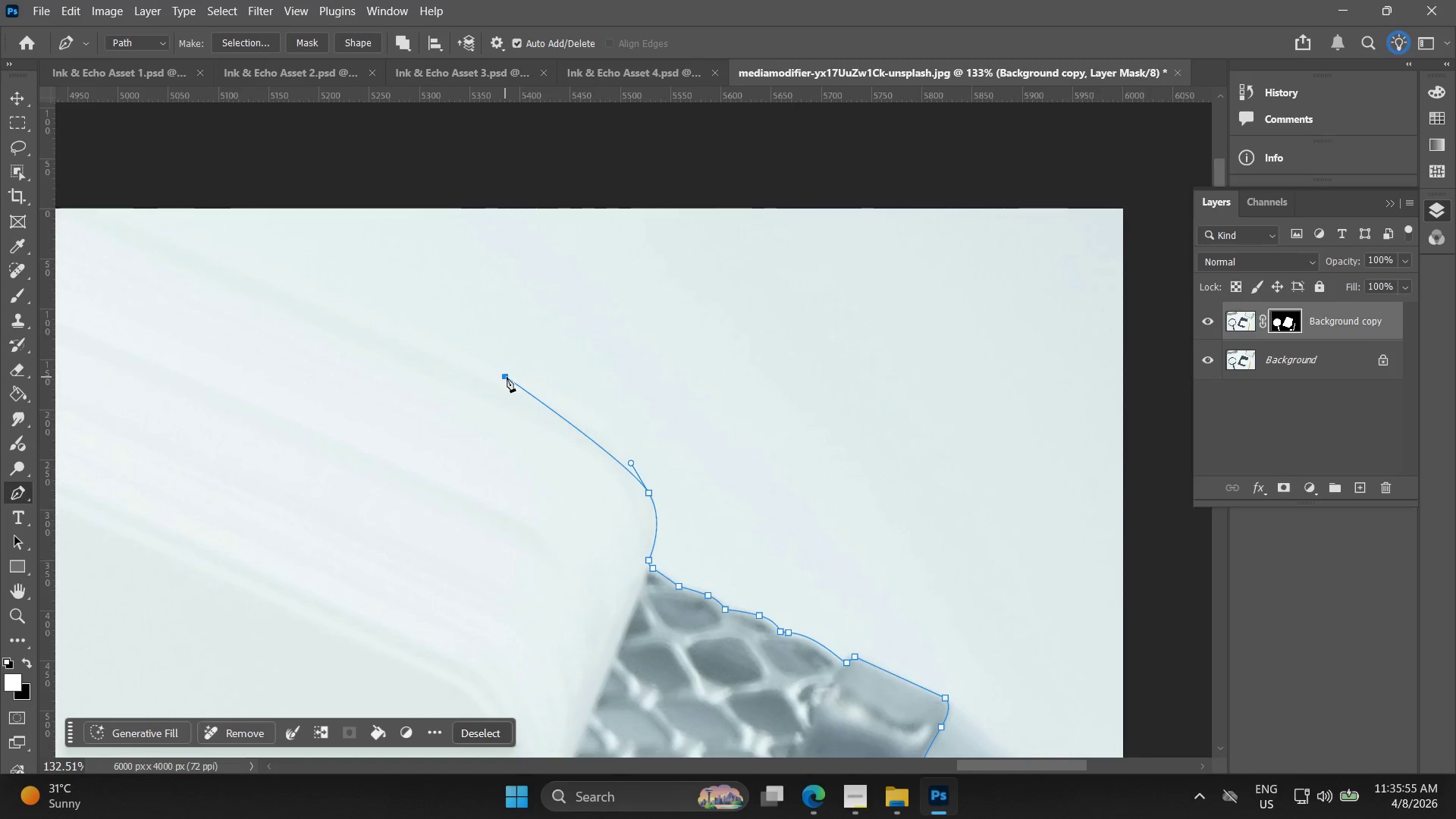 
hold_key(key=AltLeft, duration=0.39)
 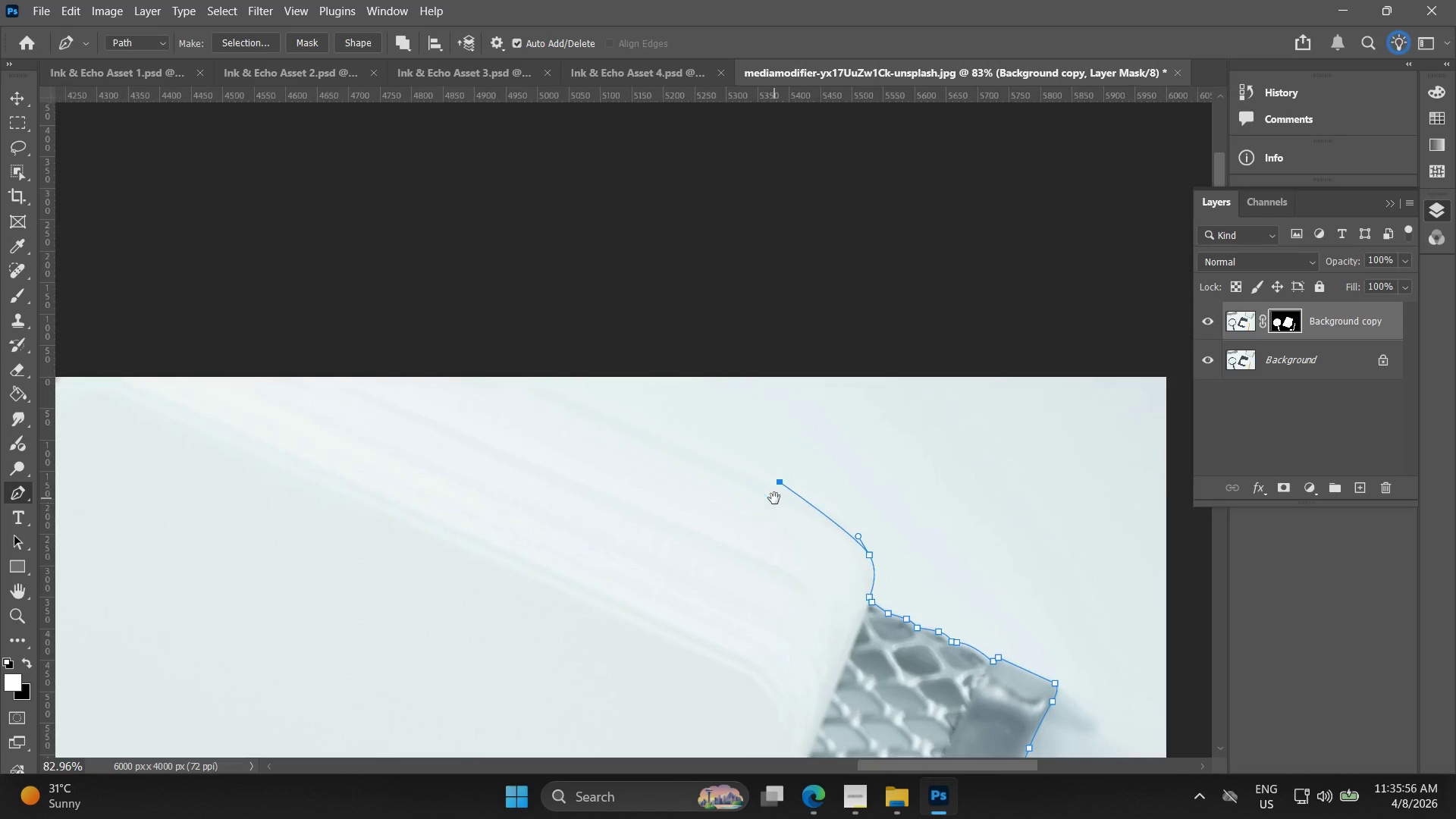 
hold_key(key=Space, duration=0.52)
 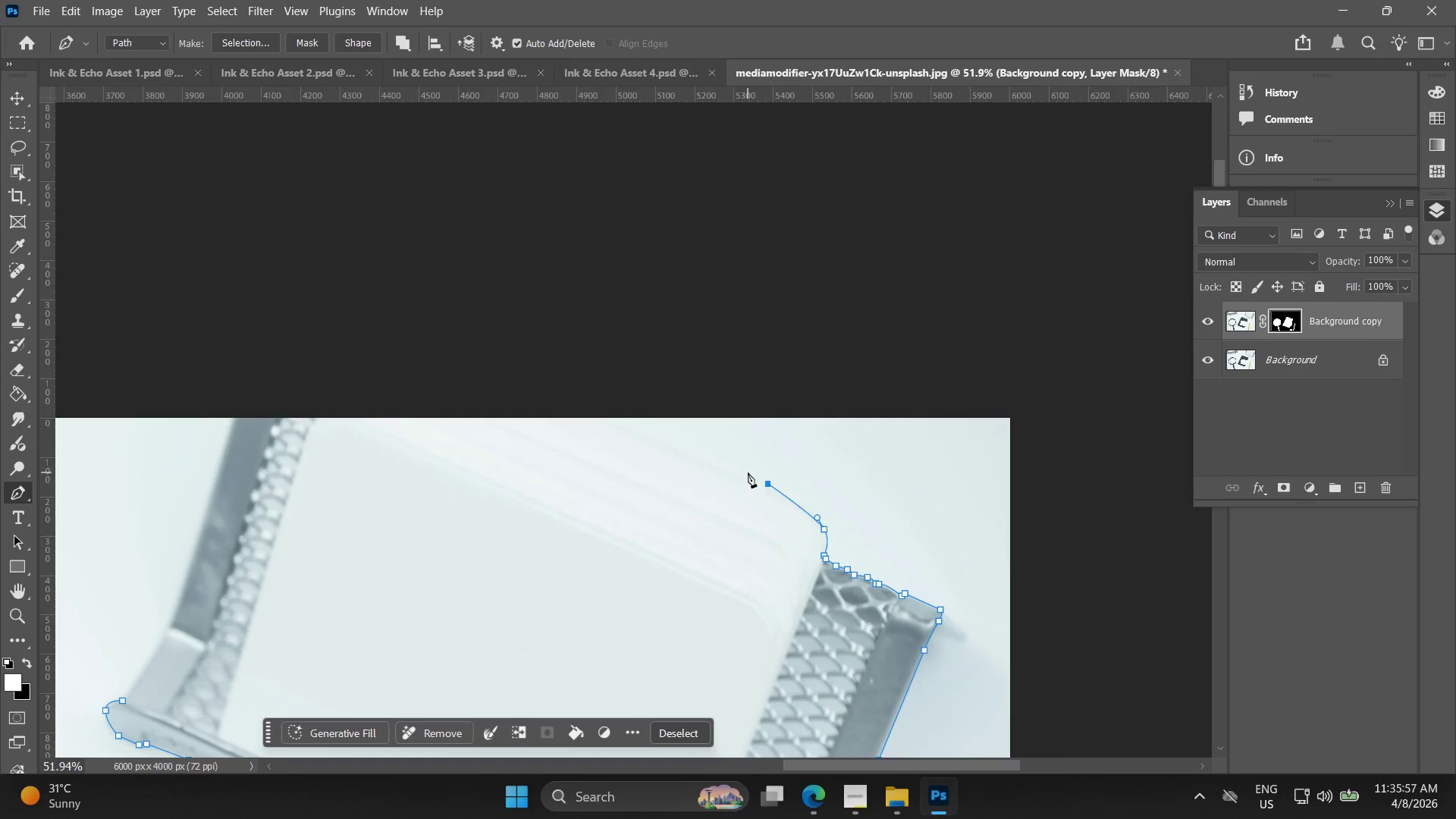 
scroll: coordinate [519, 430], scroll_direction: down, amount: 5.0
 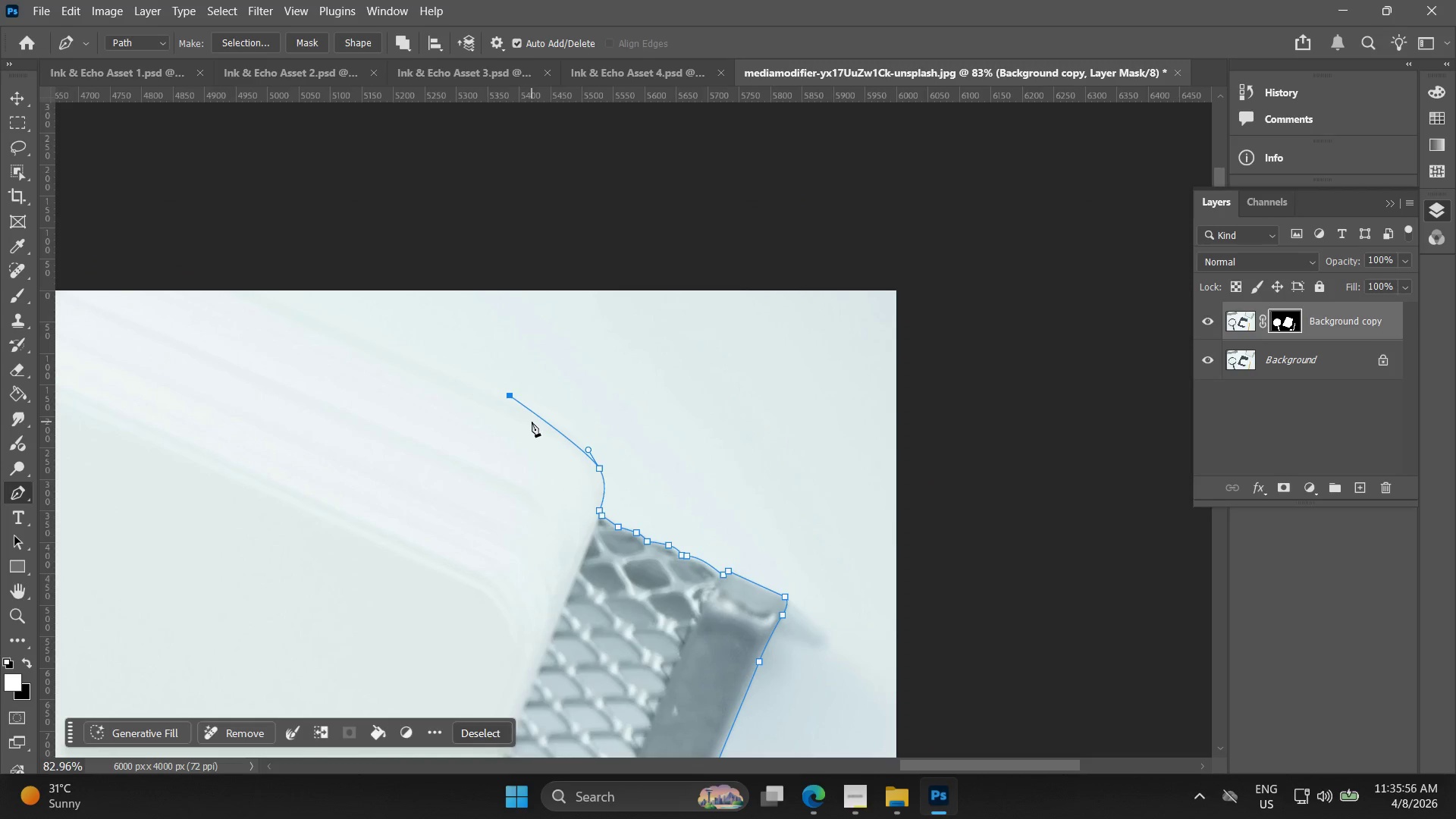 
left_click_drag(start_coordinate=[504, 412], to_coordinate=[774, 498])
 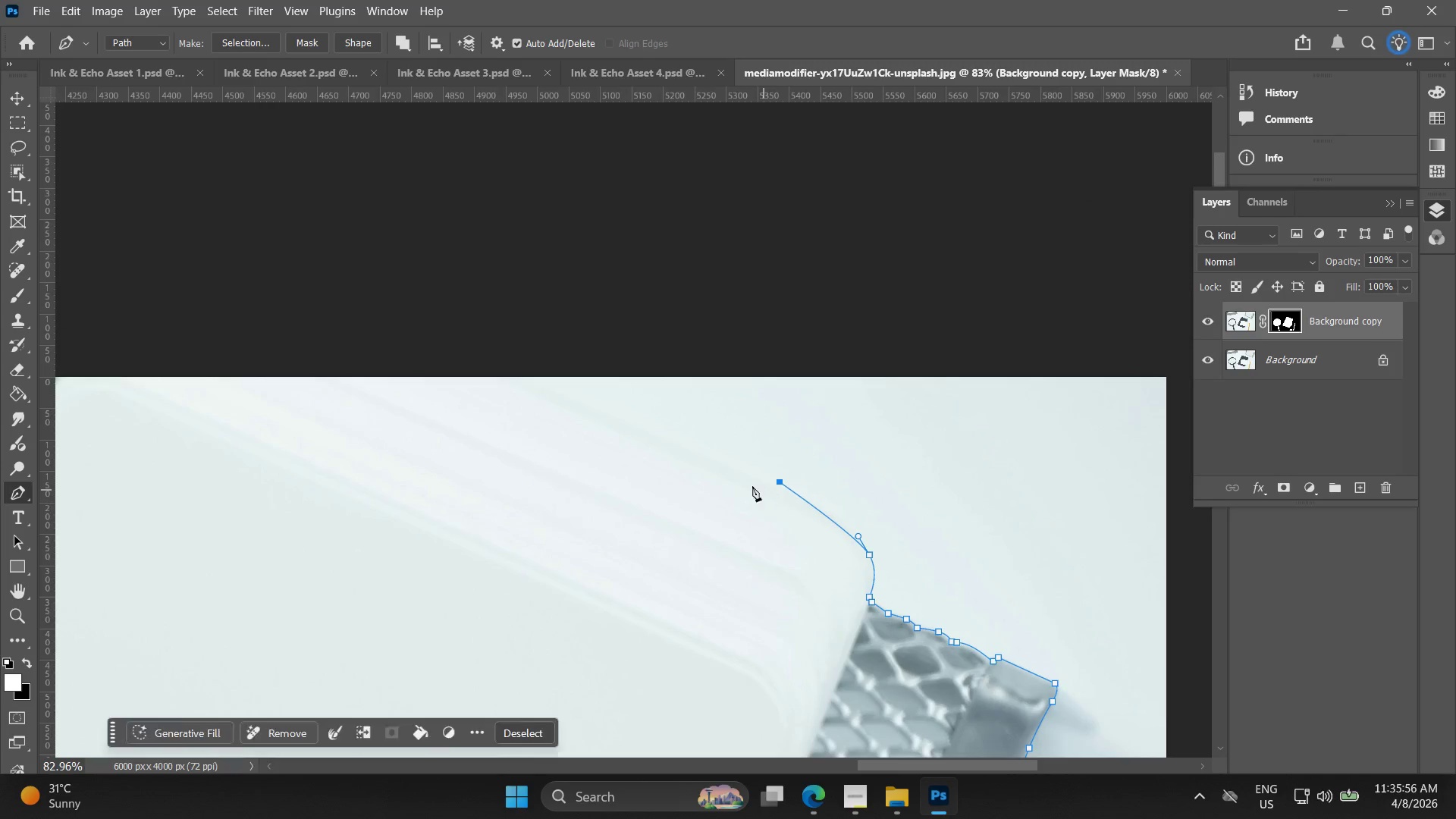 
hold_key(key=AltLeft, duration=0.59)
 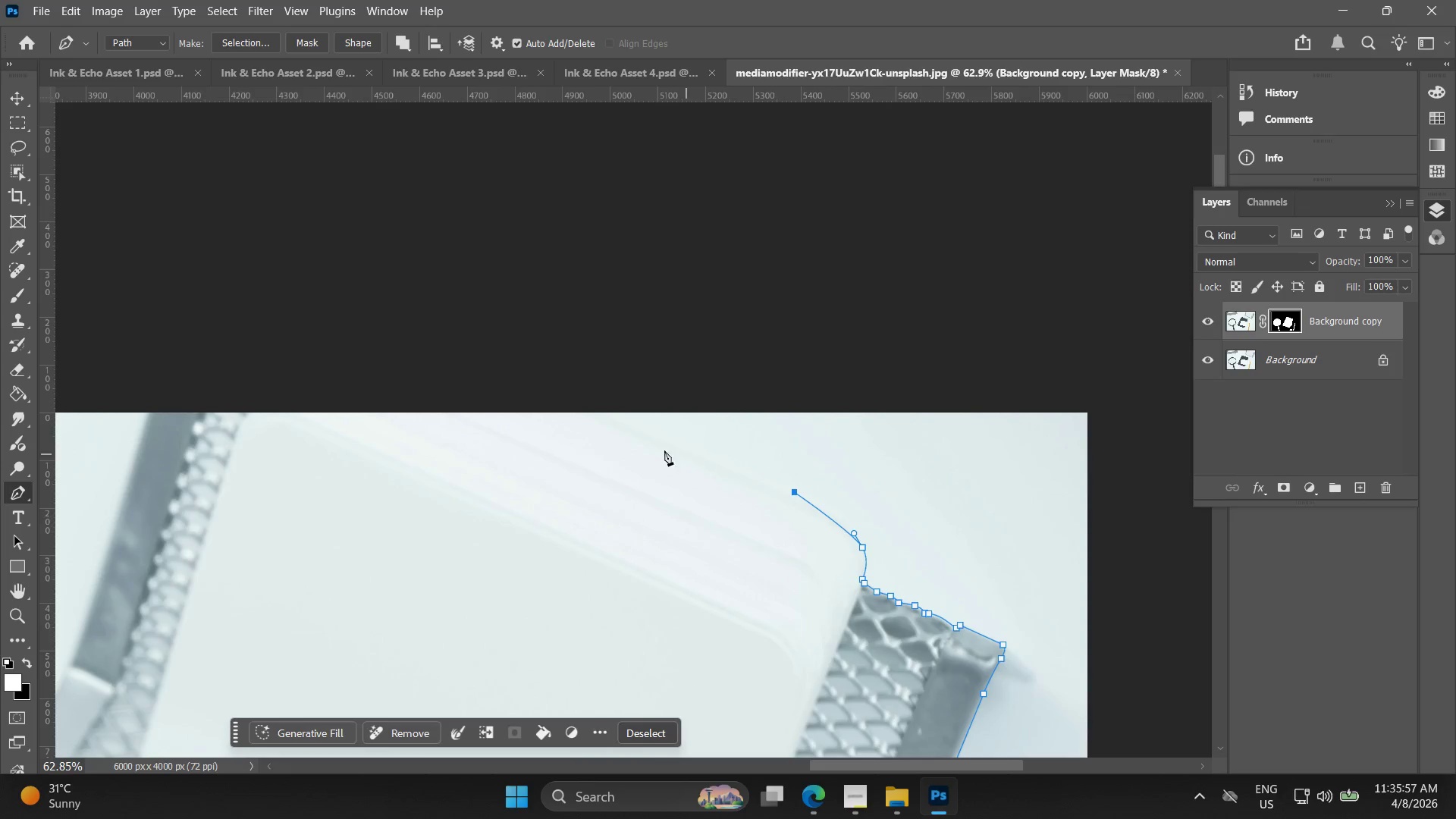 
key(Alt+AltLeft)
 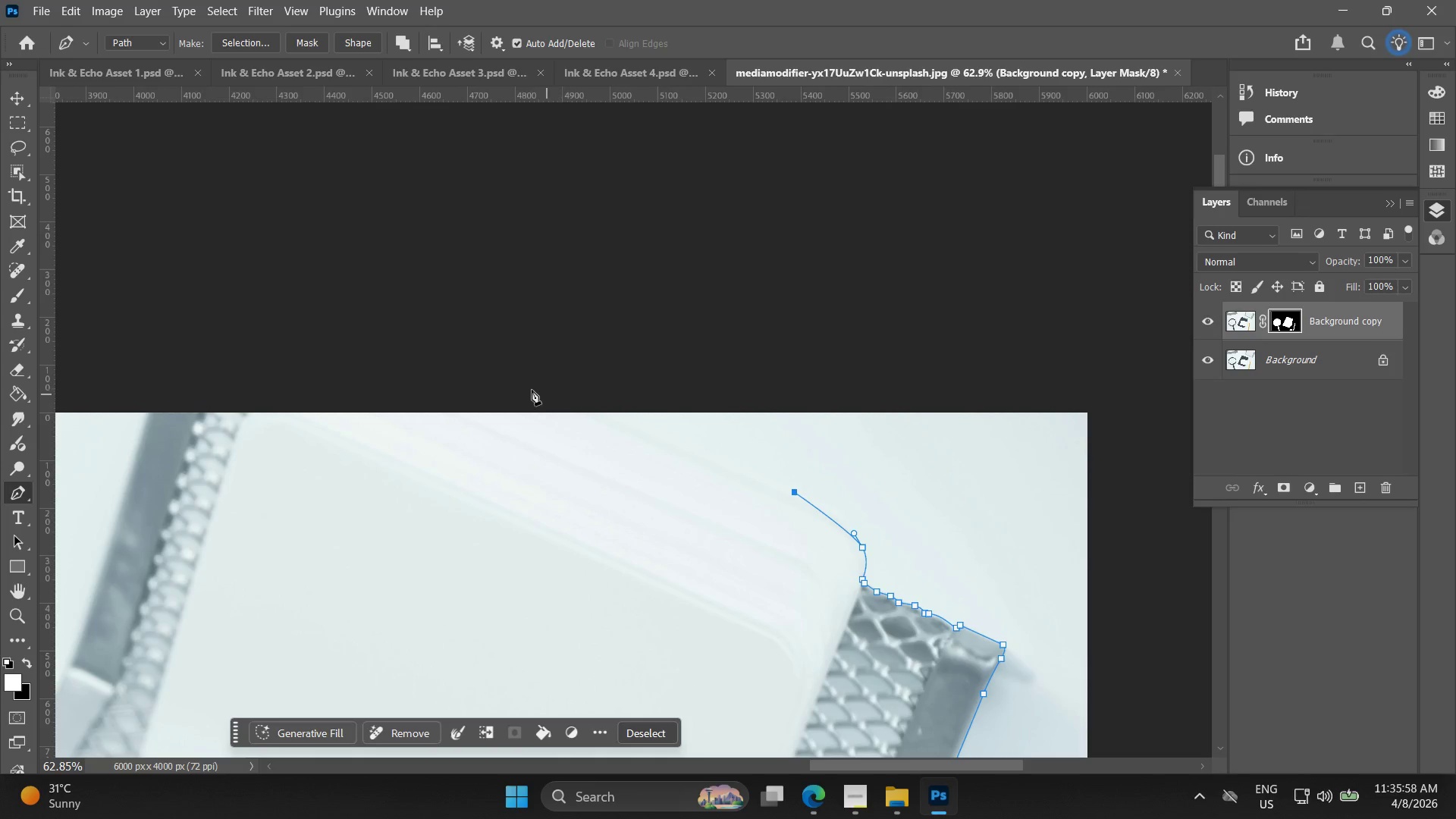 
scroll: coordinate [699, 458], scroll_direction: down, amount: 3.0
 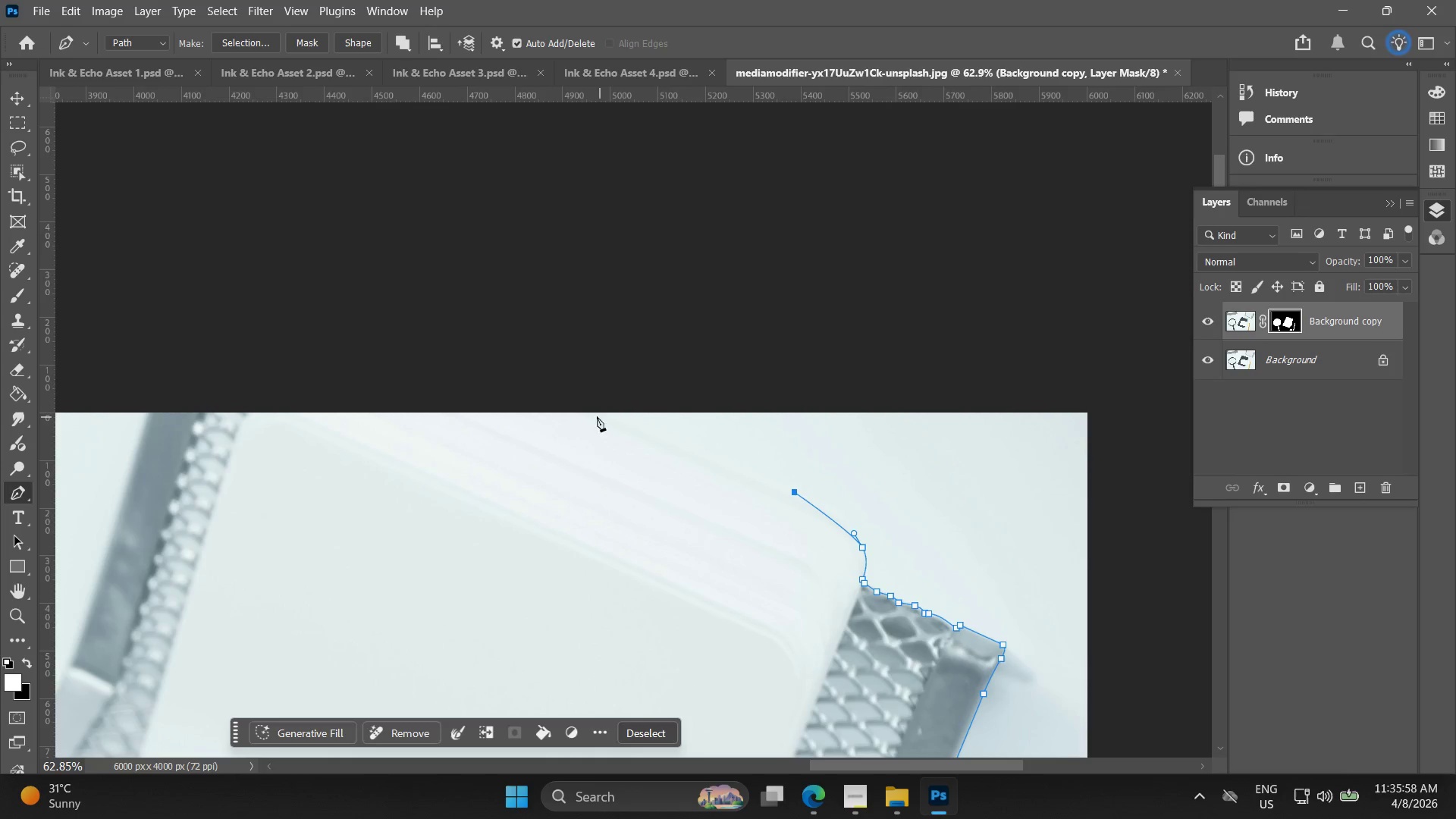 
left_click([518, 388])
 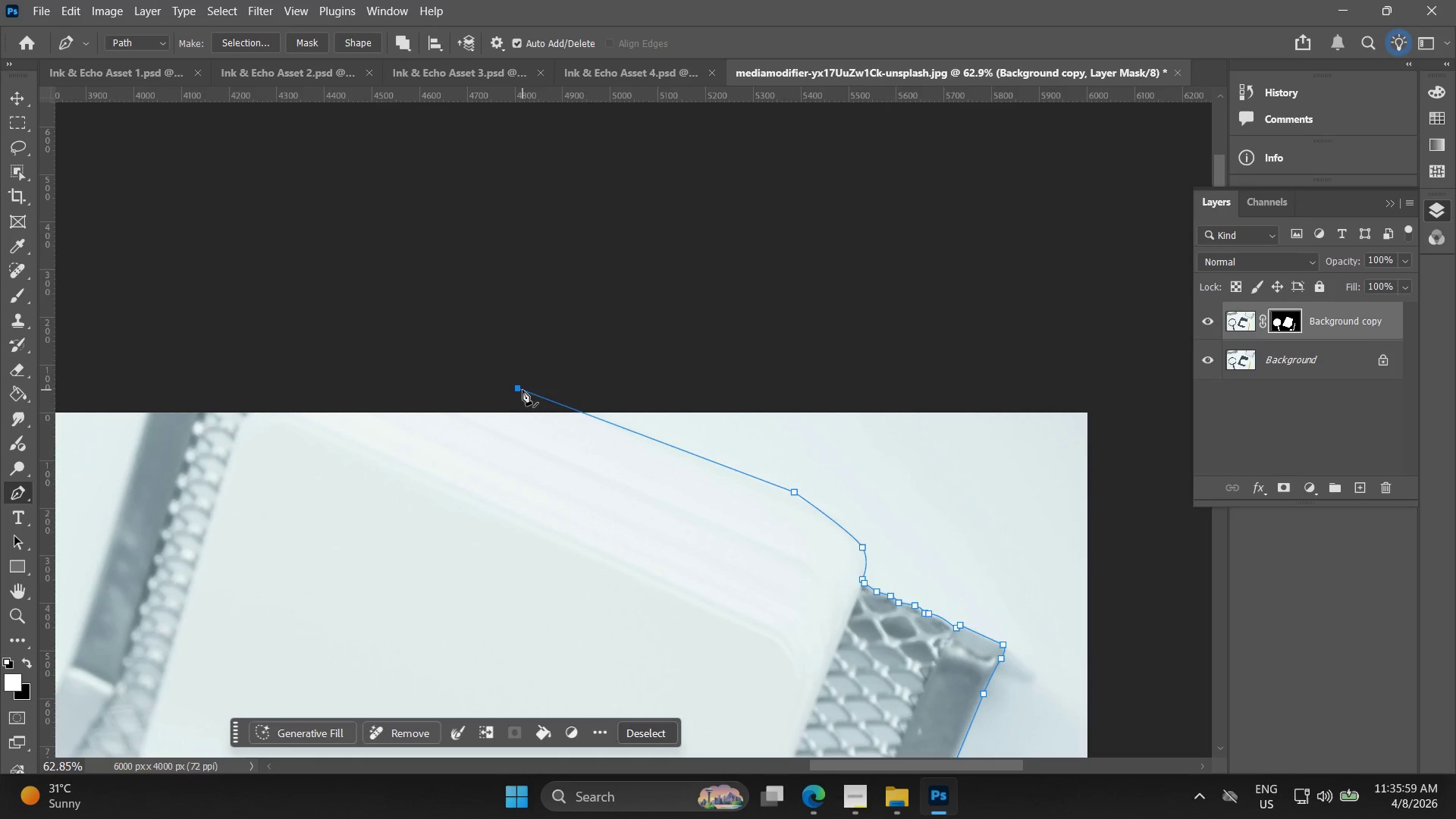 
key(Control+Z)
 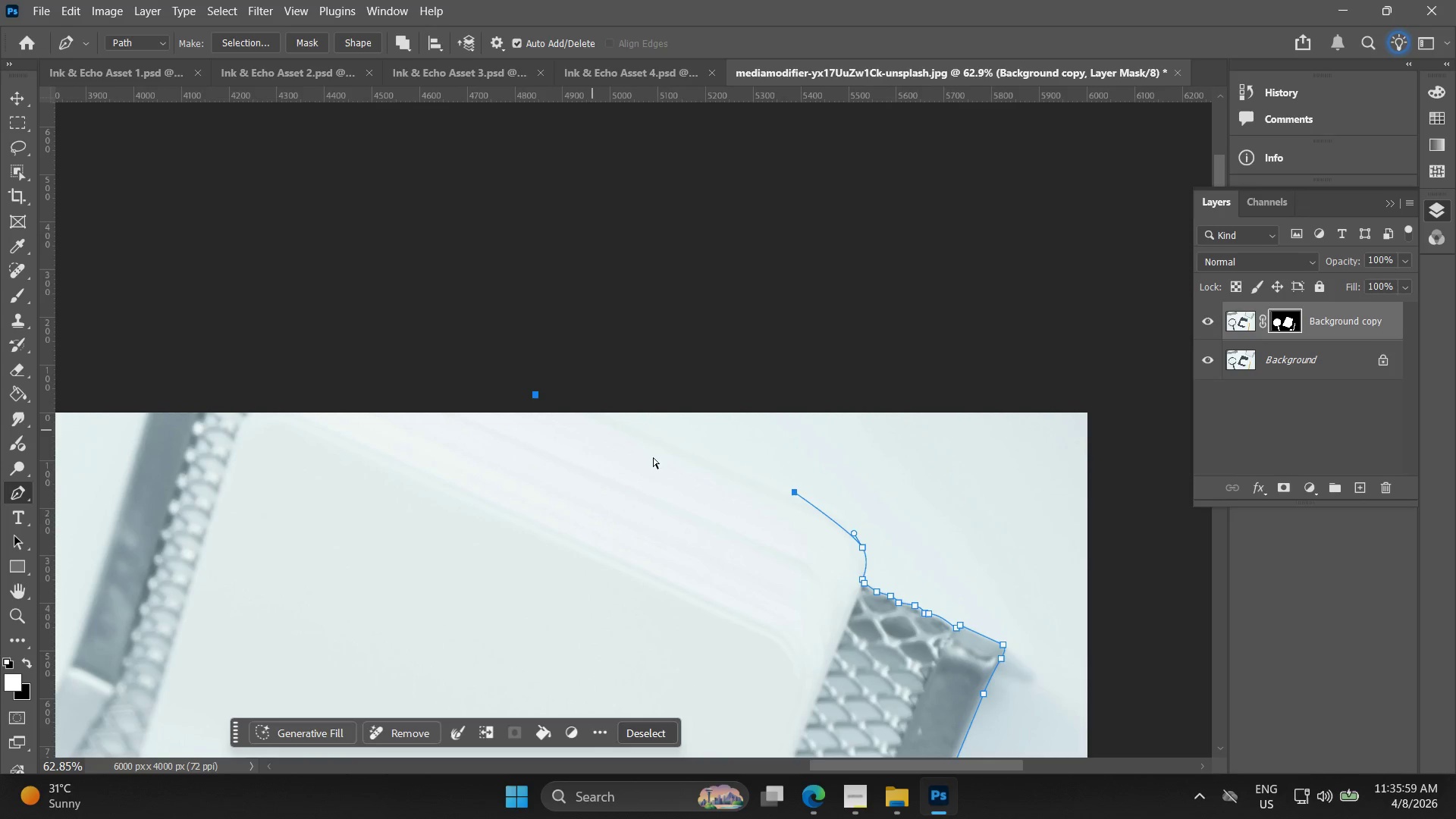 
key(Control+Z)
 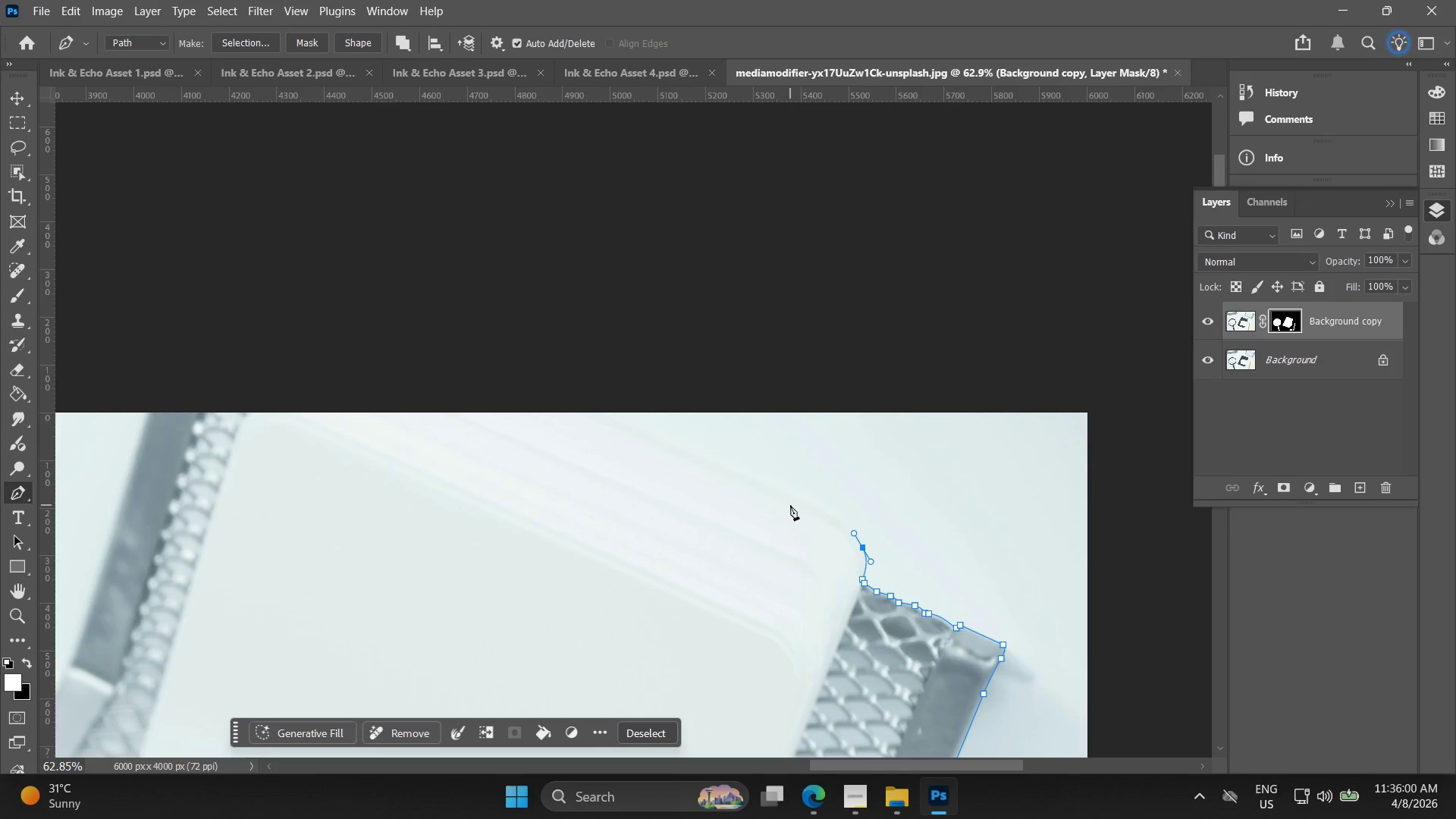 
key(Control+ControlLeft)
 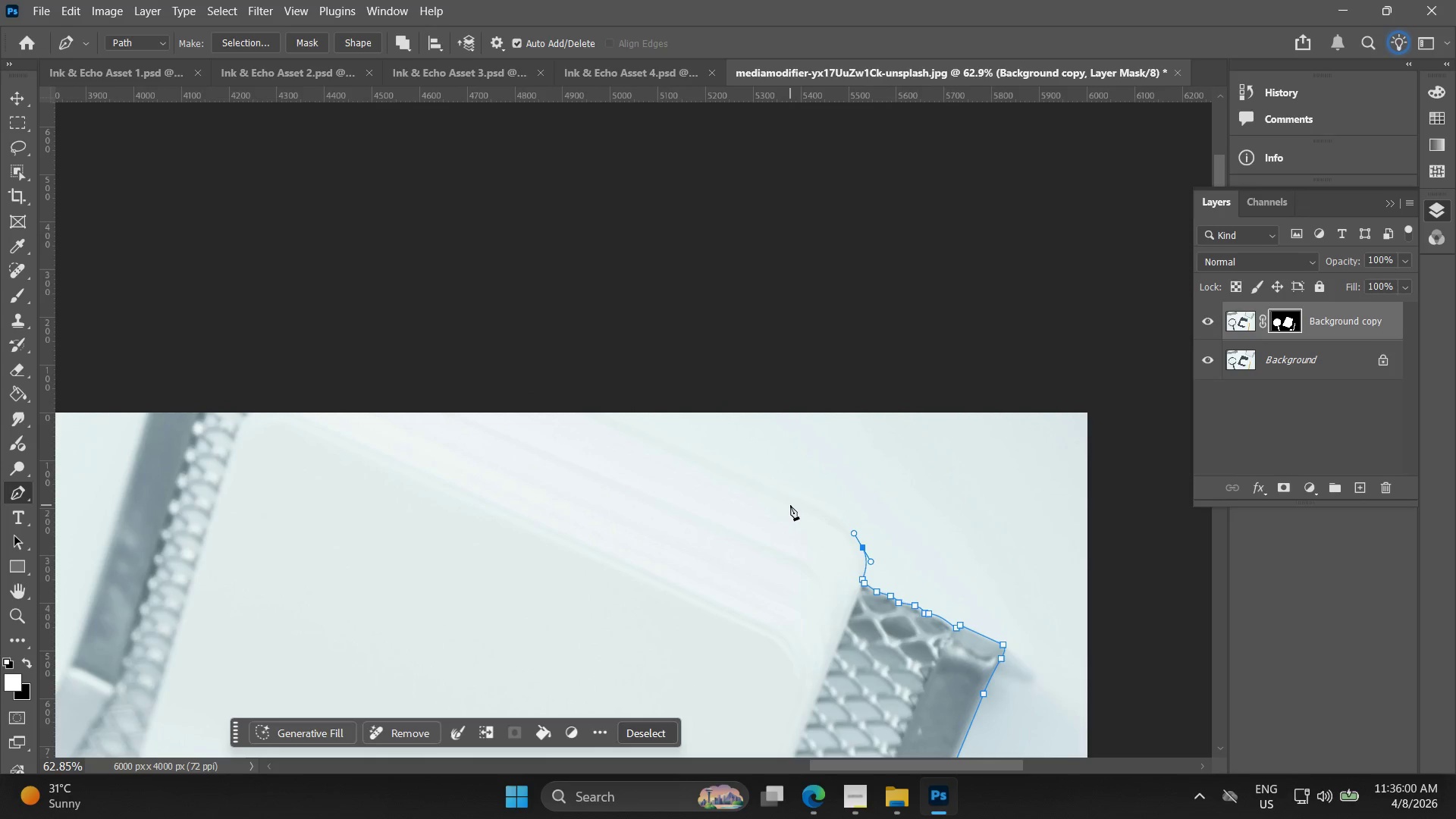 
key(Control+Z)
 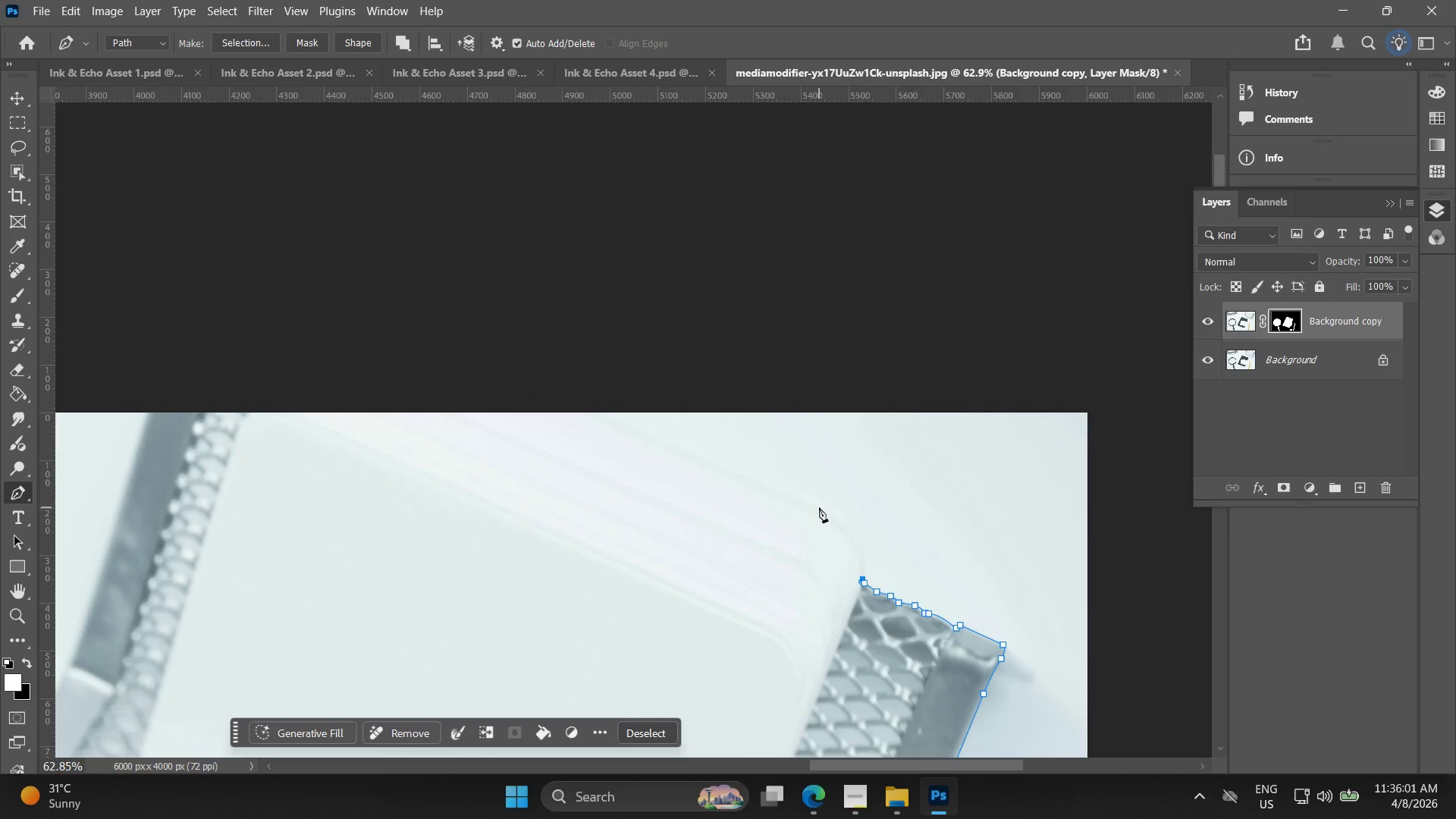 
left_click_drag(start_coordinate=[817, 507], to_coordinate=[744, 468])
 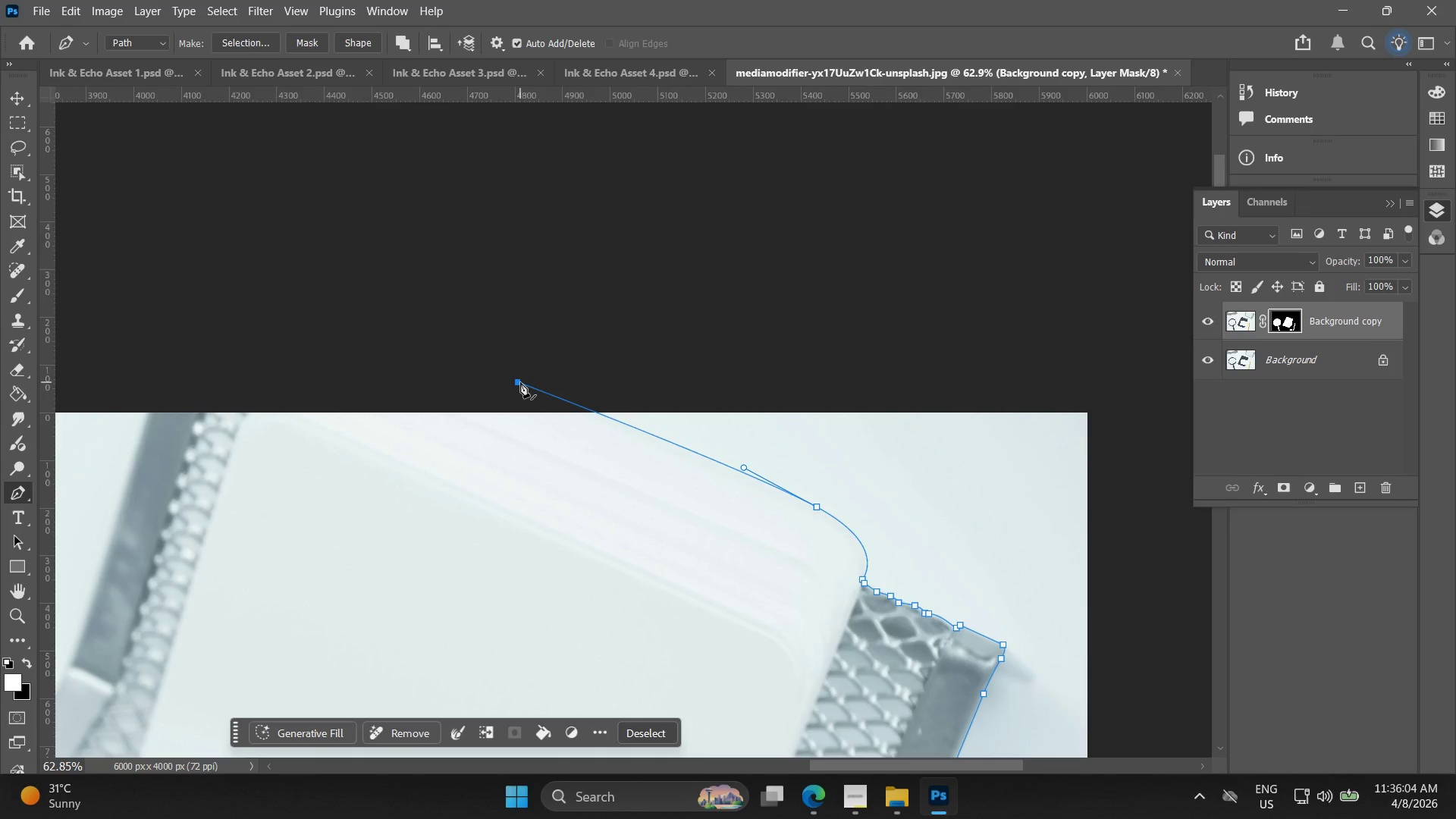 
hold_key(key=Space, duration=0.45)
 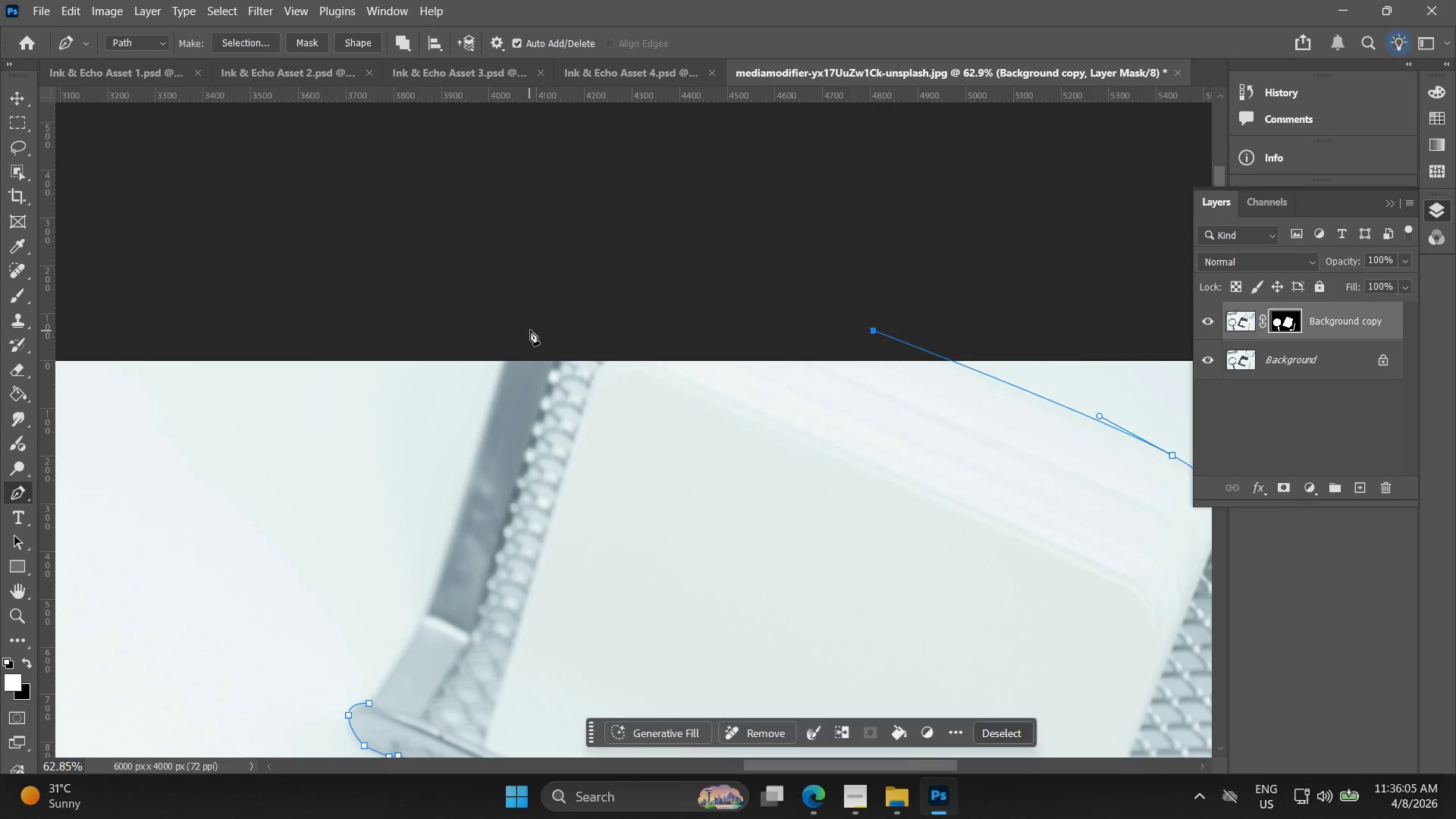 
left_click_drag(start_coordinate=[576, 402], to_coordinate=[874, 376])
 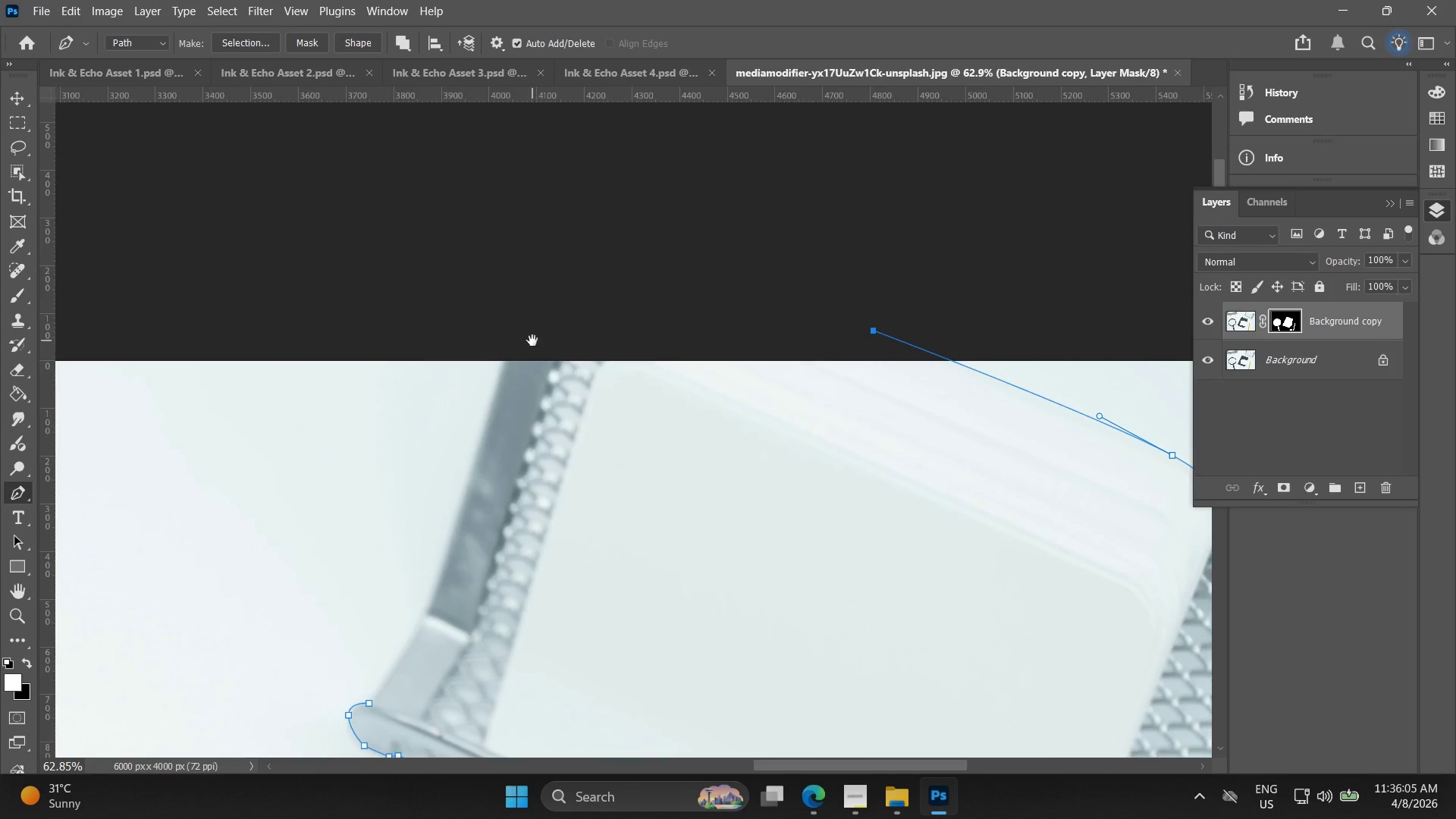 
left_click([530, 329])
 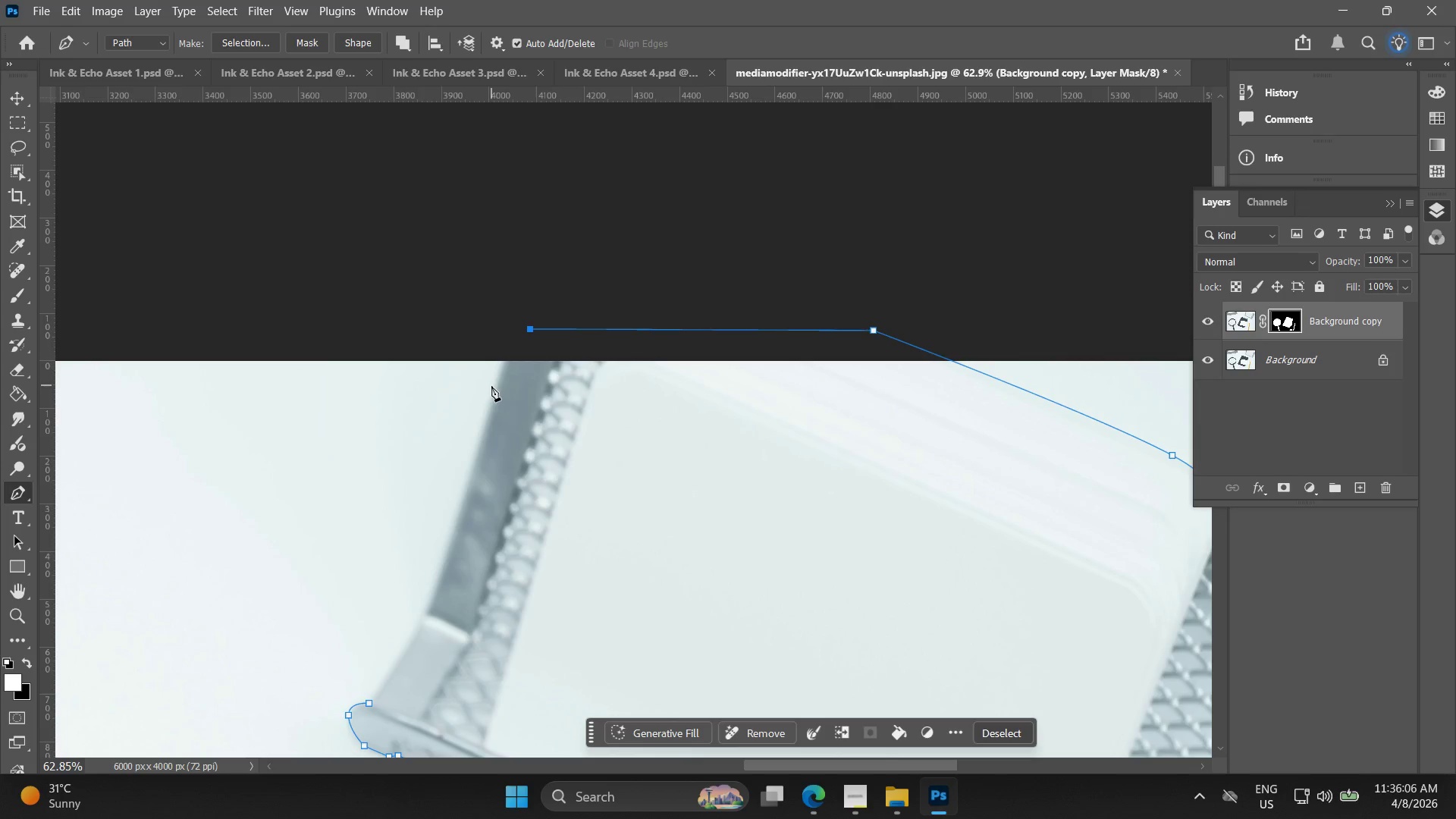 
left_click([494, 388])
 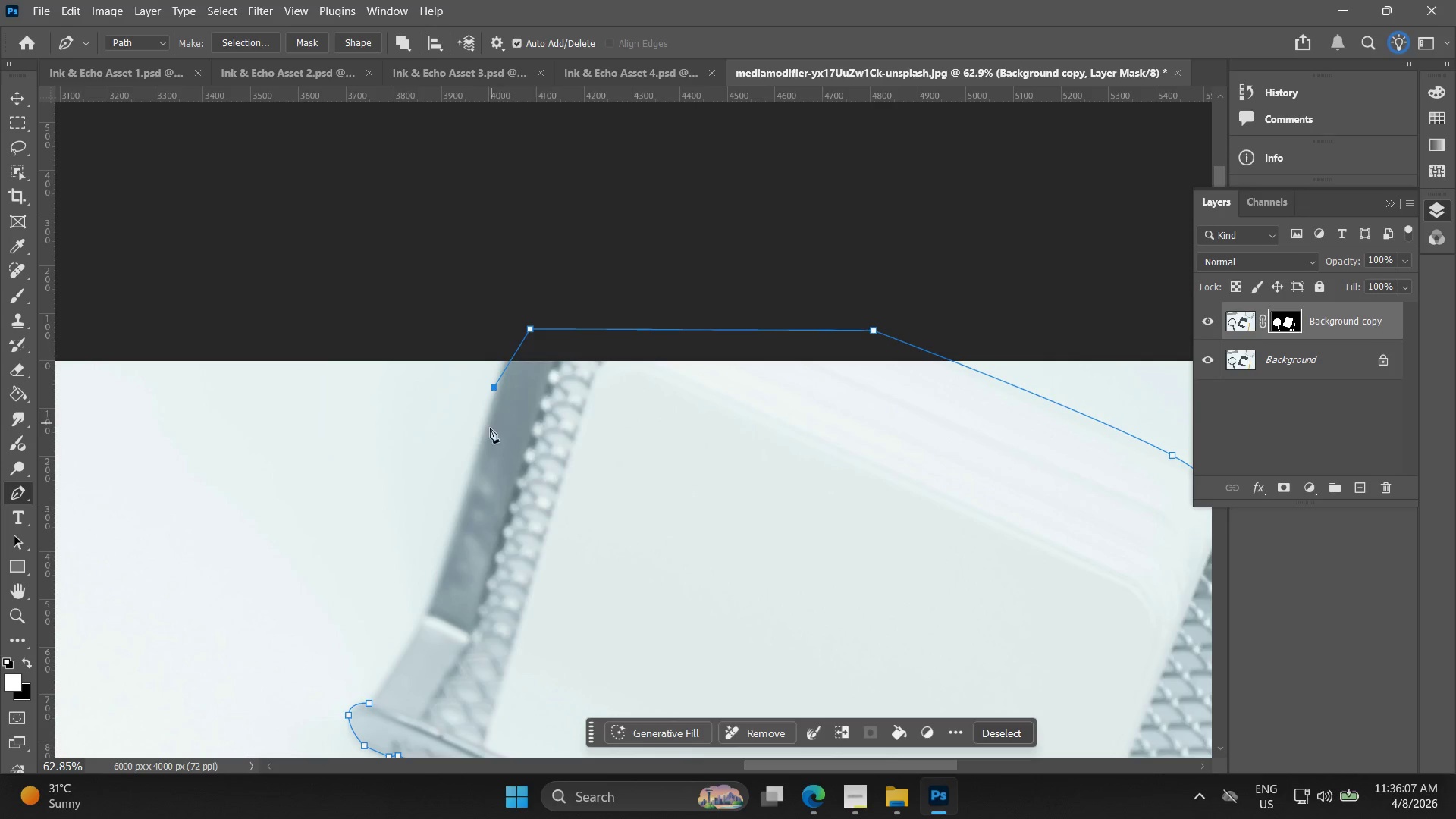 
hold_key(key=Space, duration=0.52)
 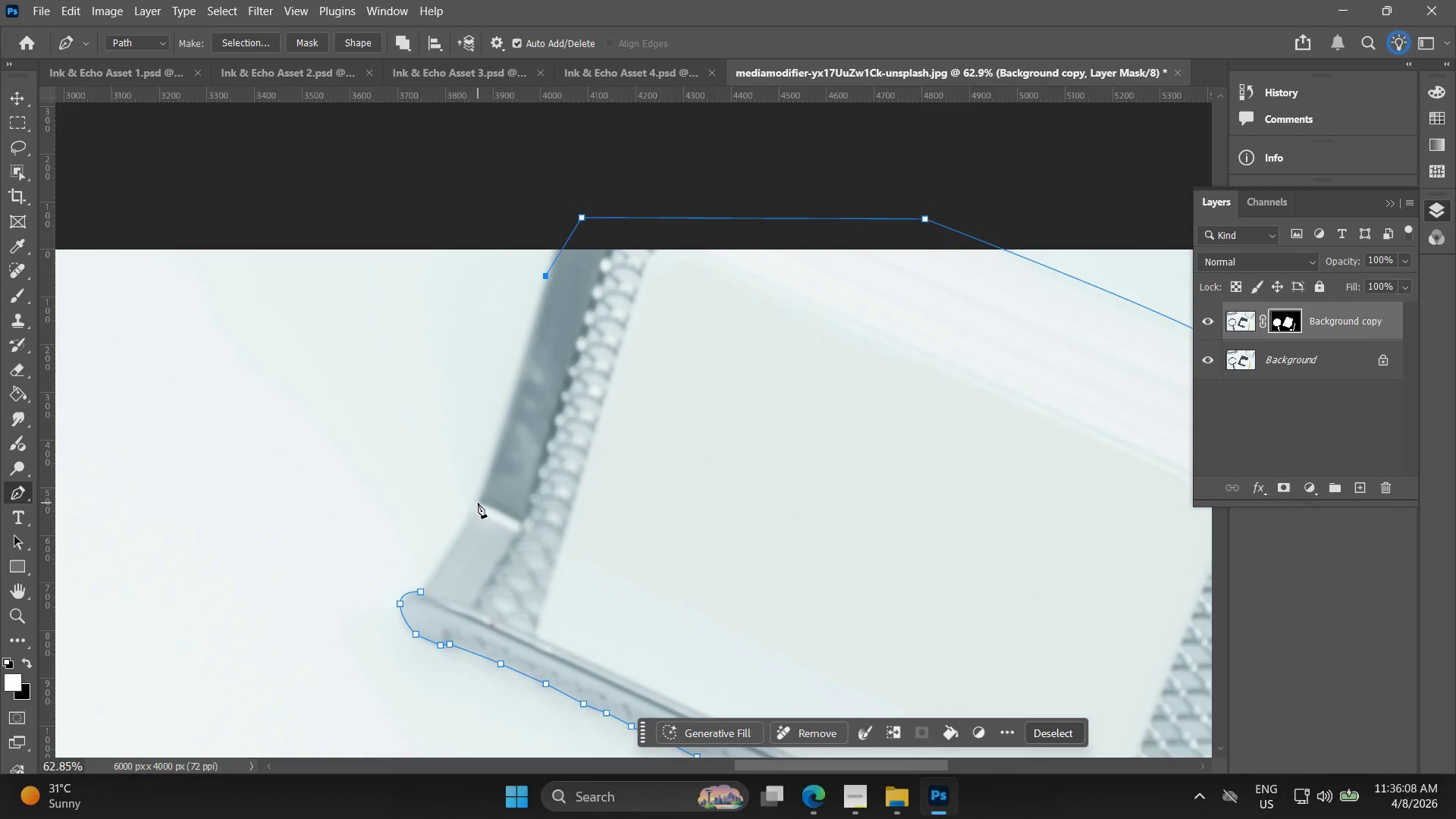 
left_click_drag(start_coordinate=[461, 532], to_coordinate=[513, 420])
 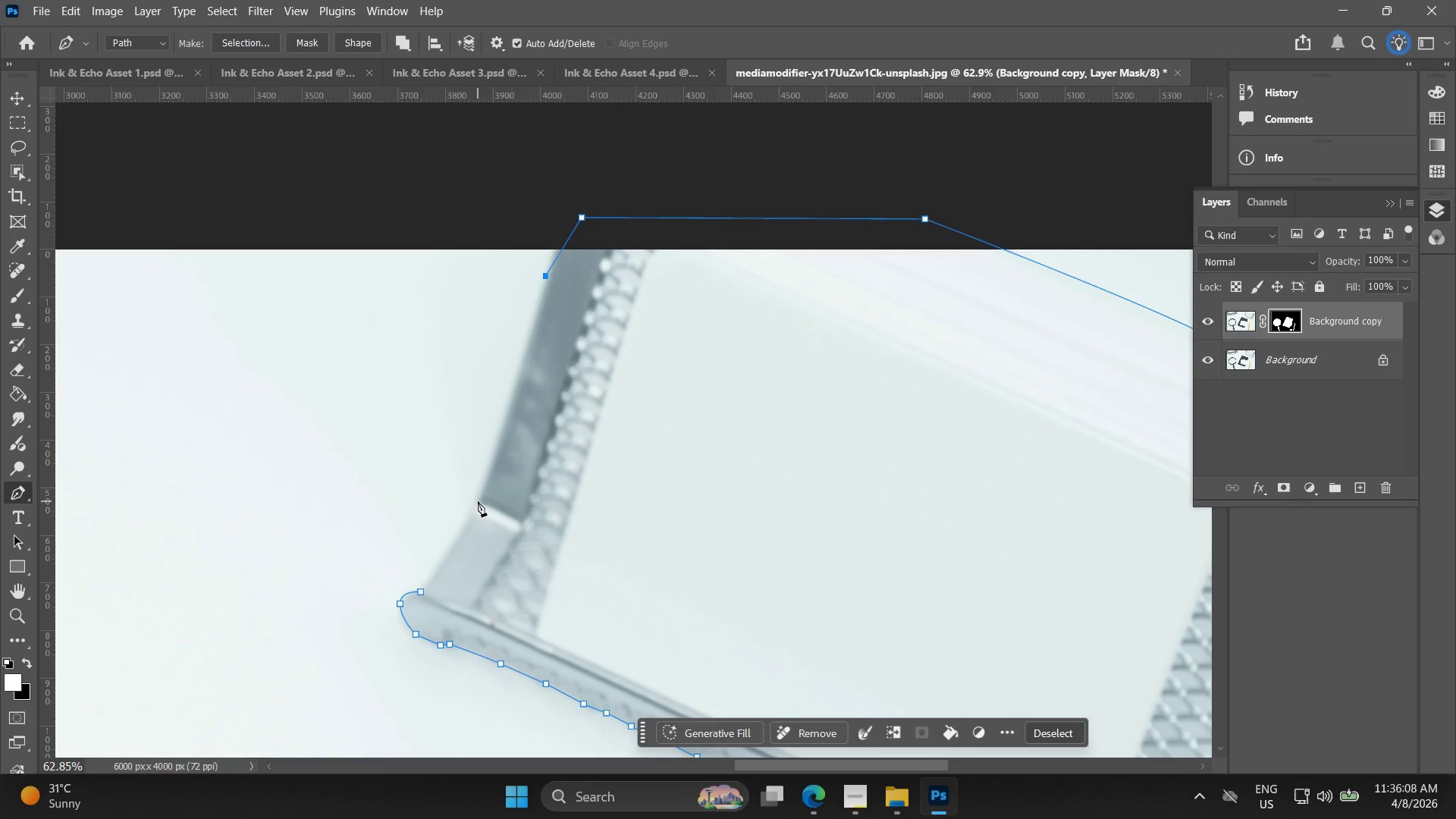 
left_click([478, 496])
 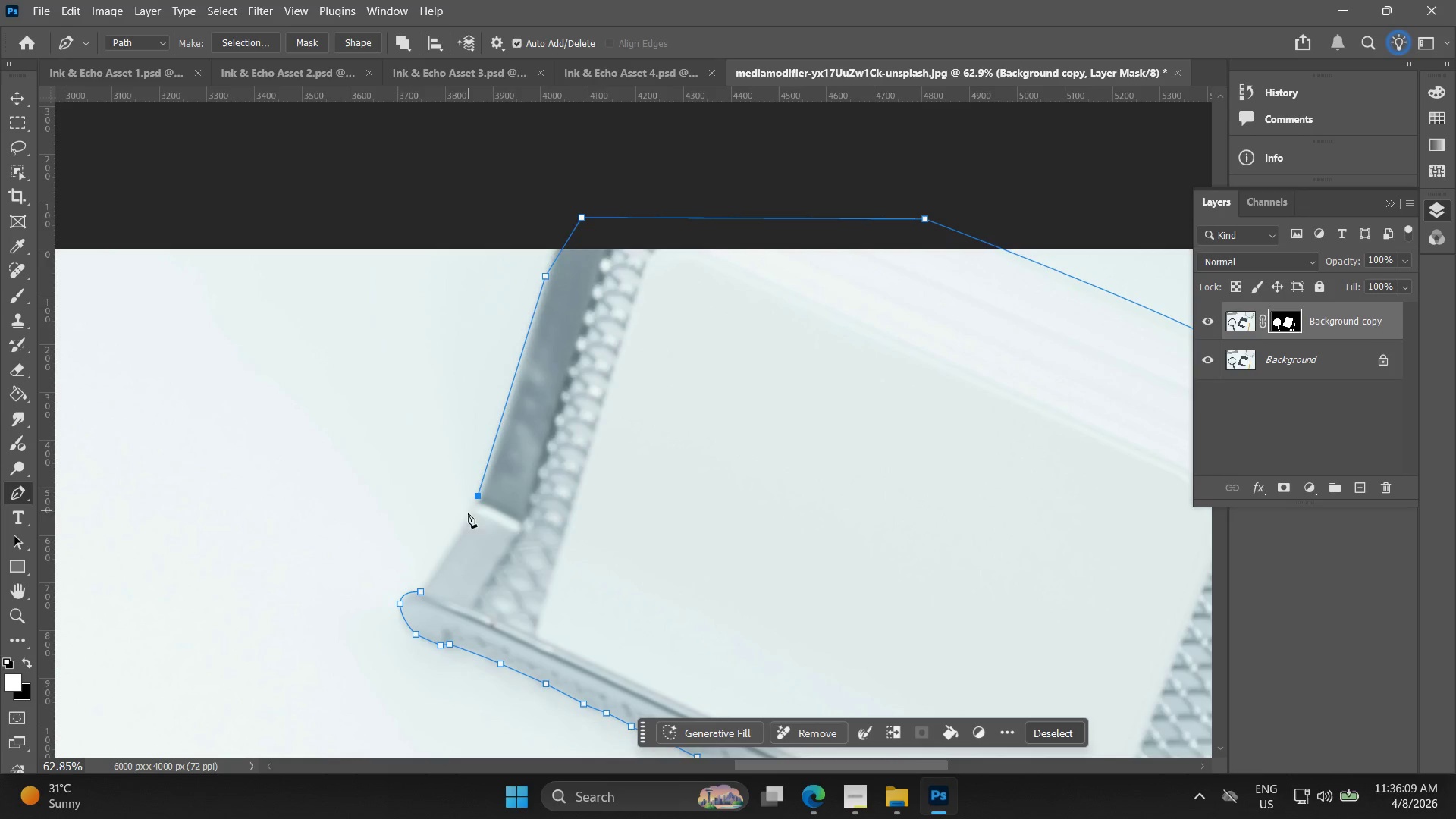 
hold_key(key=AltLeft, duration=0.69)
scroll: coordinate [469, 513], scroll_direction: up, amount: 7.0
 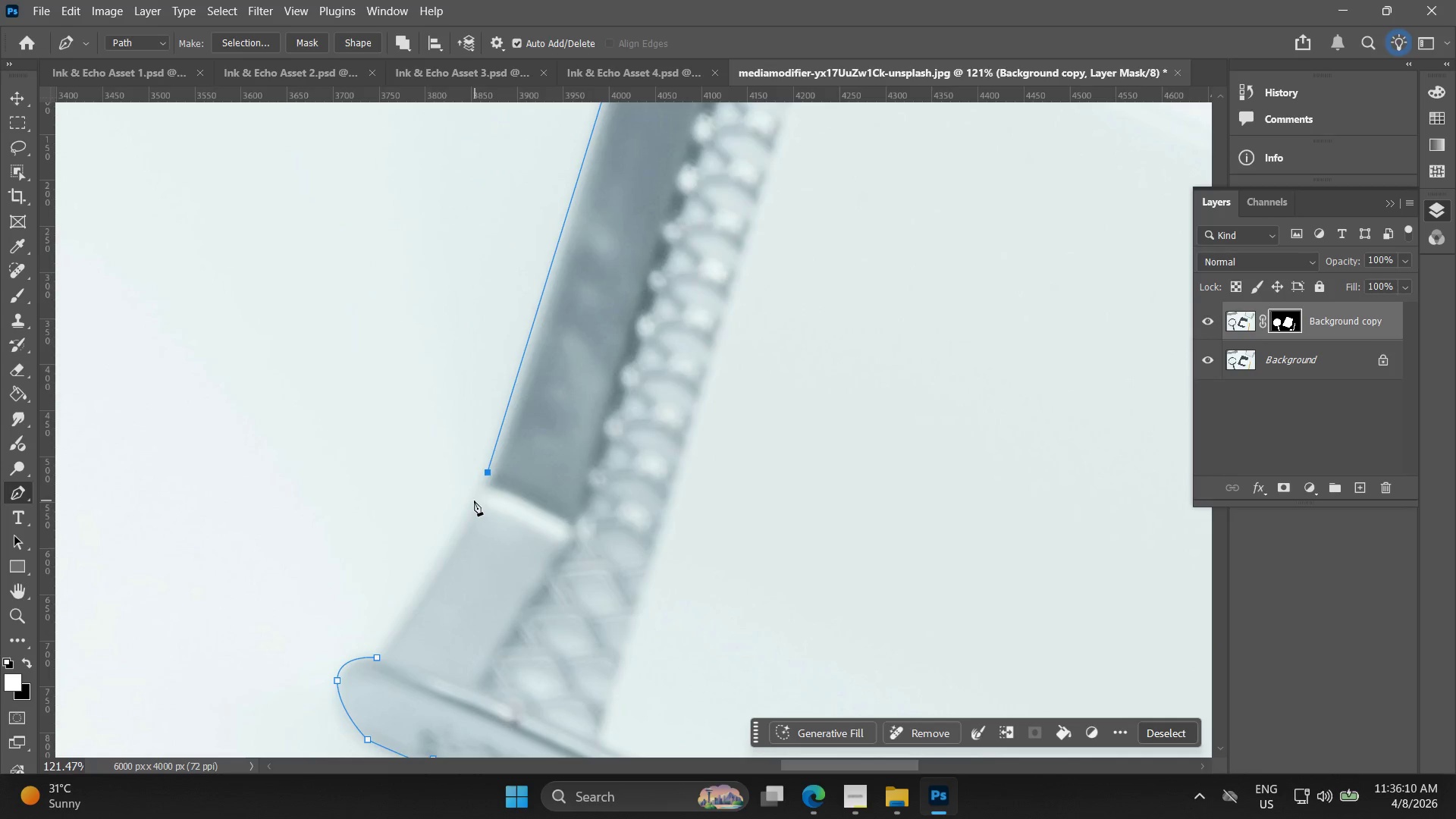 
left_click_drag(start_coordinate=[470, 500], to_coordinate=[464, 510])
 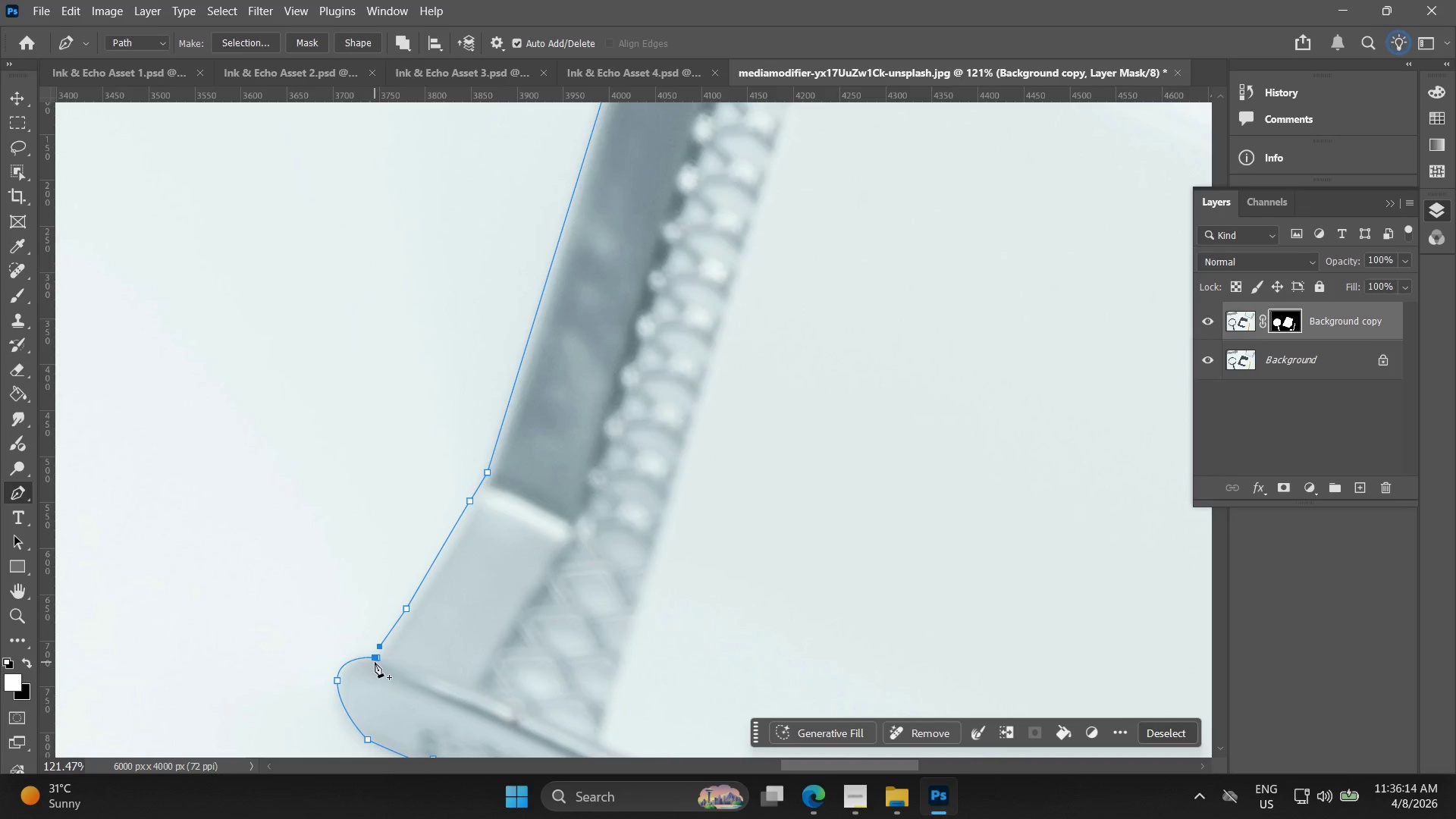 
key(Control+ControlLeft)
 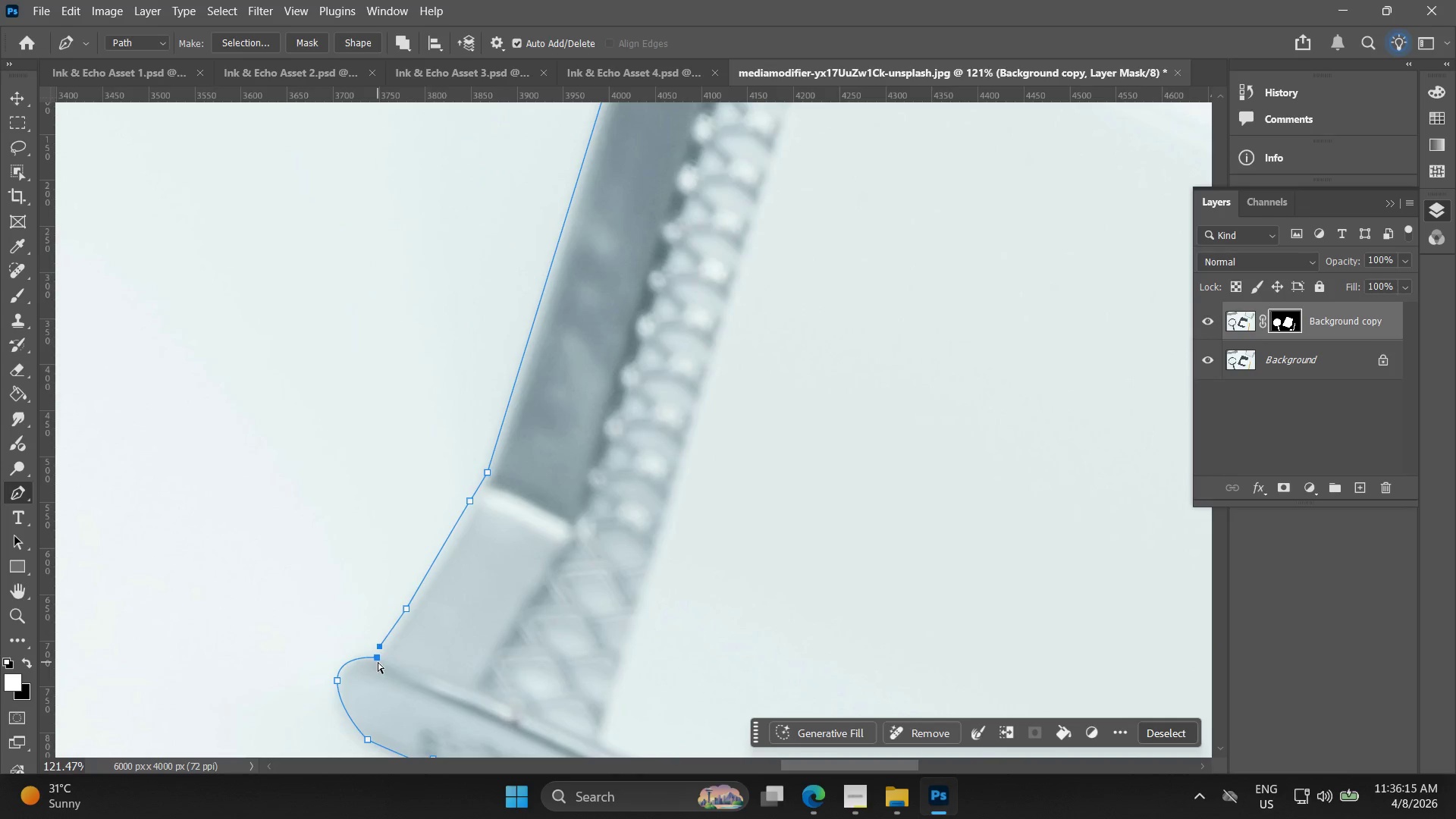 
key(Control+Z)
 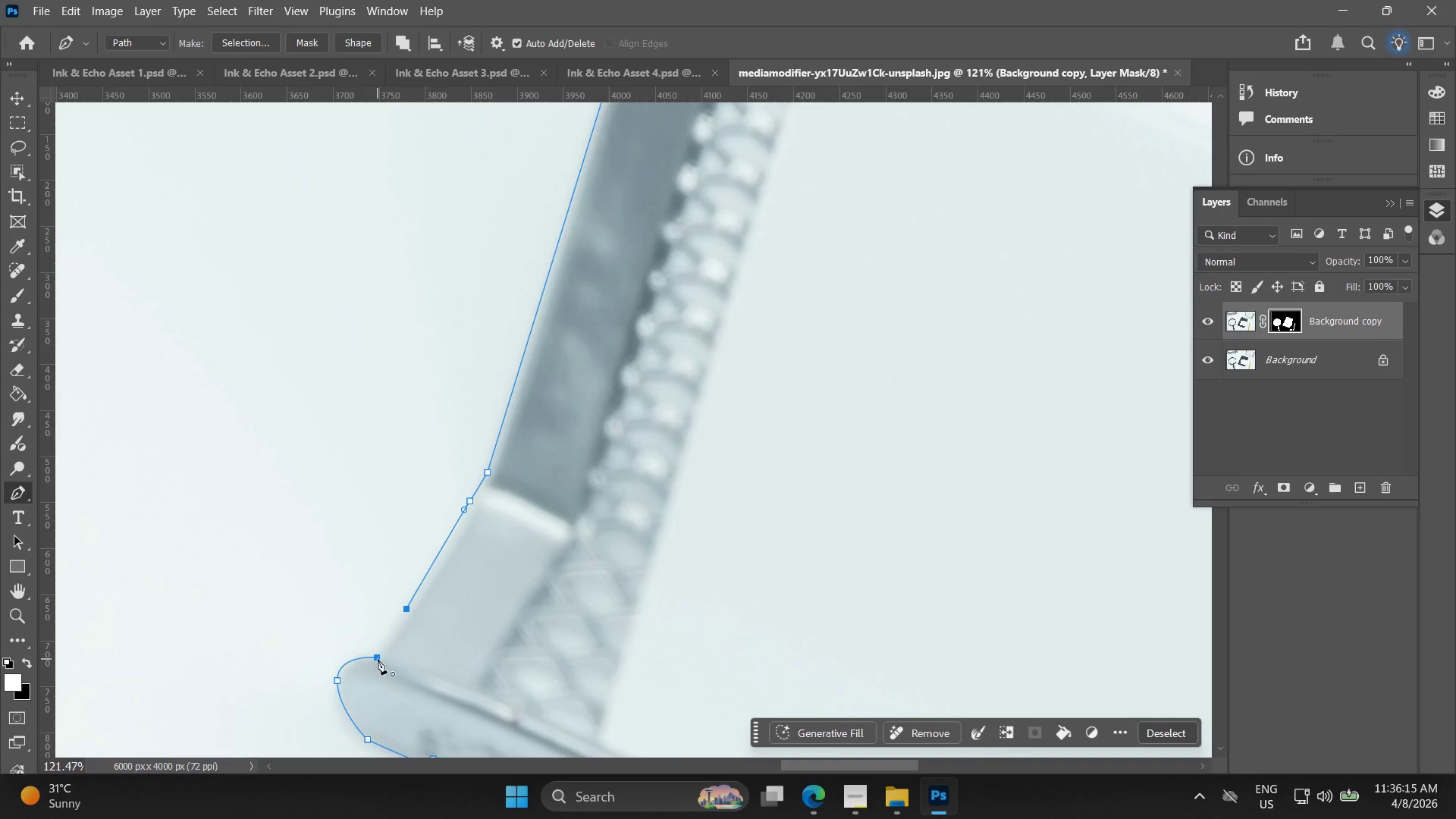 
left_click([378, 658])
 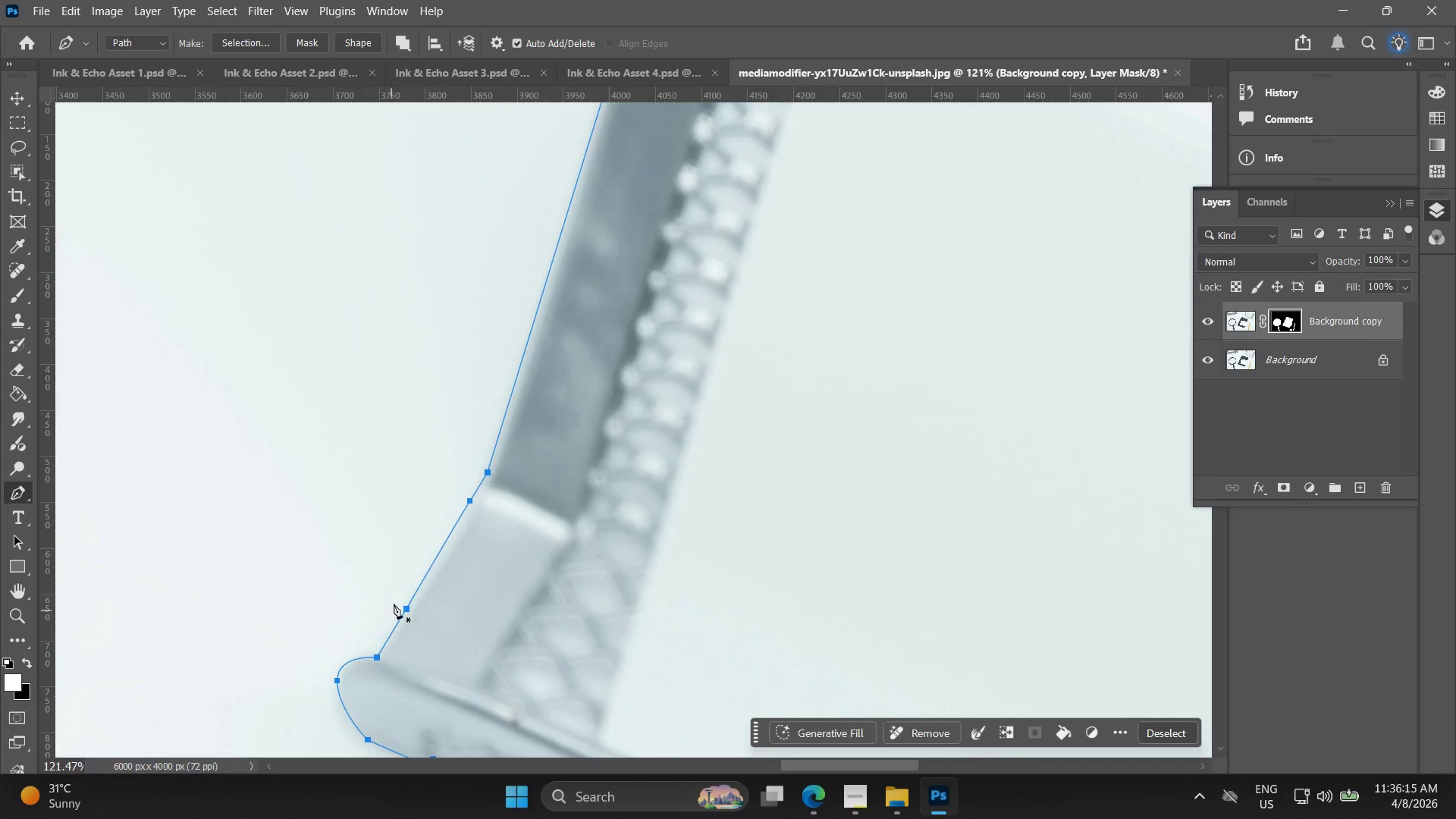 
hold_key(key=AltLeft, duration=0.59)
 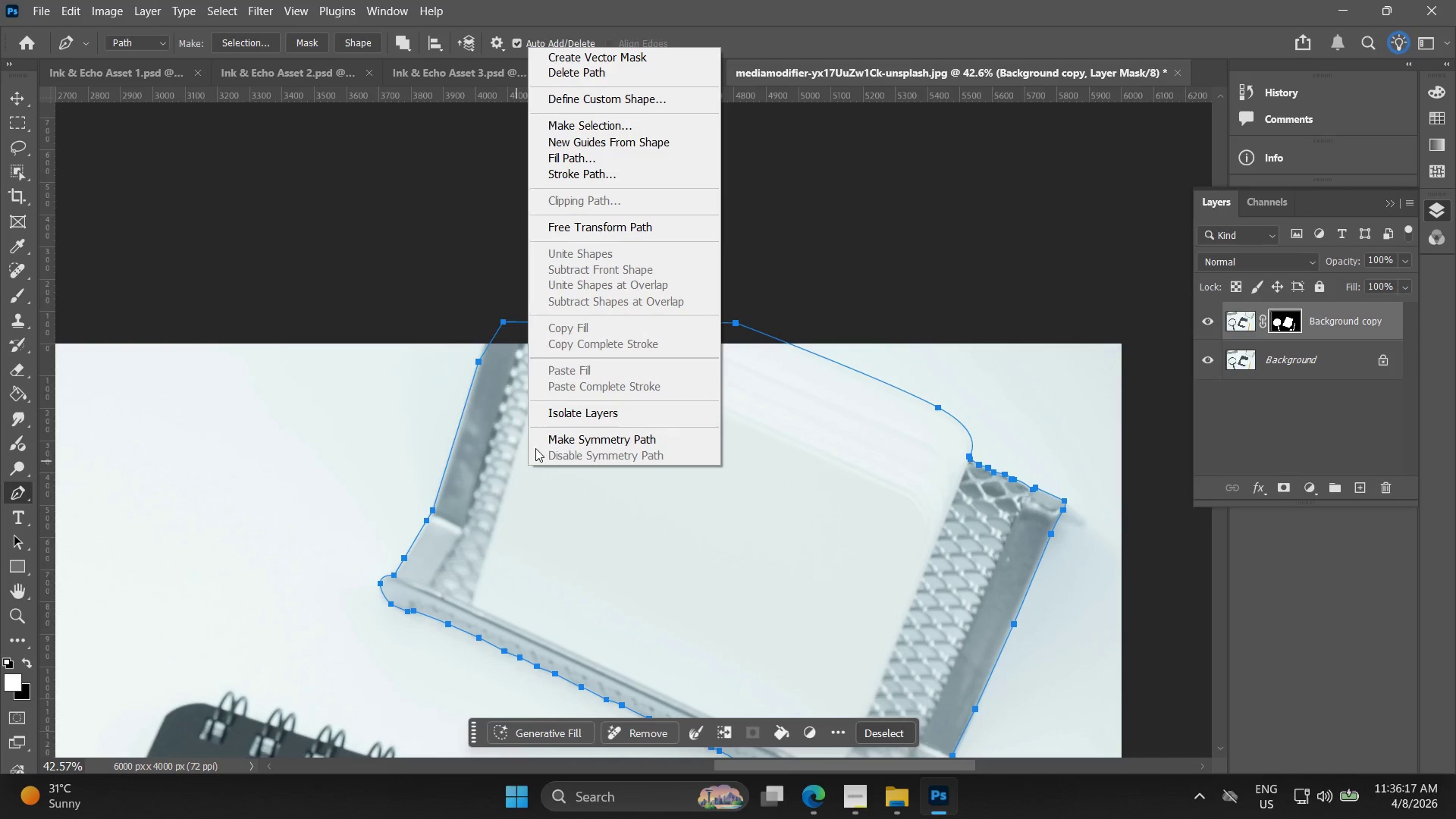 
right_click([528, 466])
 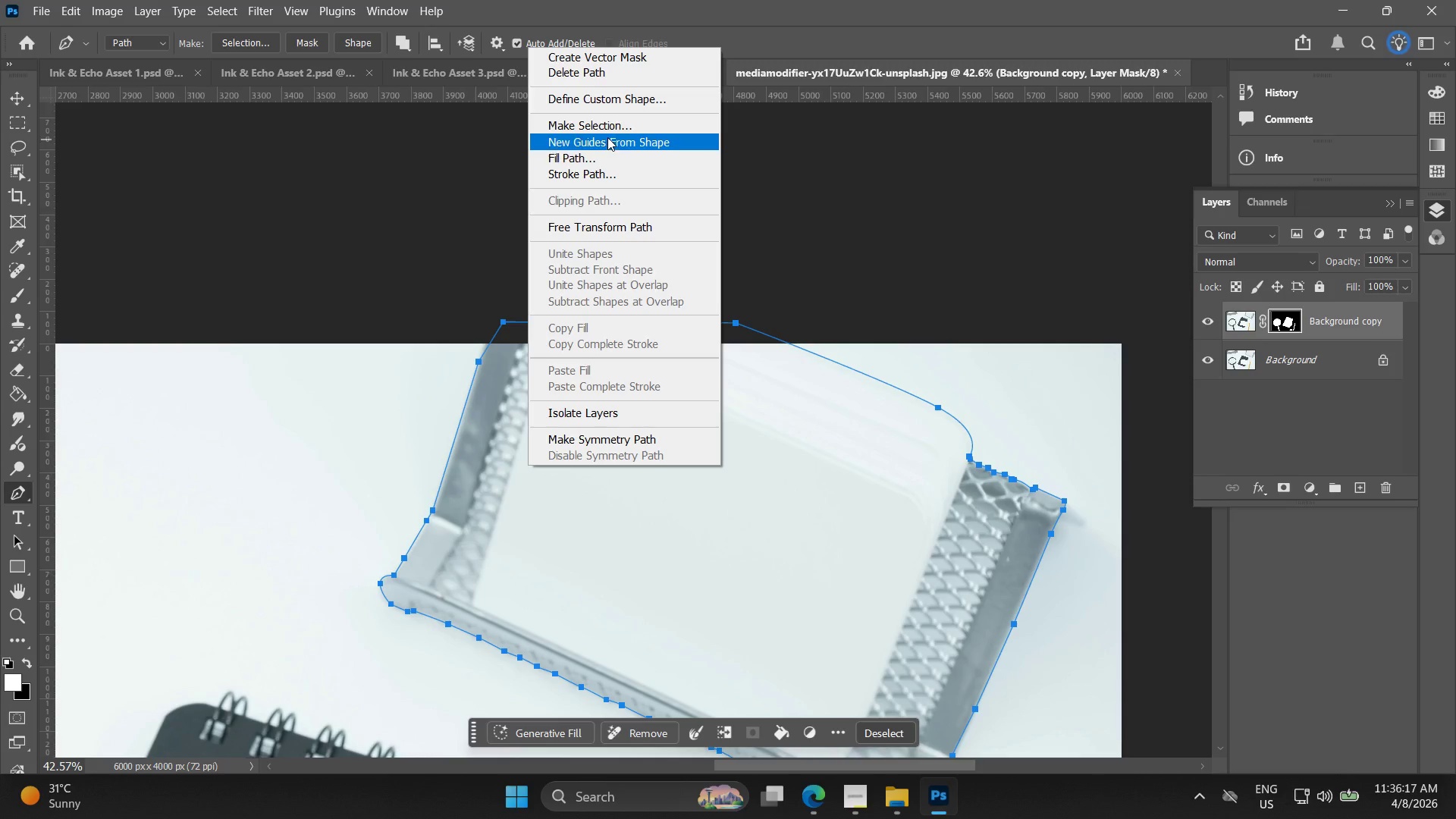 
scroll: coordinate [404, 530], scroll_direction: down, amount: 11.0
 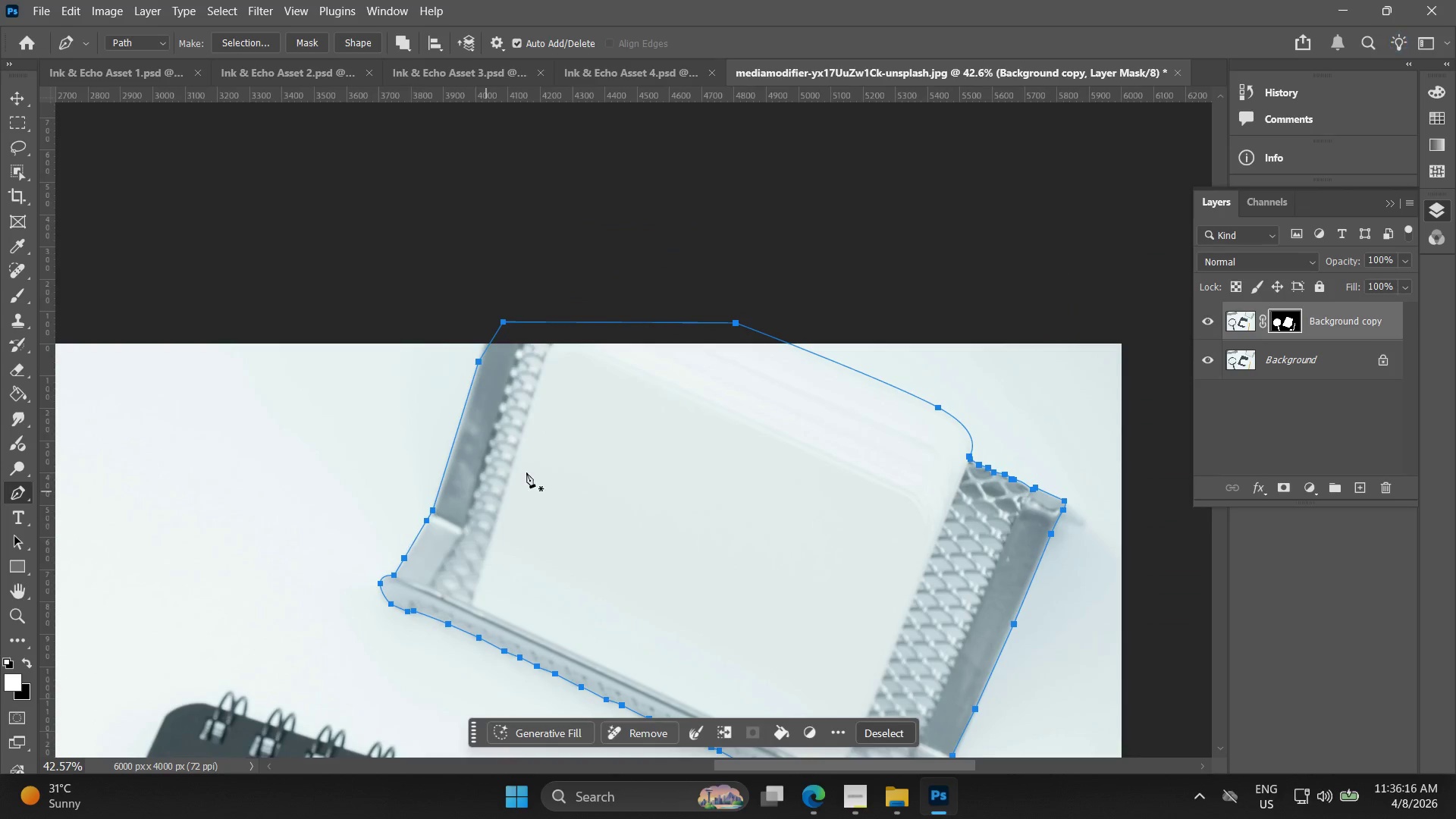 
left_click([609, 129])
 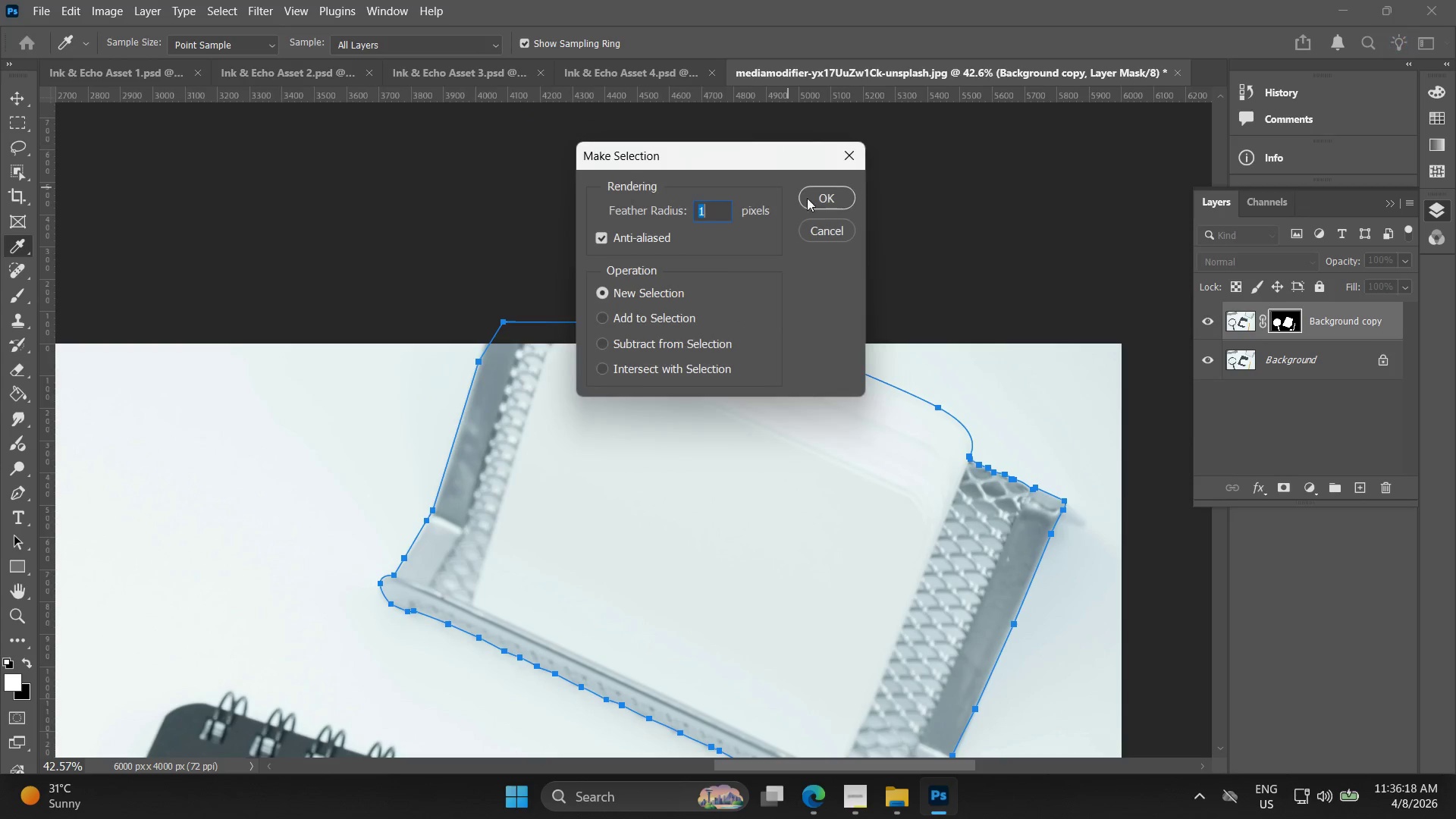 
left_click([823, 194])
 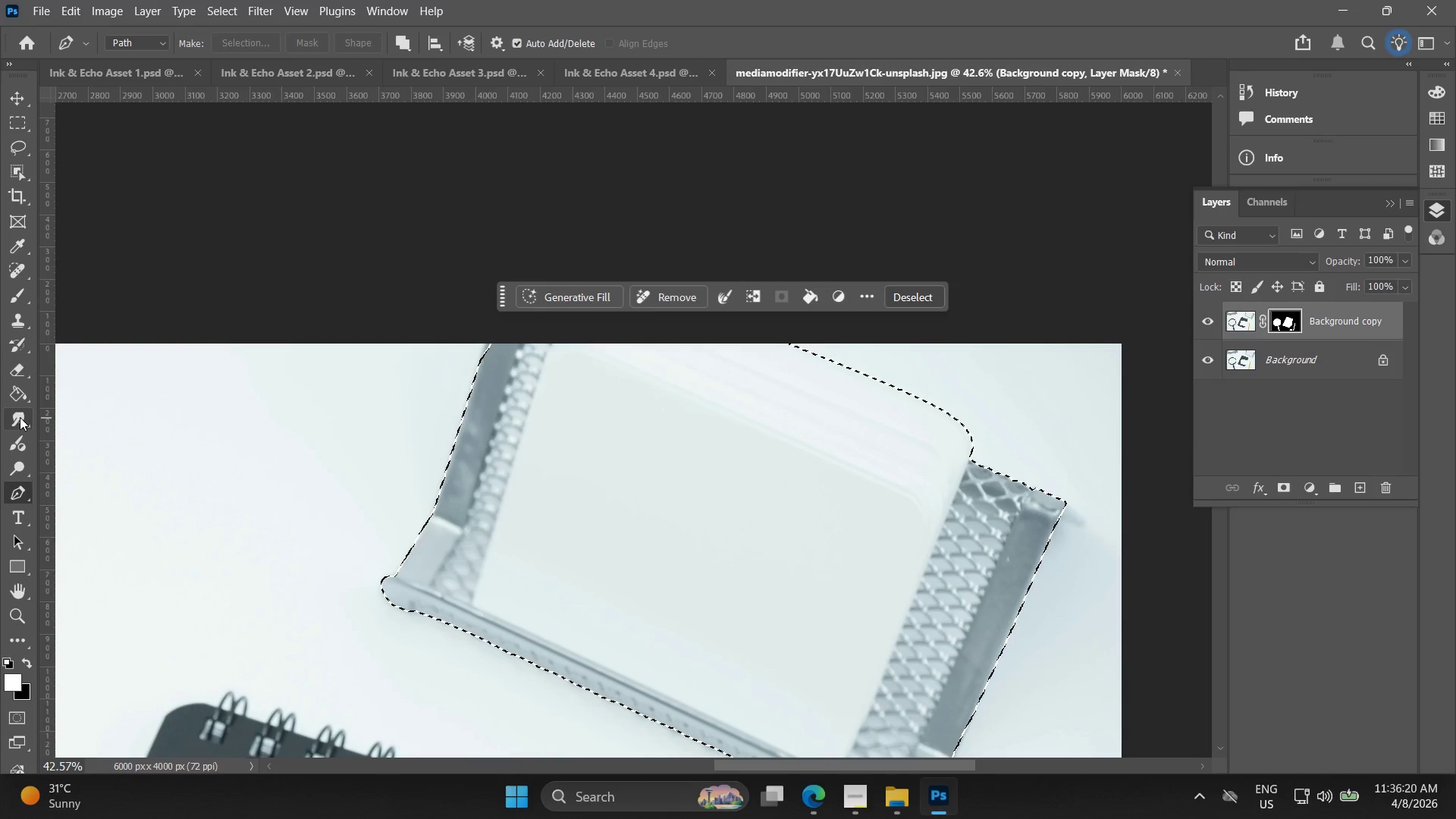 
double_click([555, 505])
 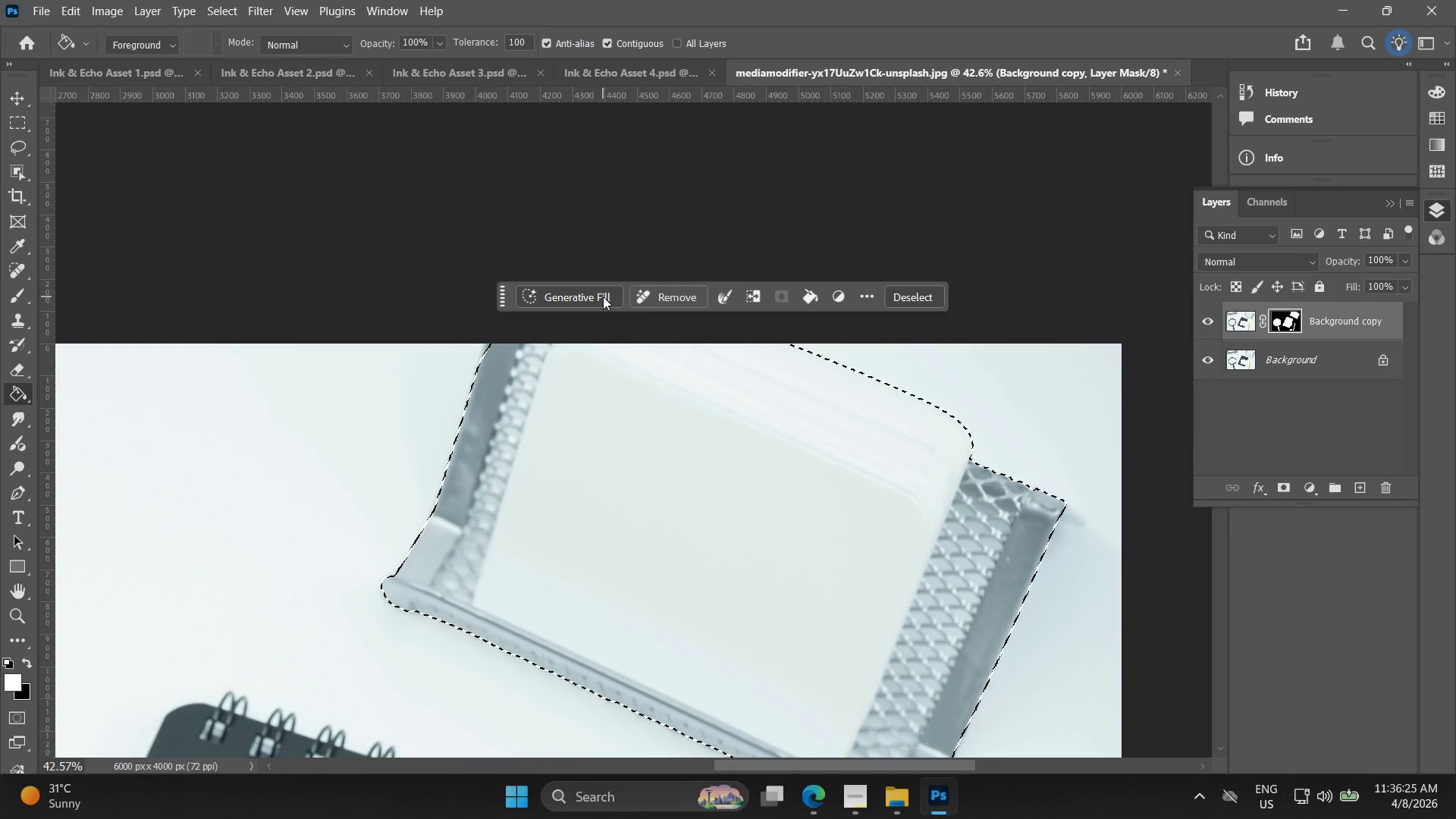 
wait(6.03)
 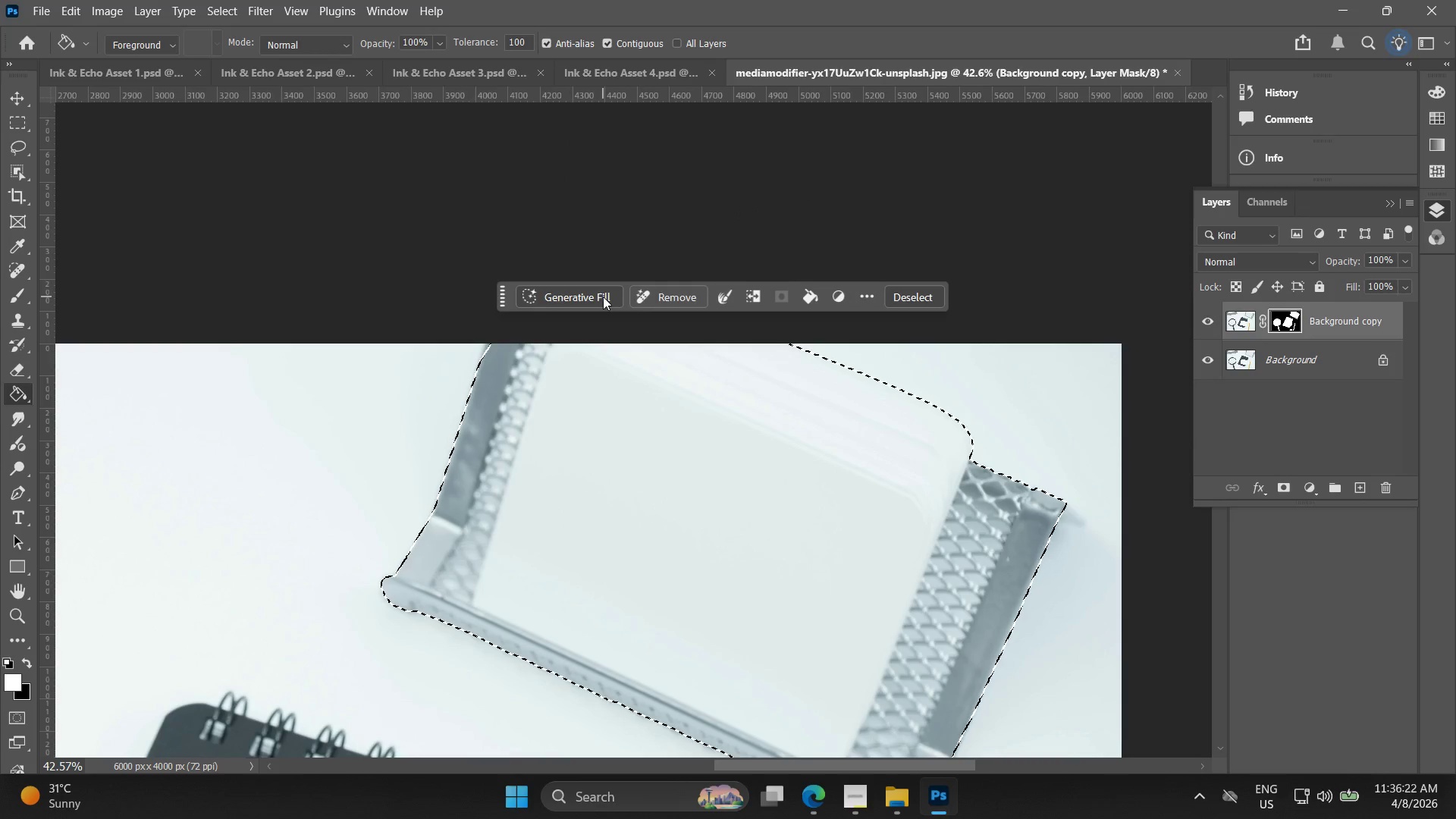 
double_click([253, 262])
 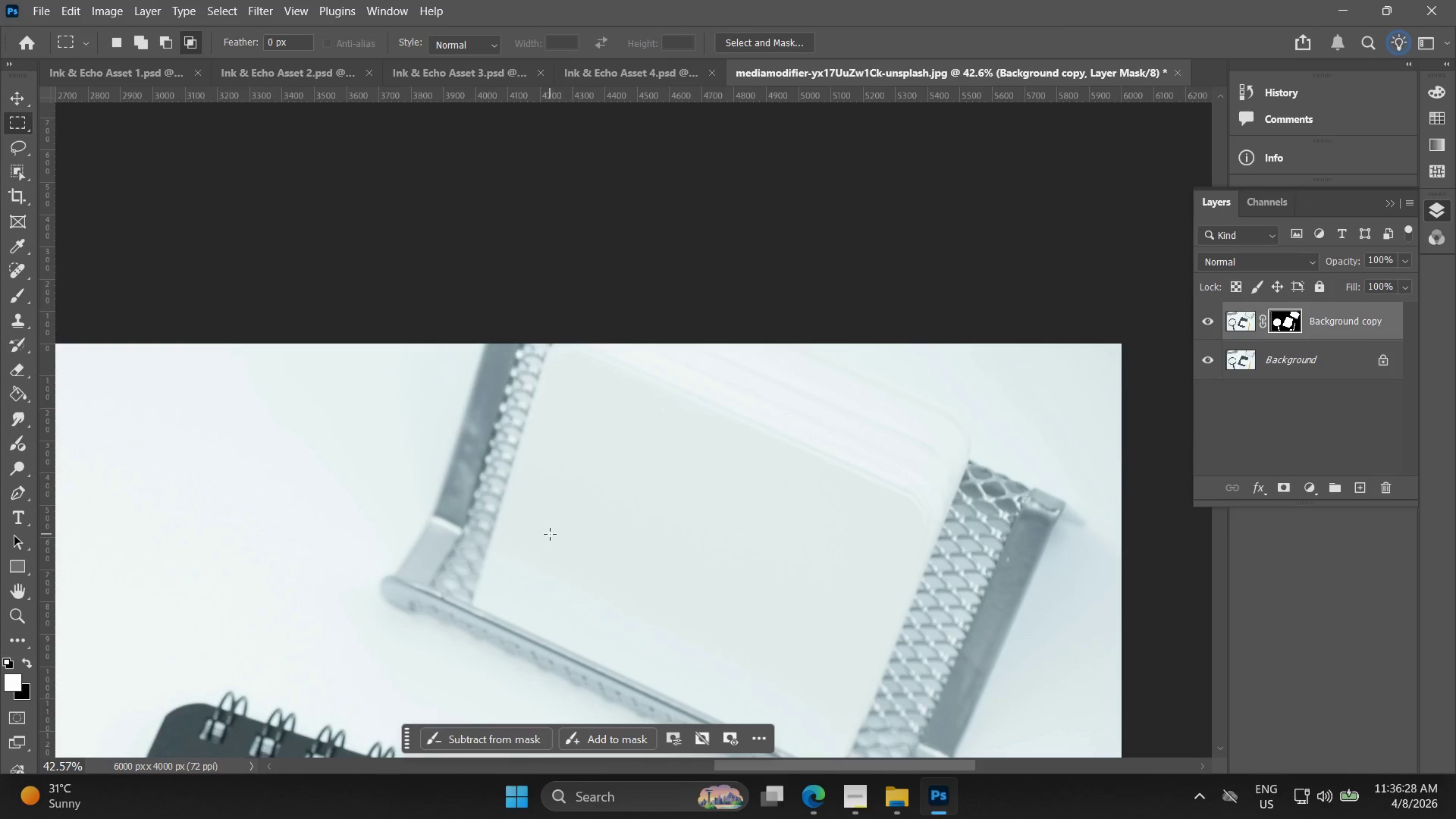 
hold_key(key=Space, duration=1.41)
 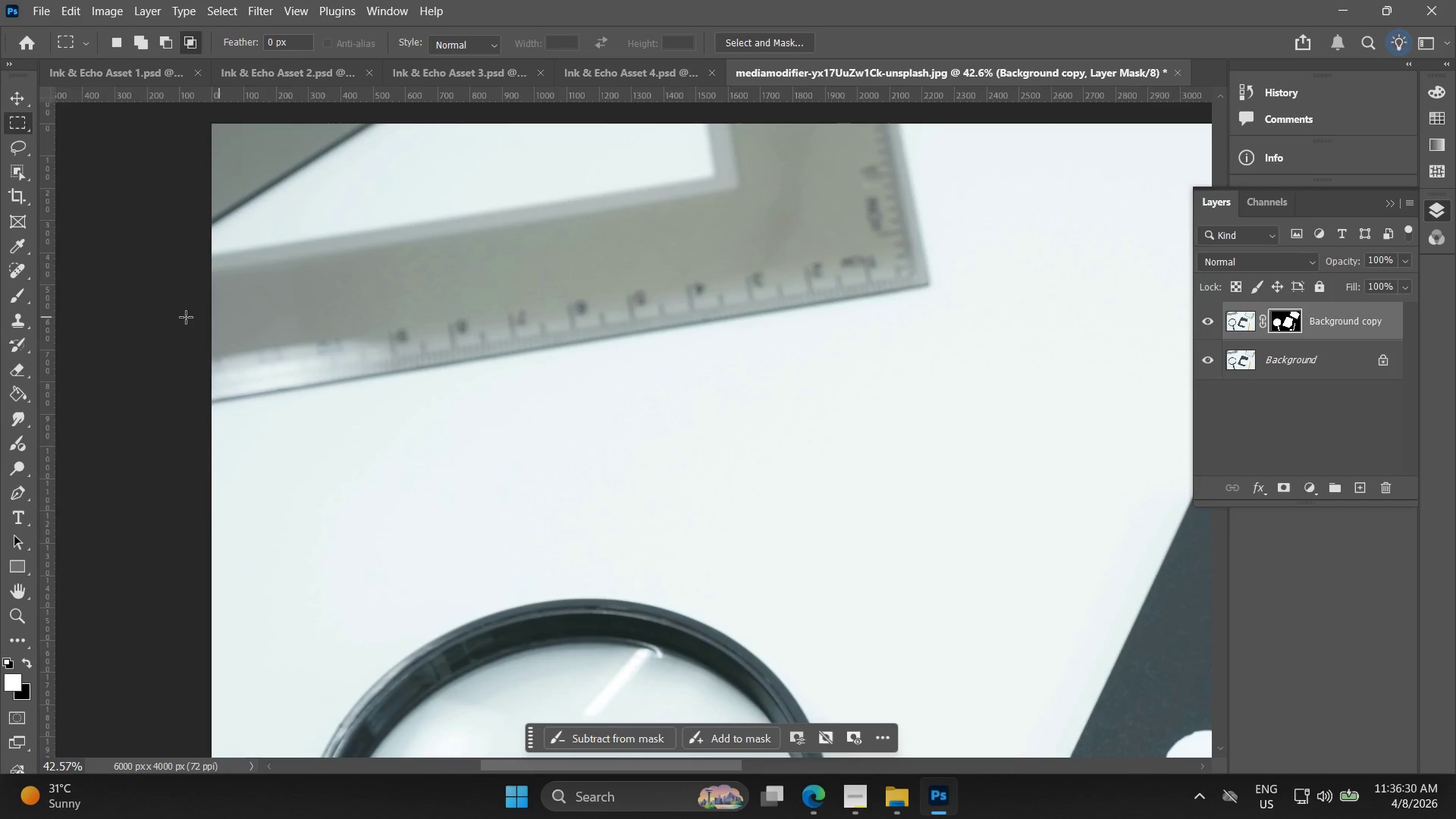 
left_click_drag(start_coordinate=[502, 575], to_coordinate=[1066, 356])
 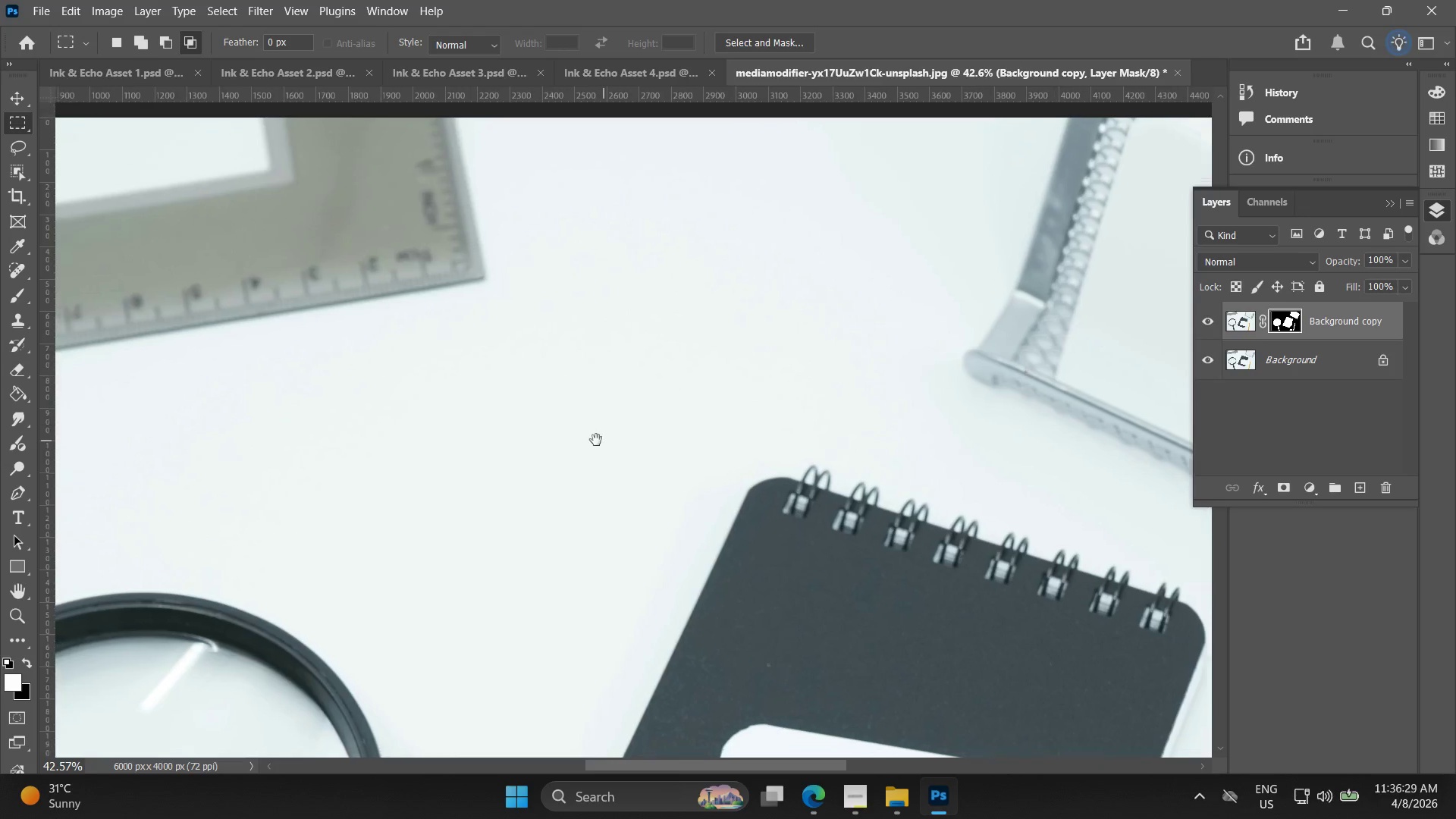 
left_click_drag(start_coordinate=[604, 441], to_coordinate=[1044, 449])
 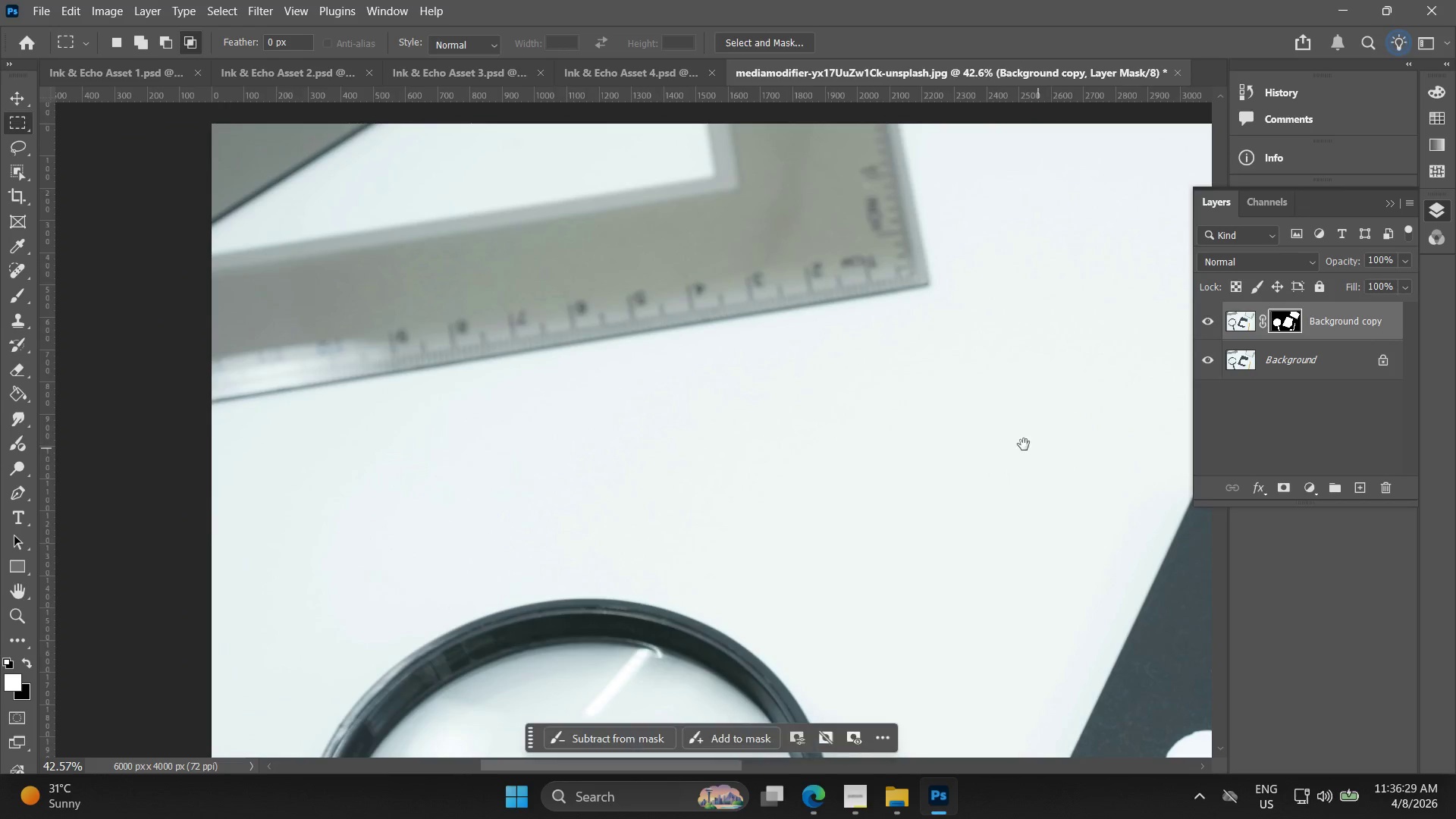 
hold_key(key=Space, duration=6.5)
 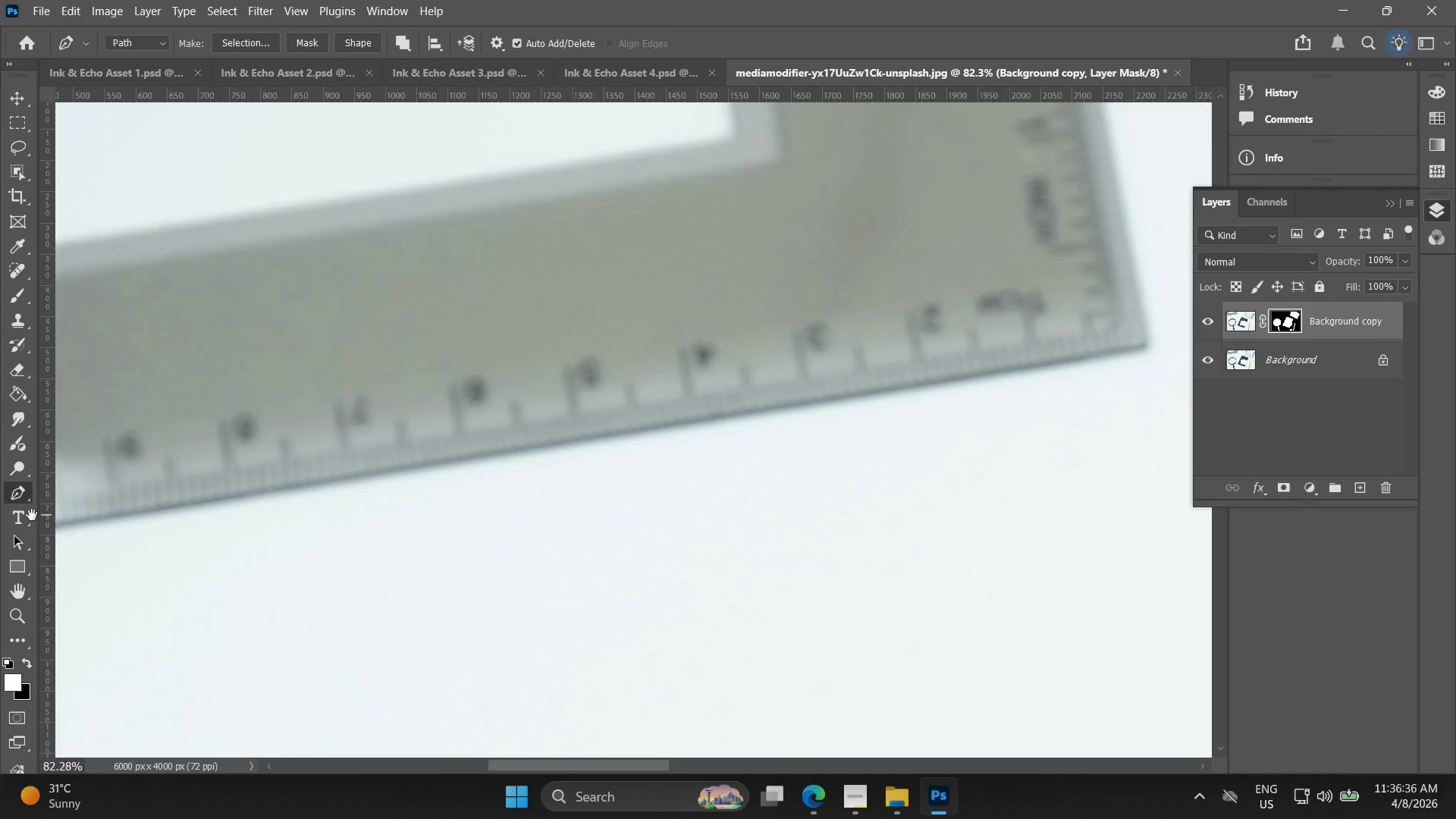 
left_click([15, 498])
 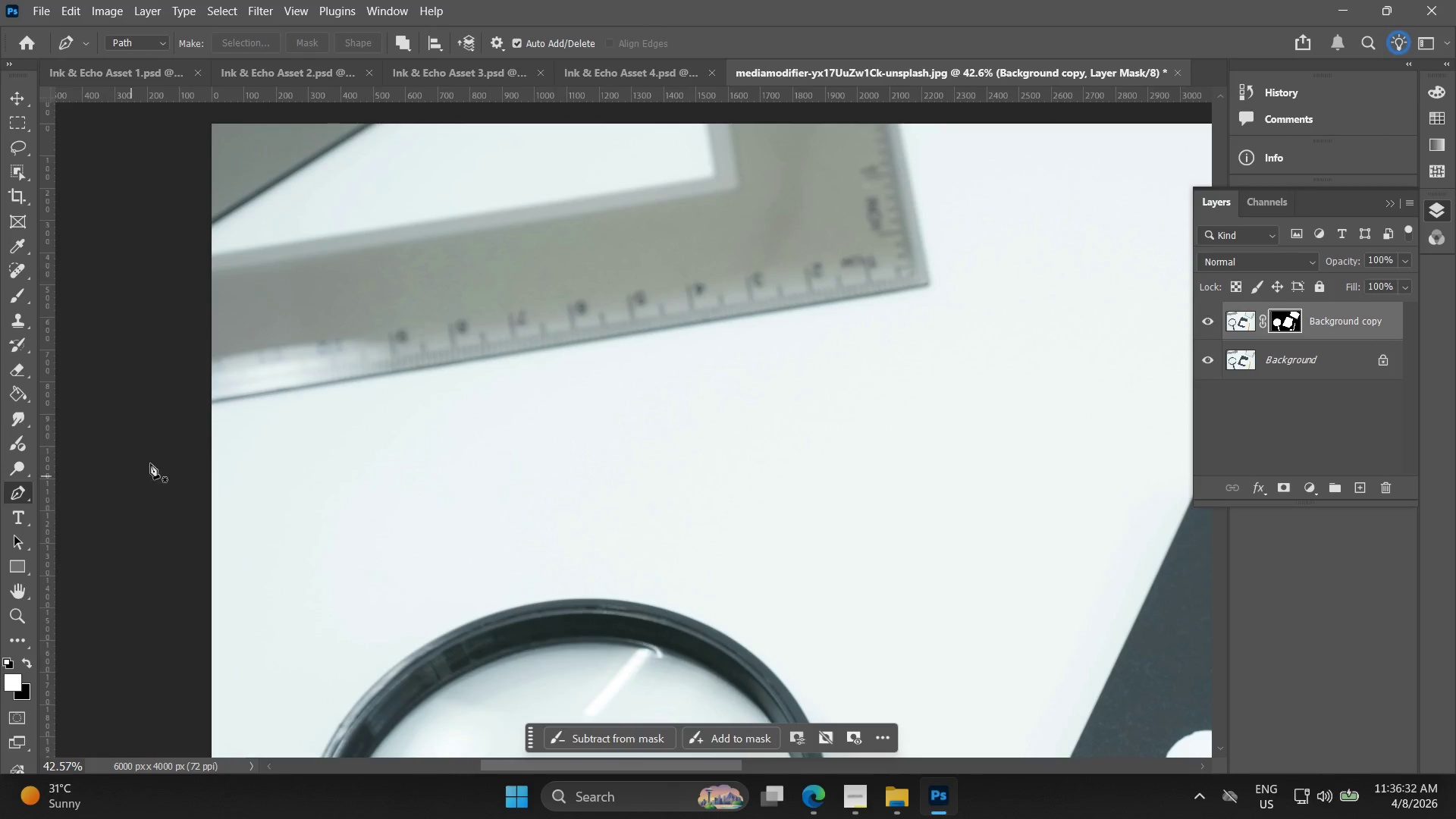 
hold_key(key=AltLeft, duration=0.55)
scroll: coordinate [179, 413], scroll_direction: up, amount: 7.0
 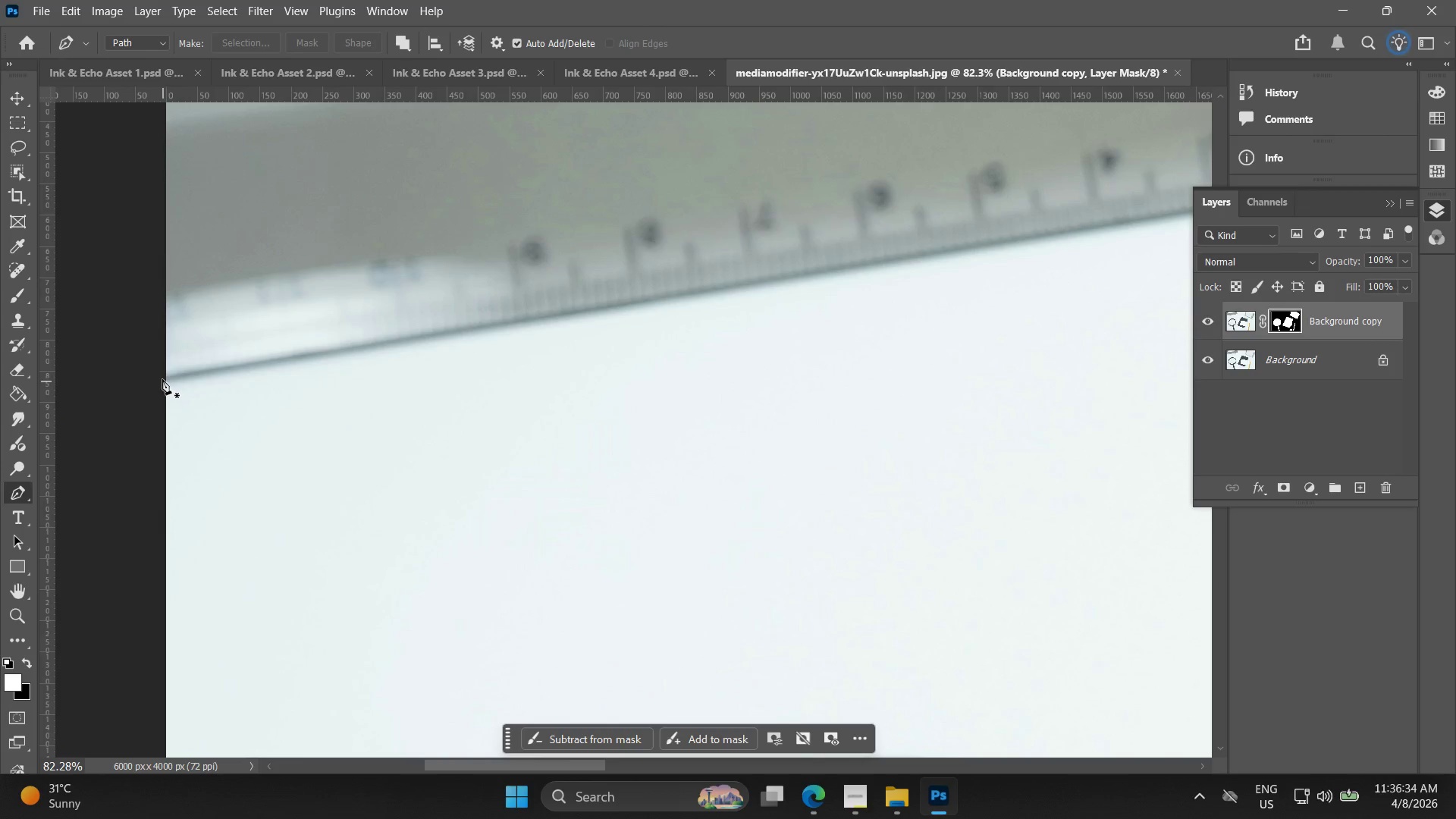 
left_click([158, 382])
 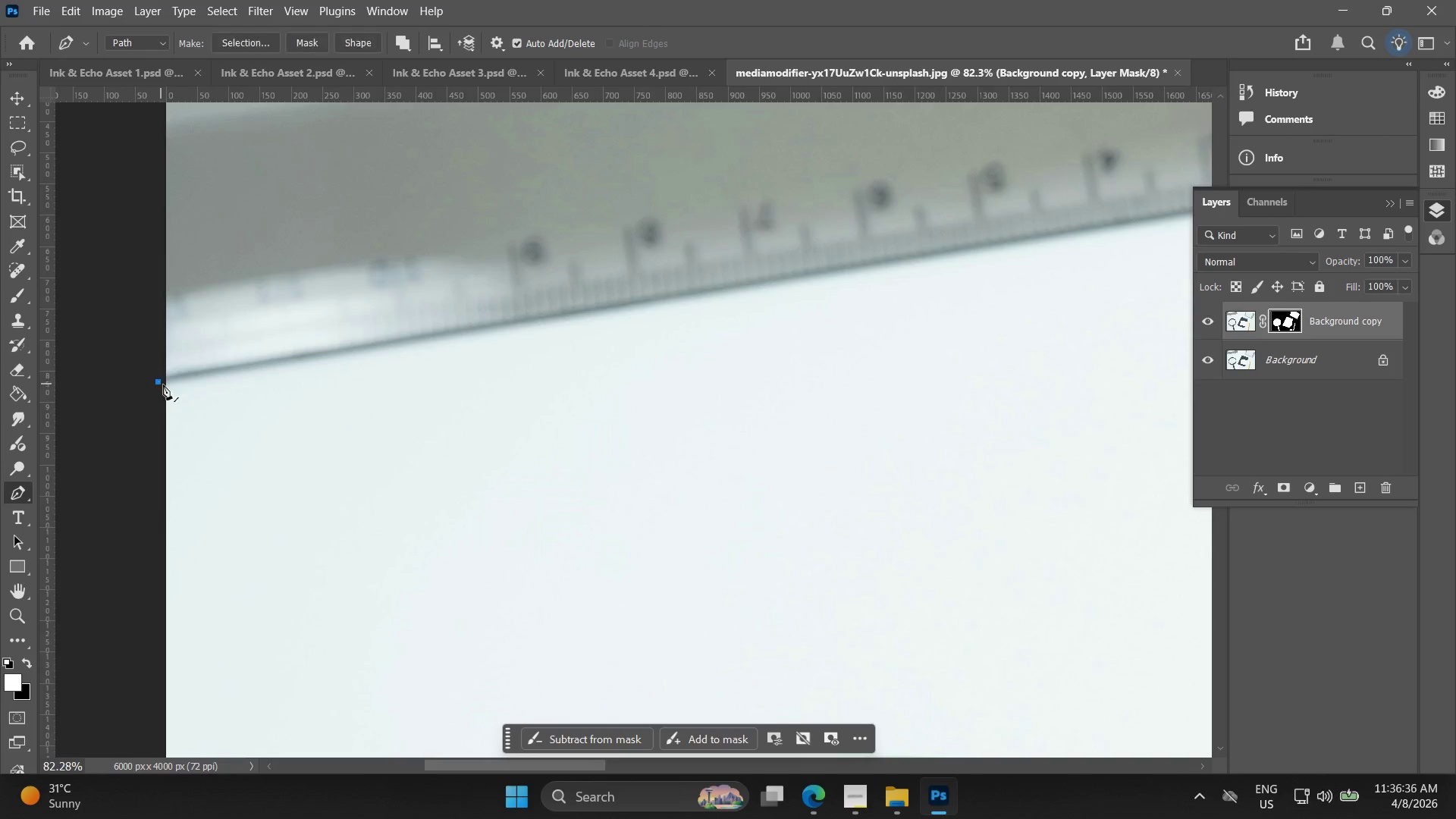 
hold_key(key=Space, duration=0.62)
 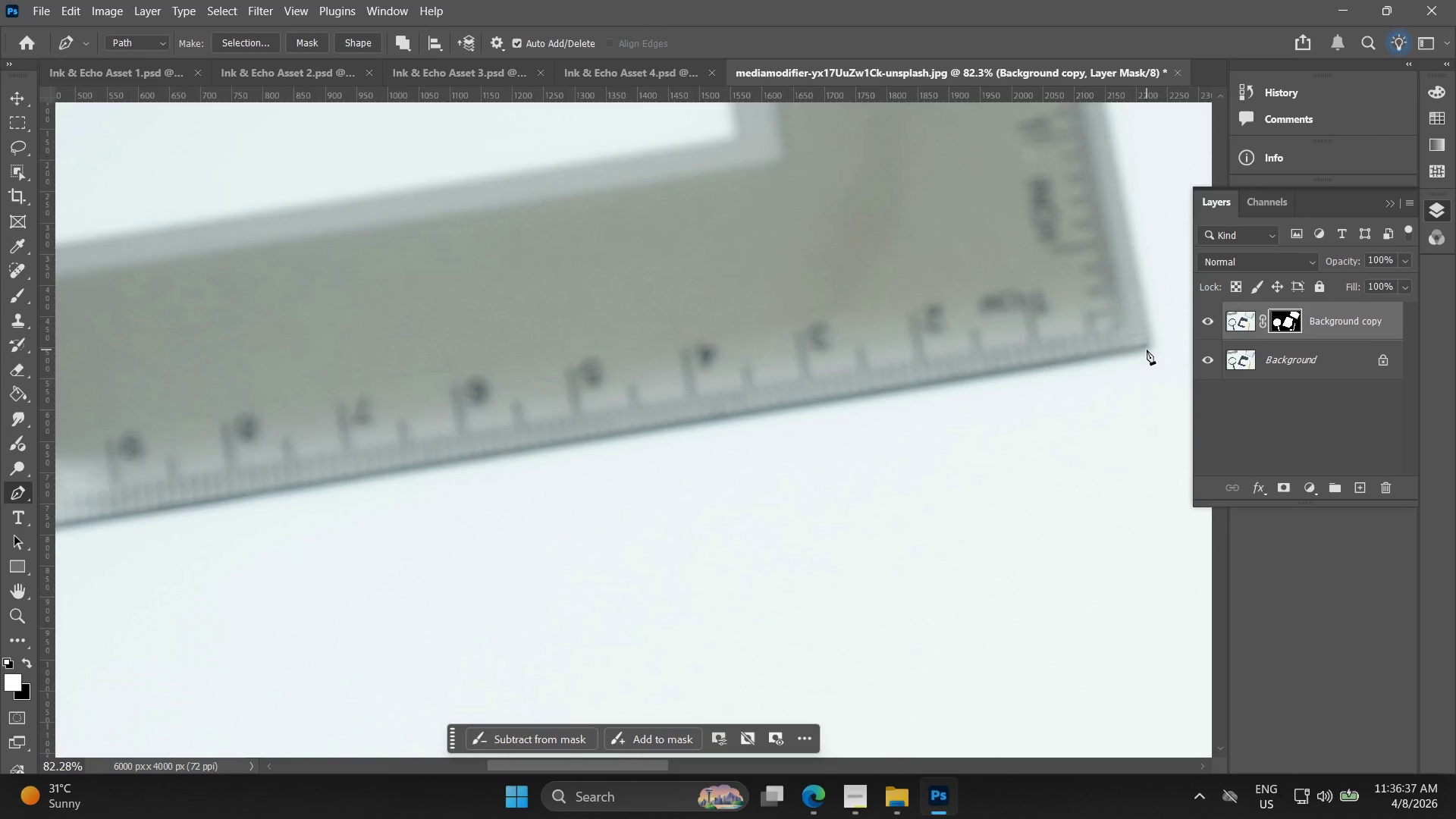 
left_click_drag(start_coordinate=[437, 320], to_coordinate=[34, 515])
 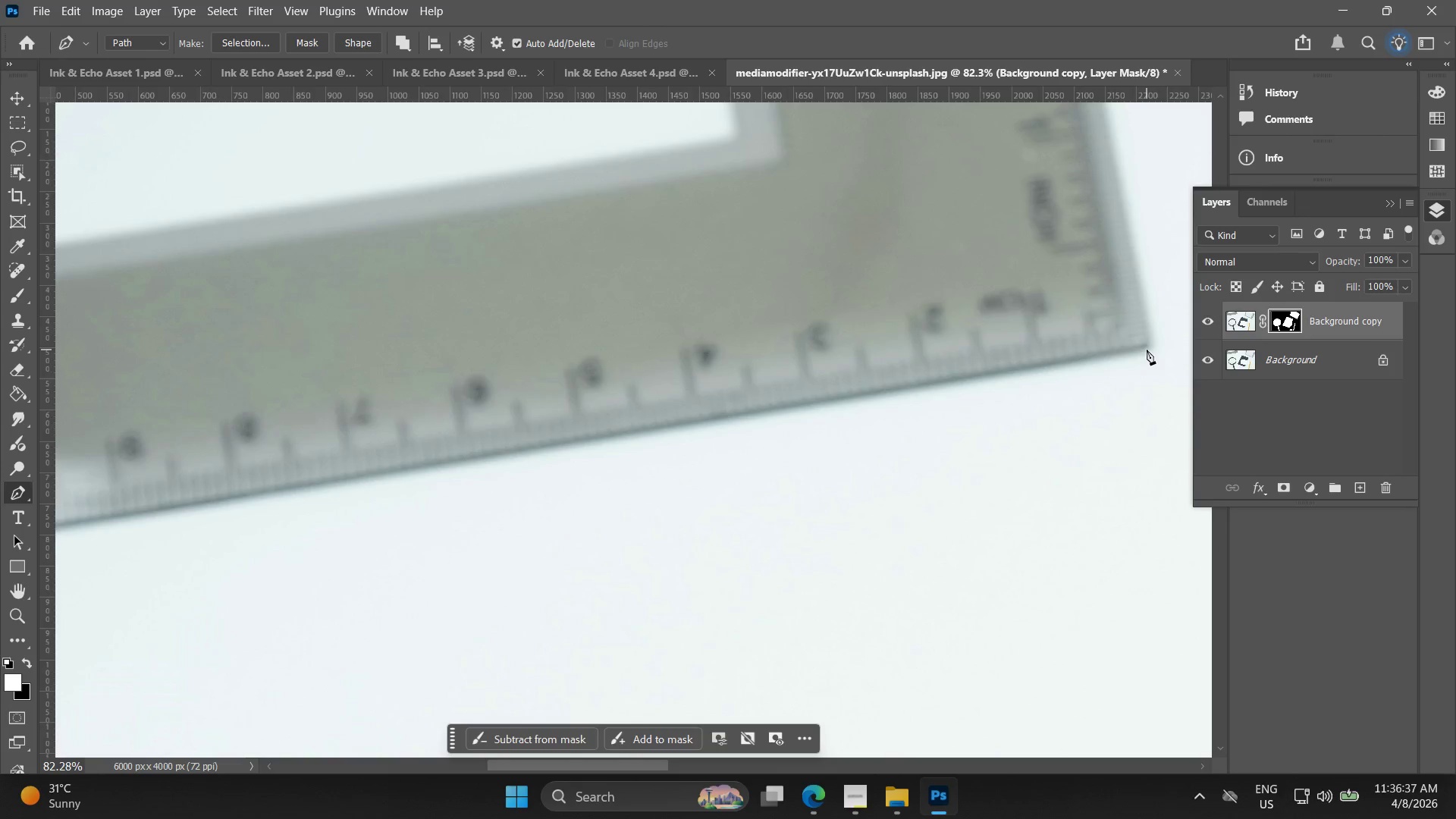 
left_click([1146, 350])
 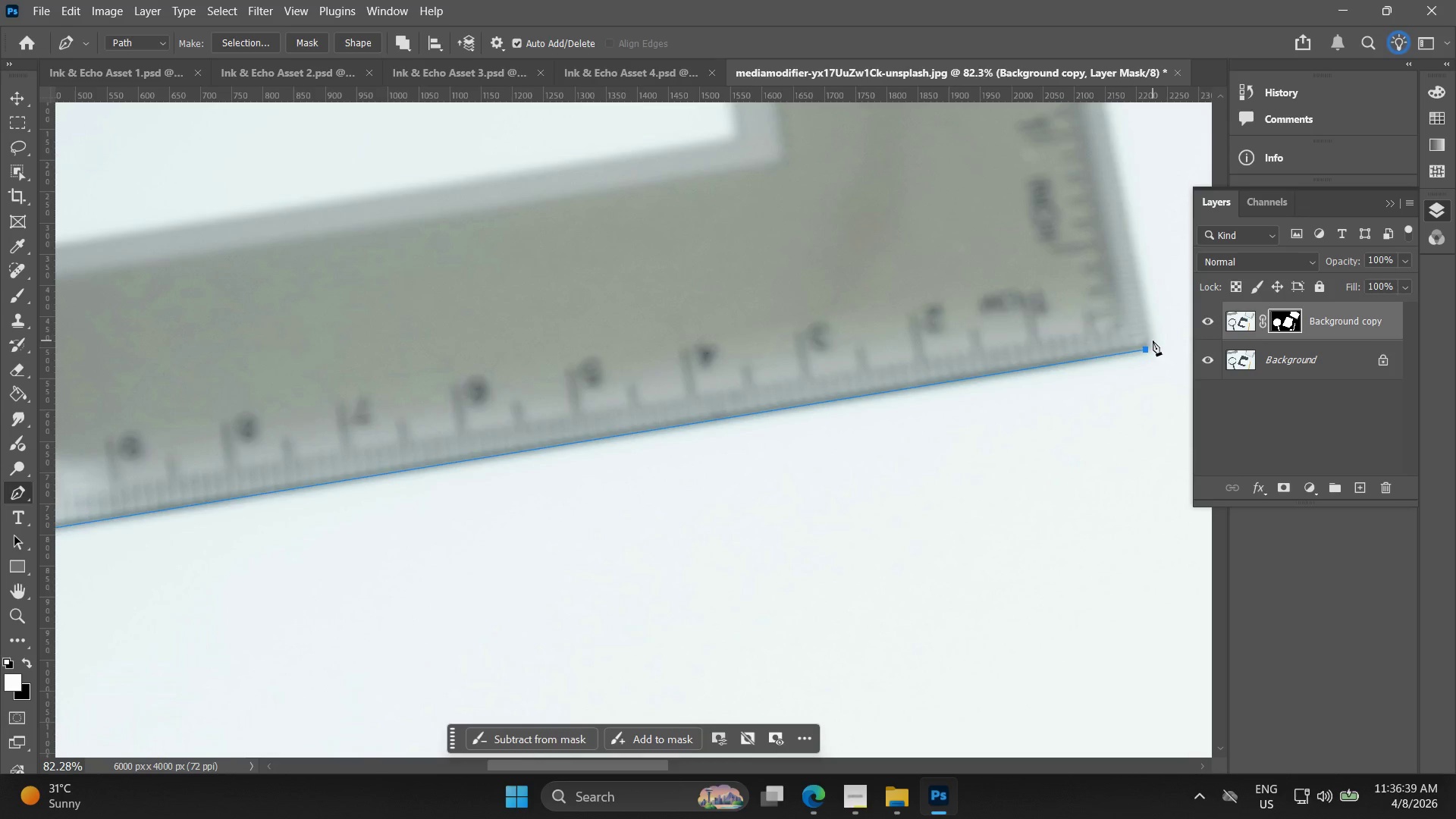 
hold_key(key=Space, duration=0.5)
 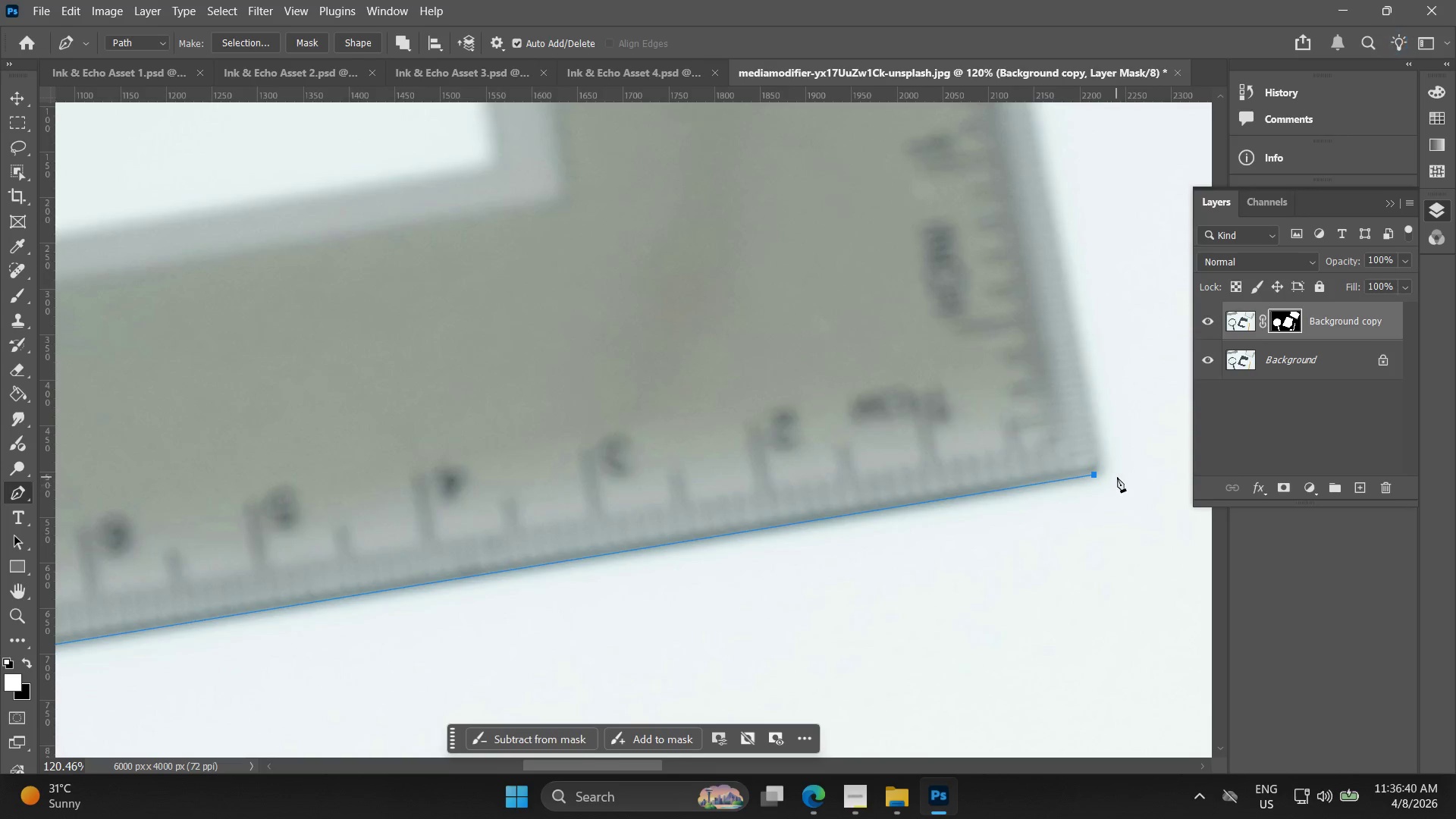 
left_click_drag(start_coordinate=[1139, 314], to_coordinate=[1093, 444])
 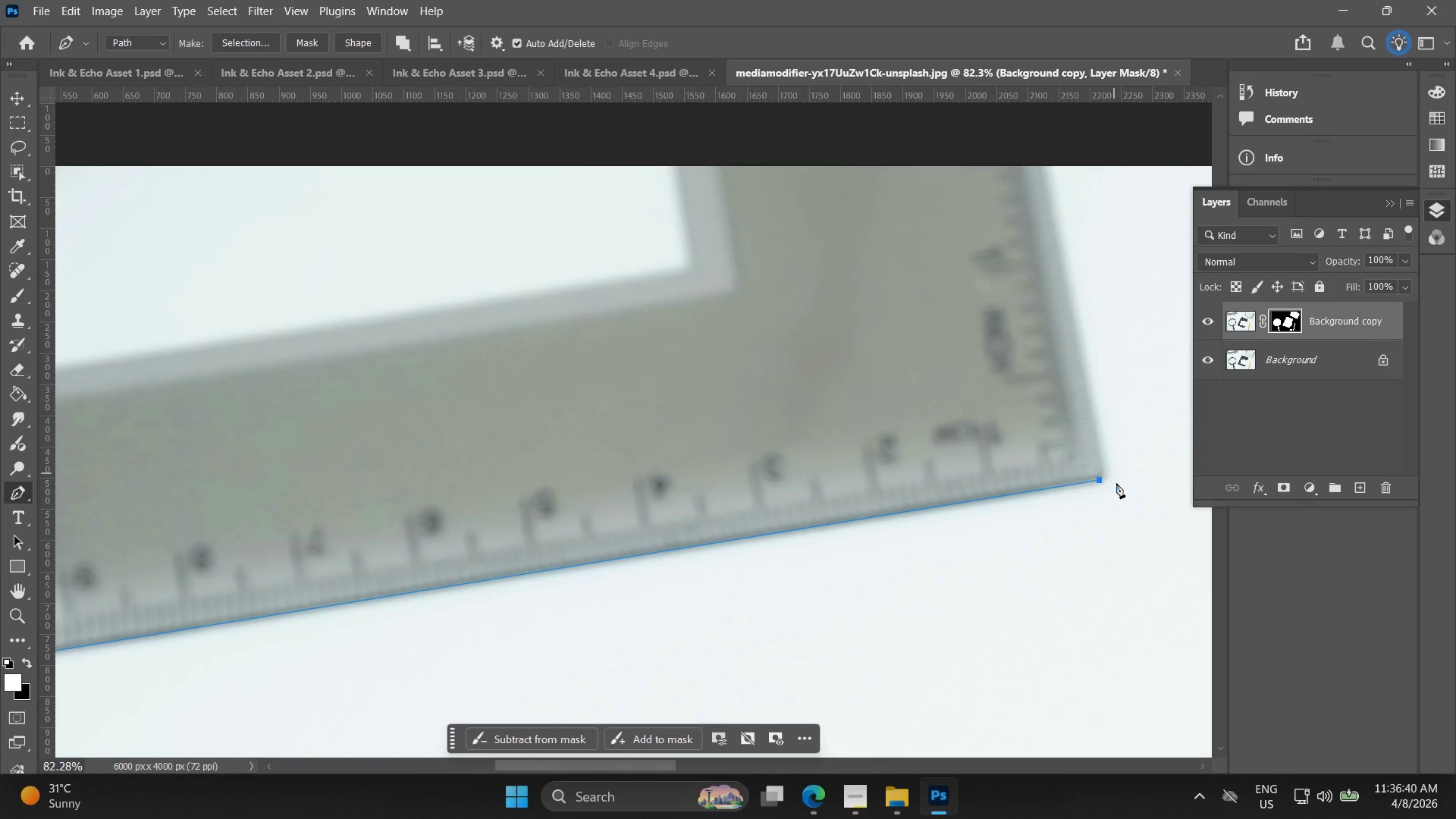 
hold_key(key=AltLeft, duration=0.67)
scroll: coordinate [1104, 467], scroll_direction: up, amount: 8.0
 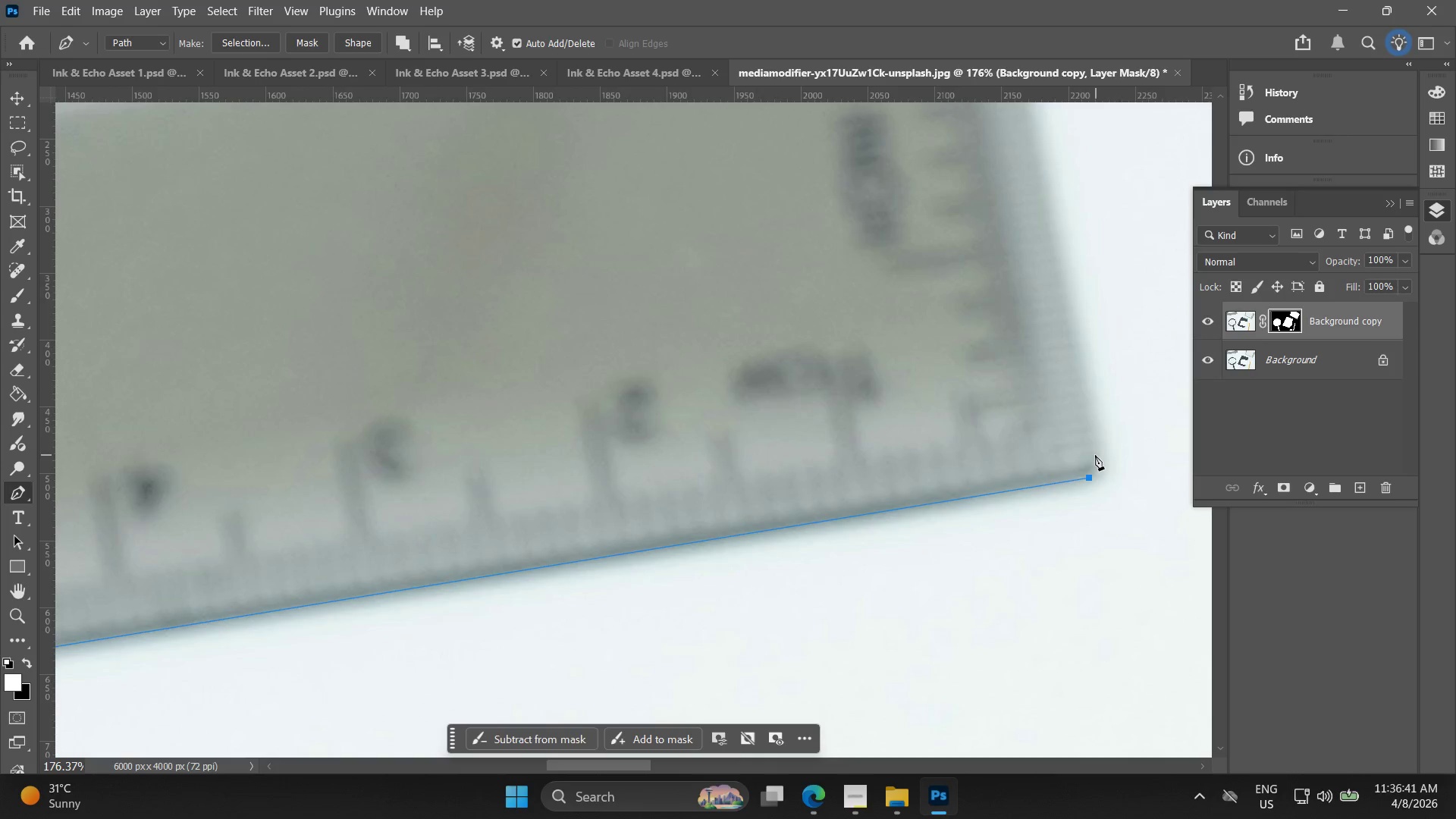 
left_click_drag(start_coordinate=[1095, 453], to_coordinate=[1094, 438])
 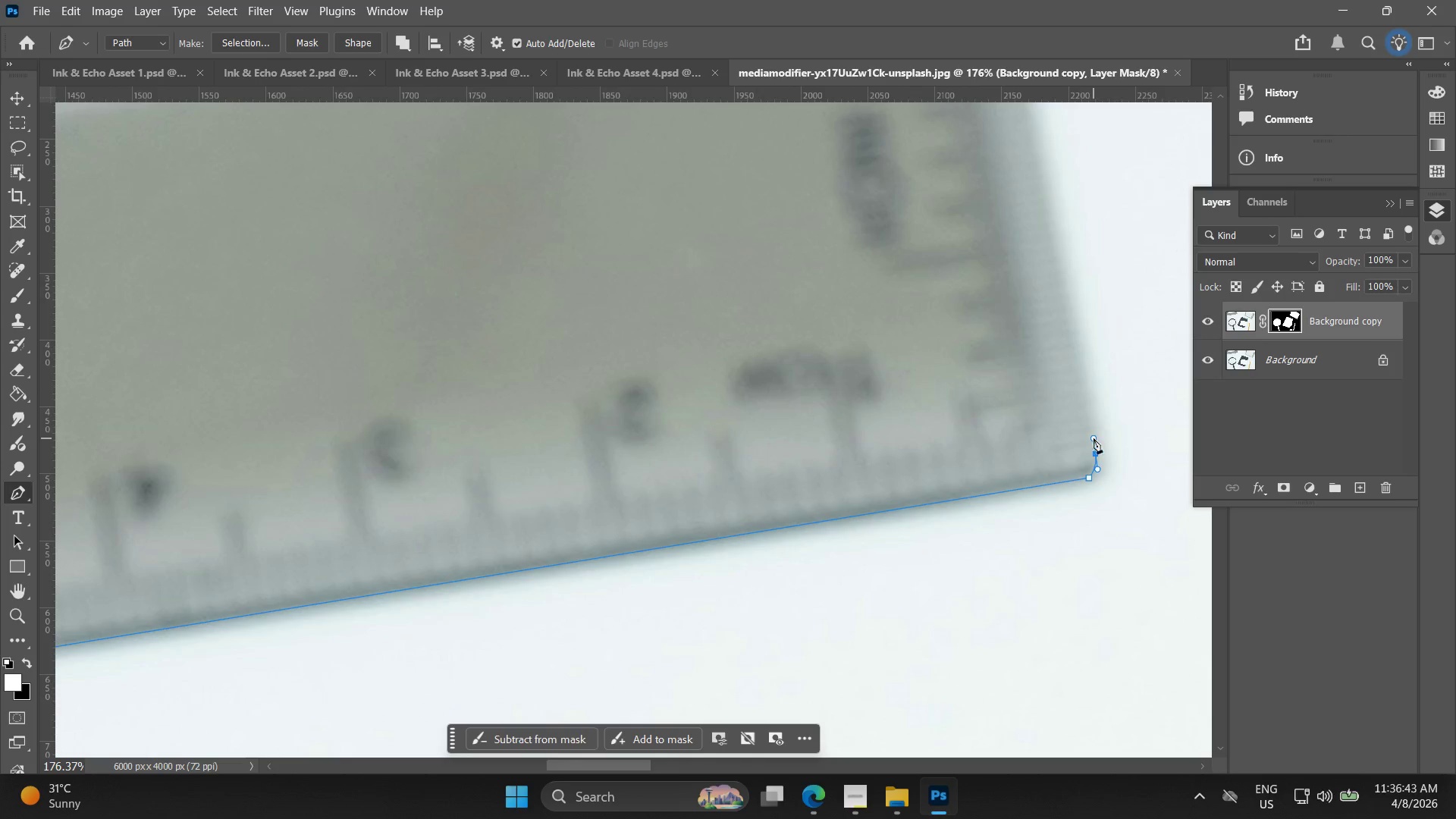 
hold_key(key=Space, duration=0.55)
 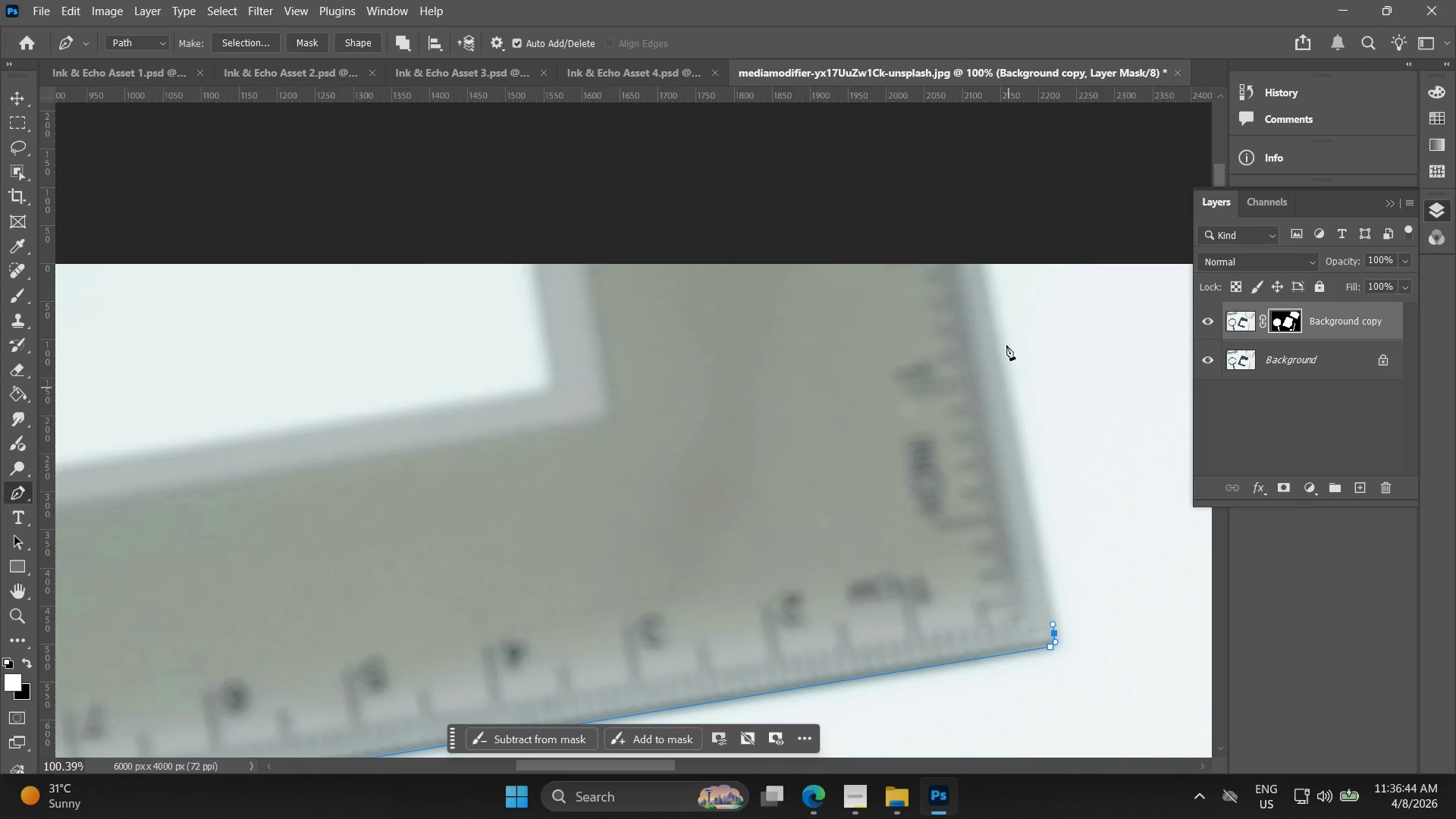 
left_click_drag(start_coordinate=[1067, 352], to_coordinate=[1053, 617])
 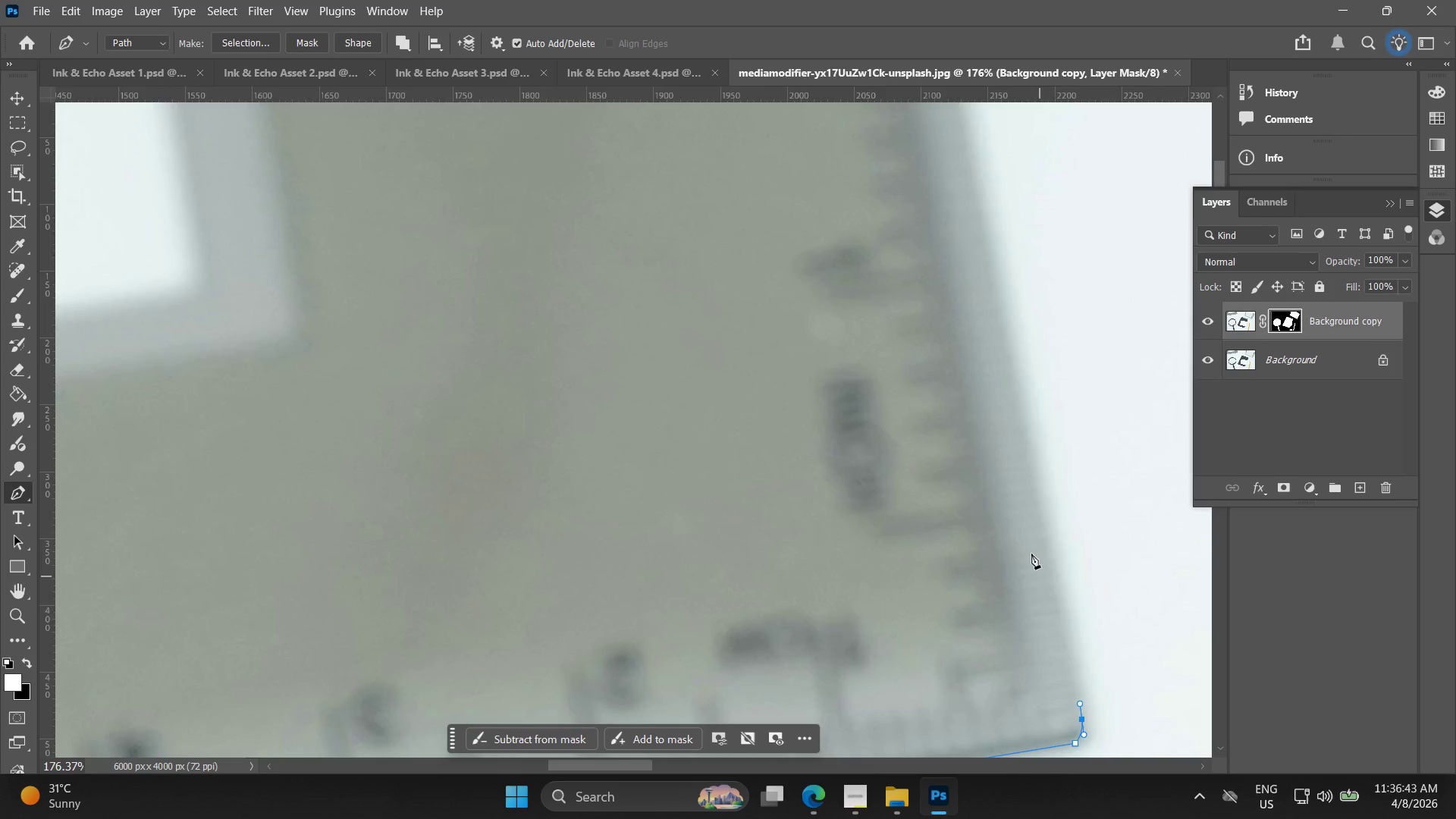 
hold_key(key=AltLeft, duration=0.34)
scroll: coordinate [1017, 519], scroll_direction: down, amount: 6.0
 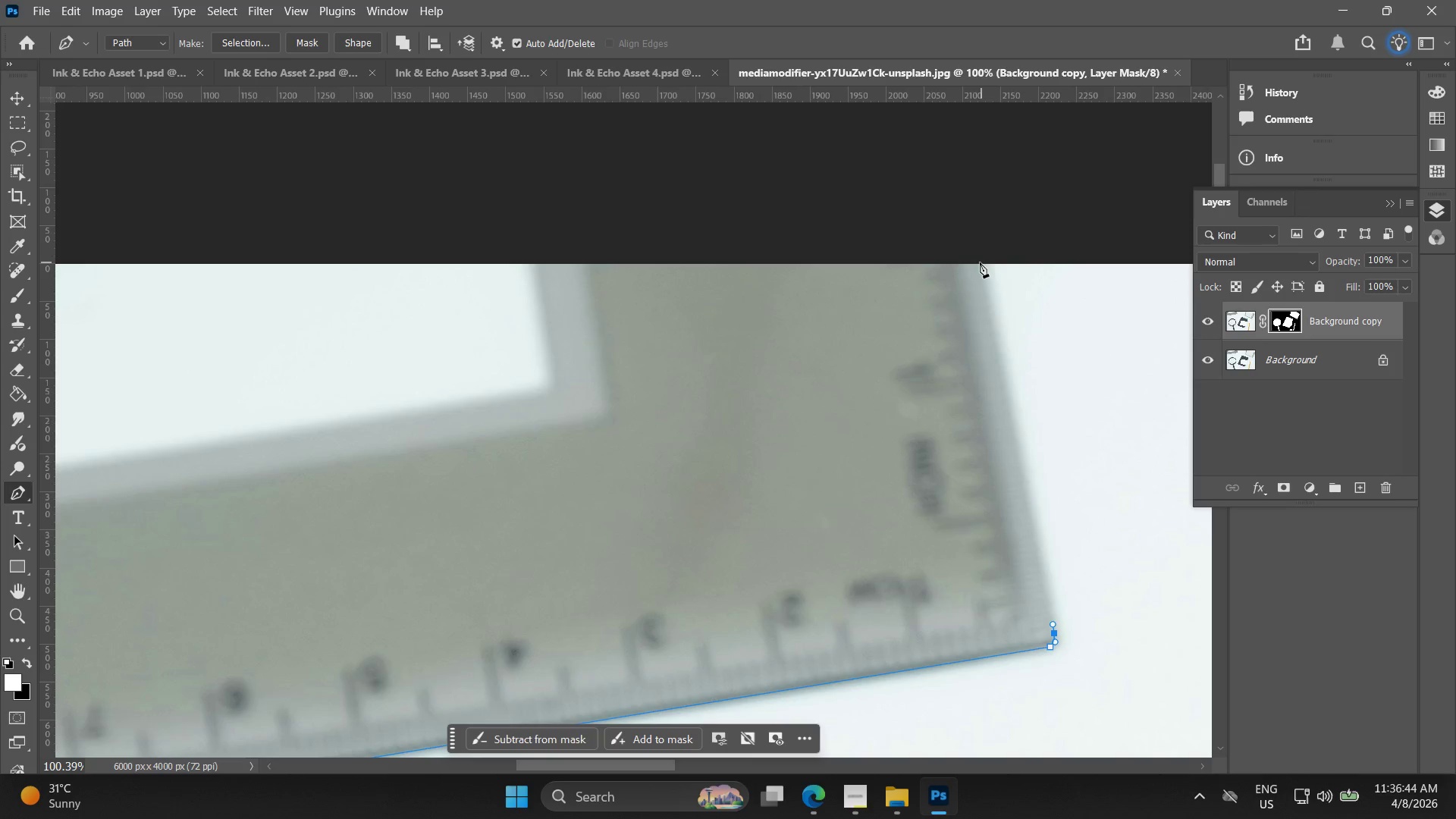 
left_click([979, 250])
 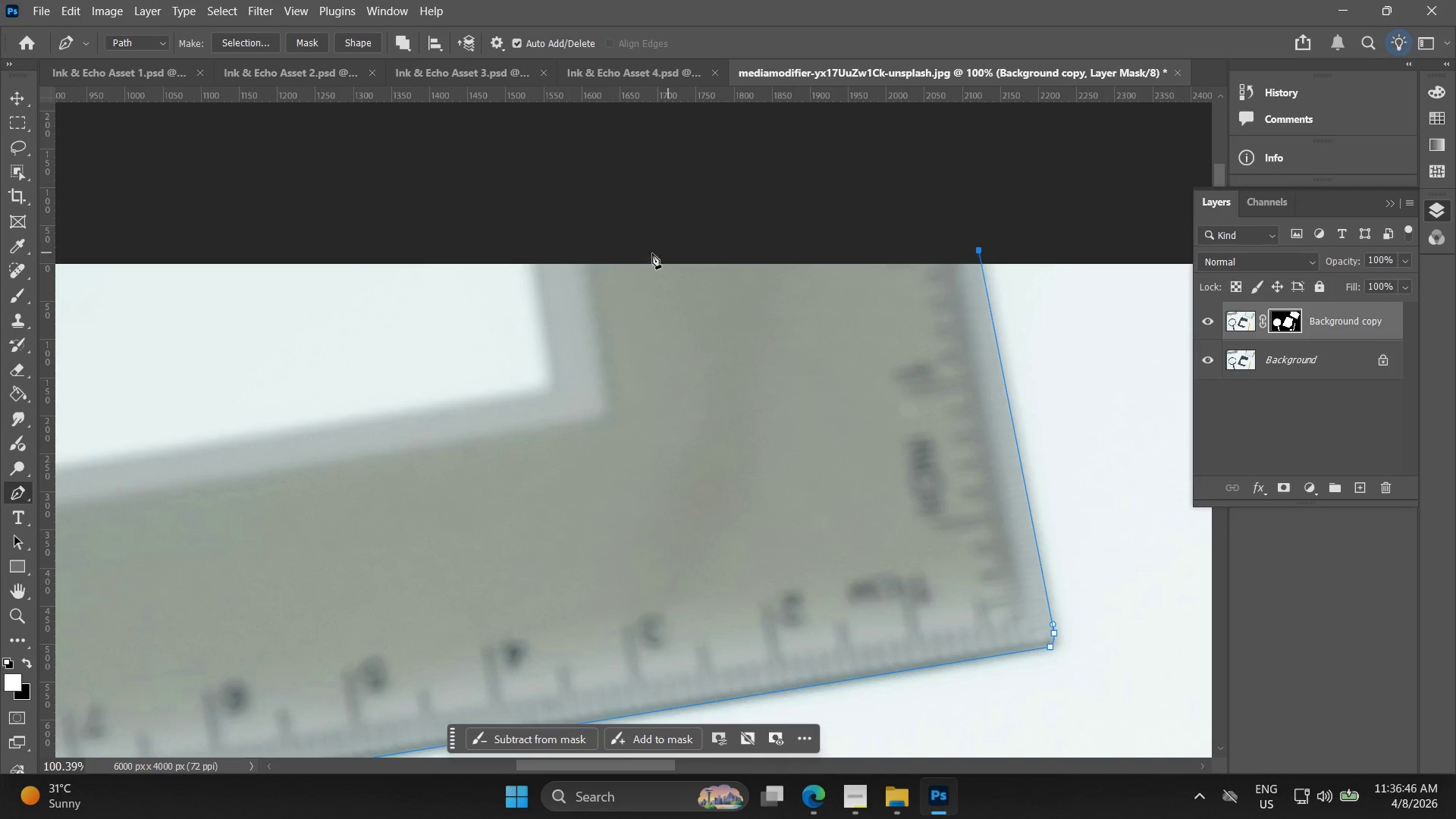 
left_click([530, 244])
 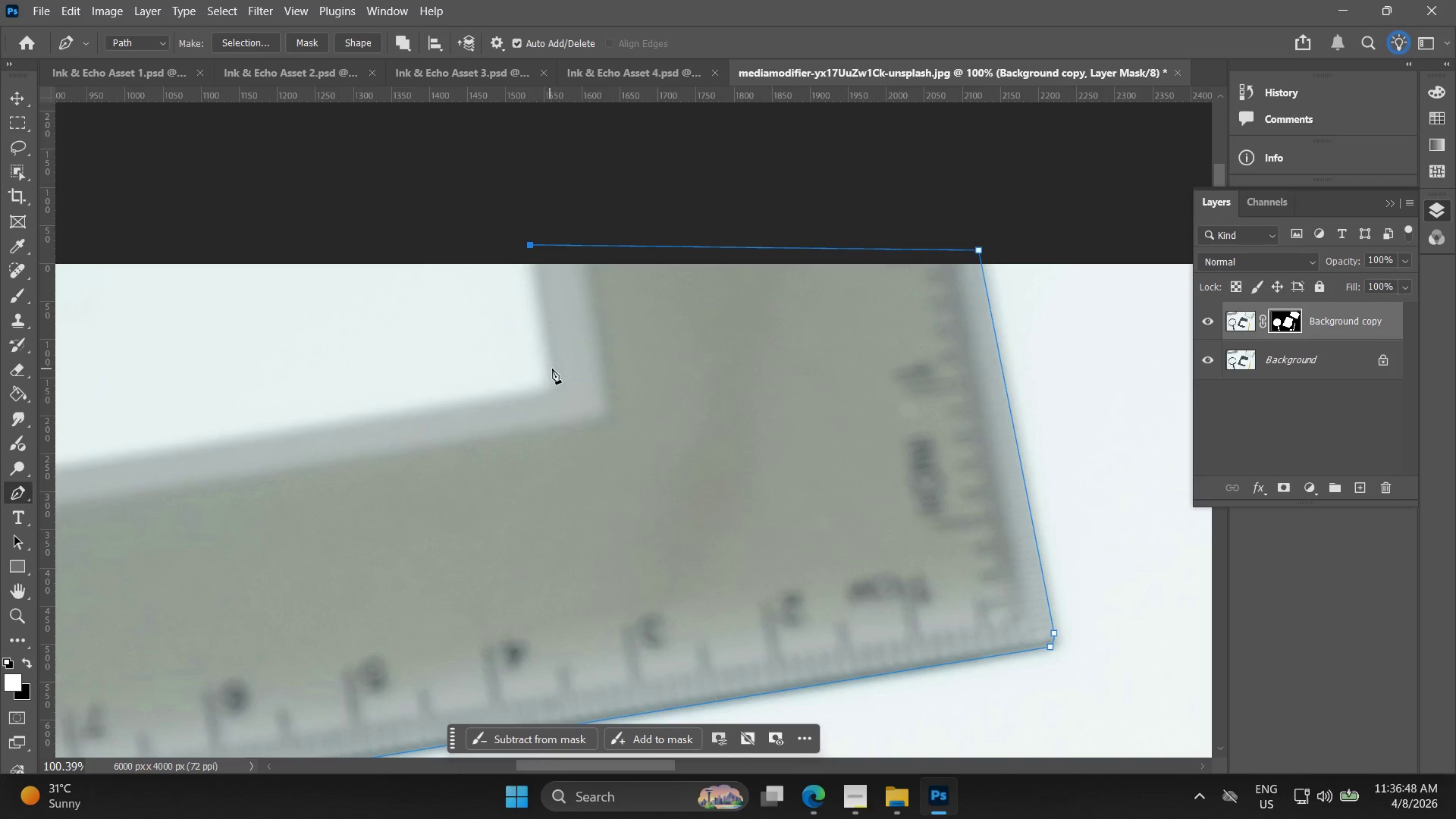 
left_click([557, 378])
 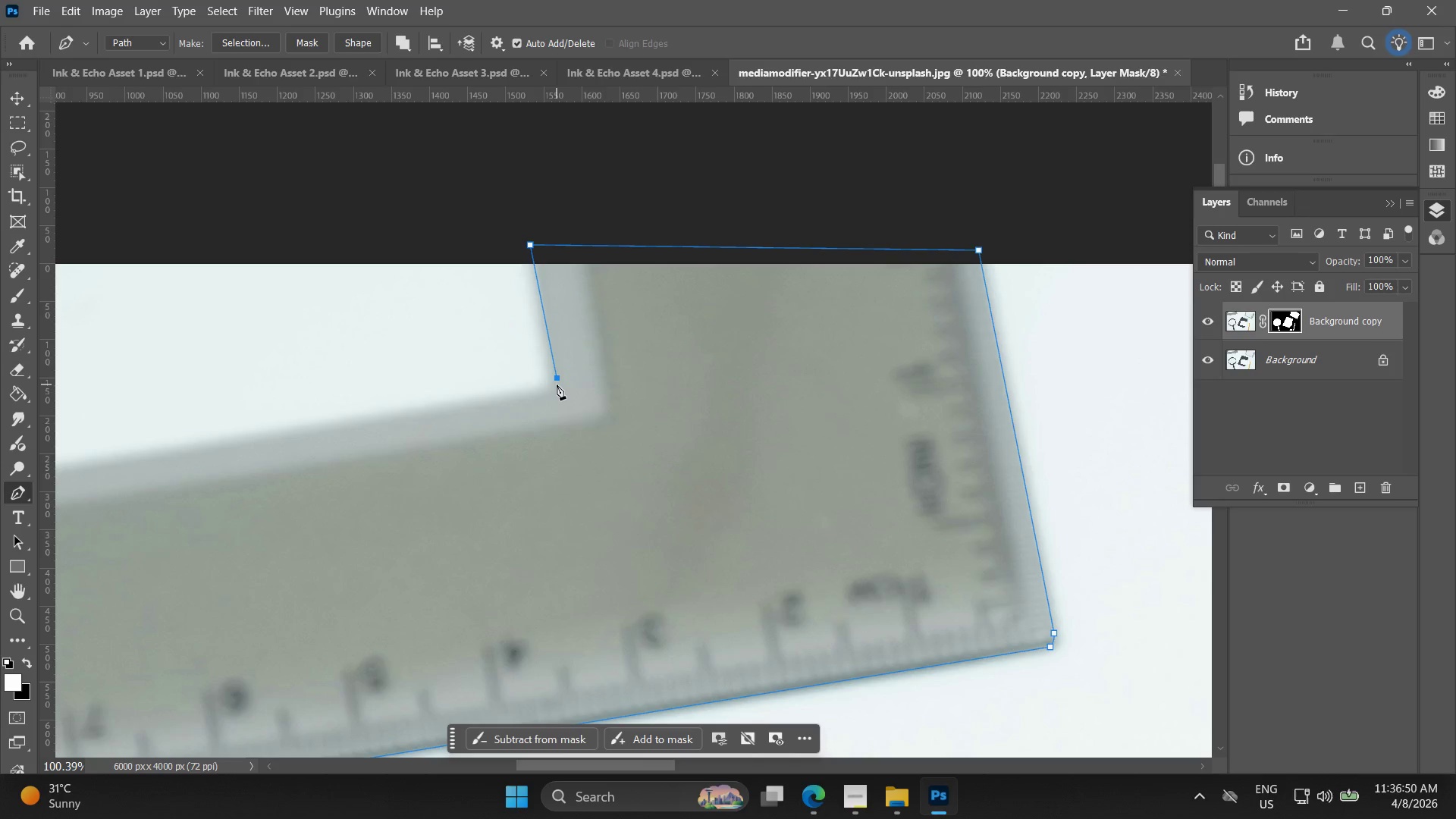 
left_click_drag(start_coordinate=[551, 388], to_coordinate=[545, 390])
 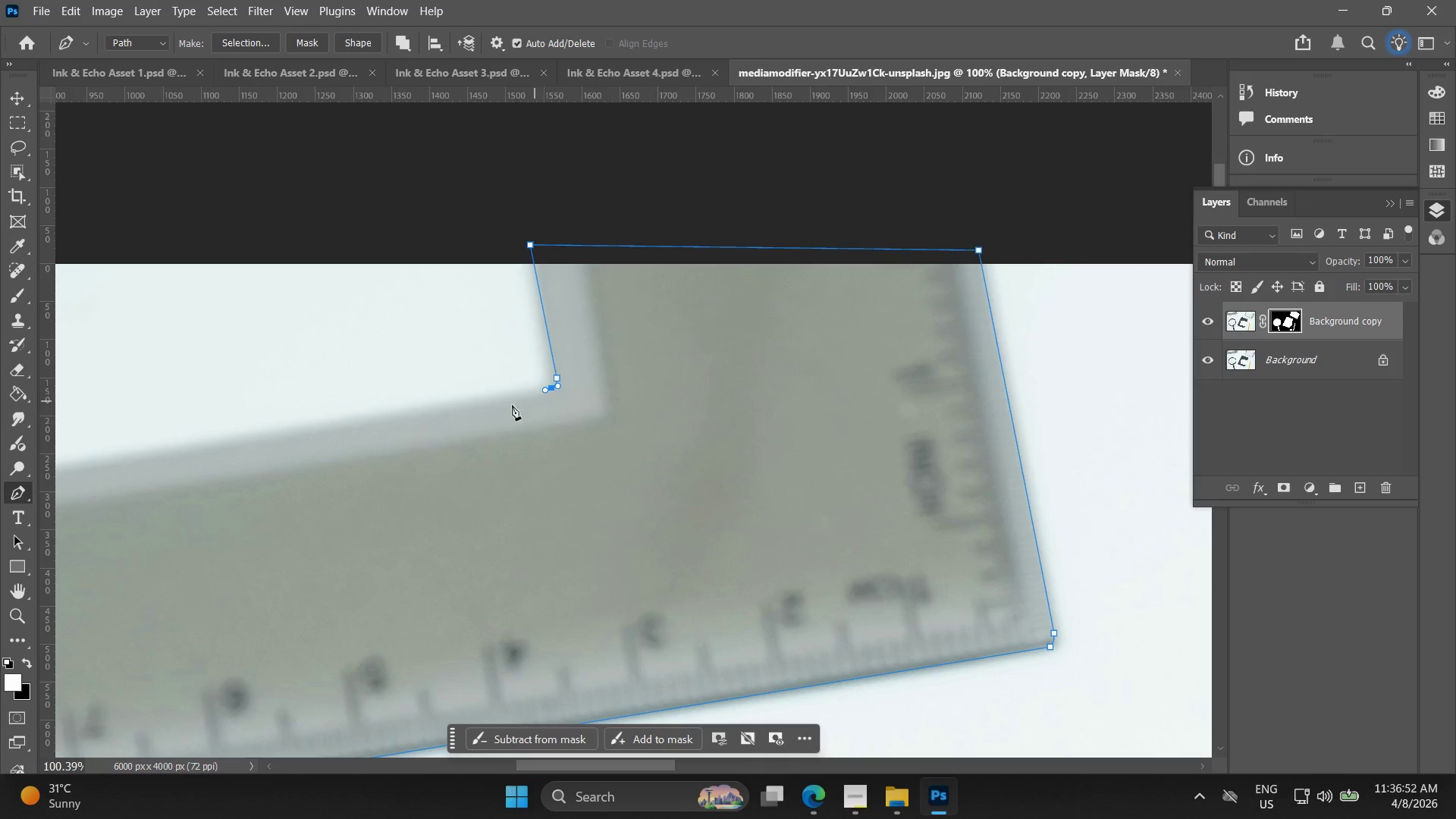 
hold_key(key=Space, duration=0.45)
 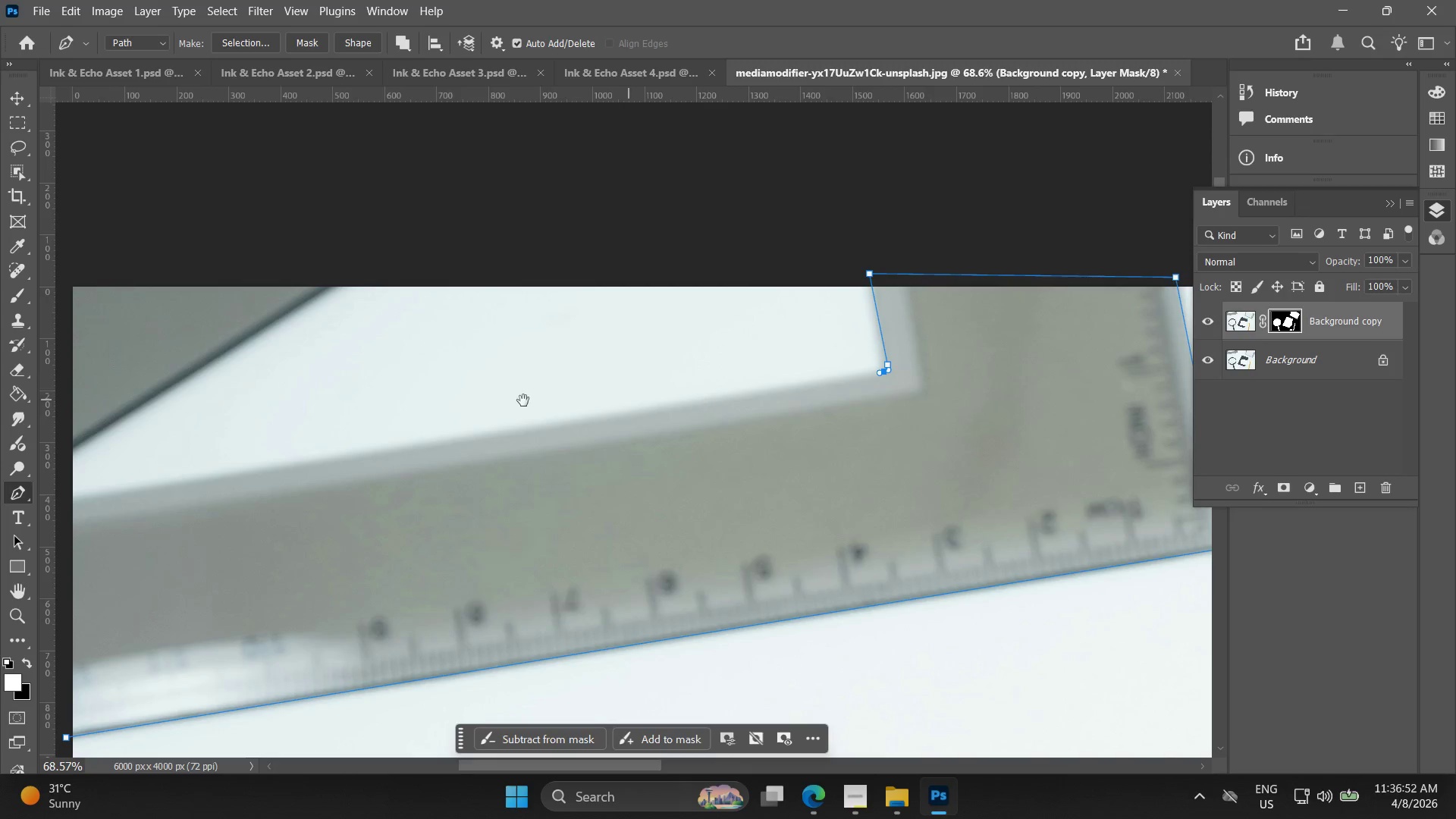 
left_click_drag(start_coordinate=[337, 400], to_coordinate=[752, 375])
 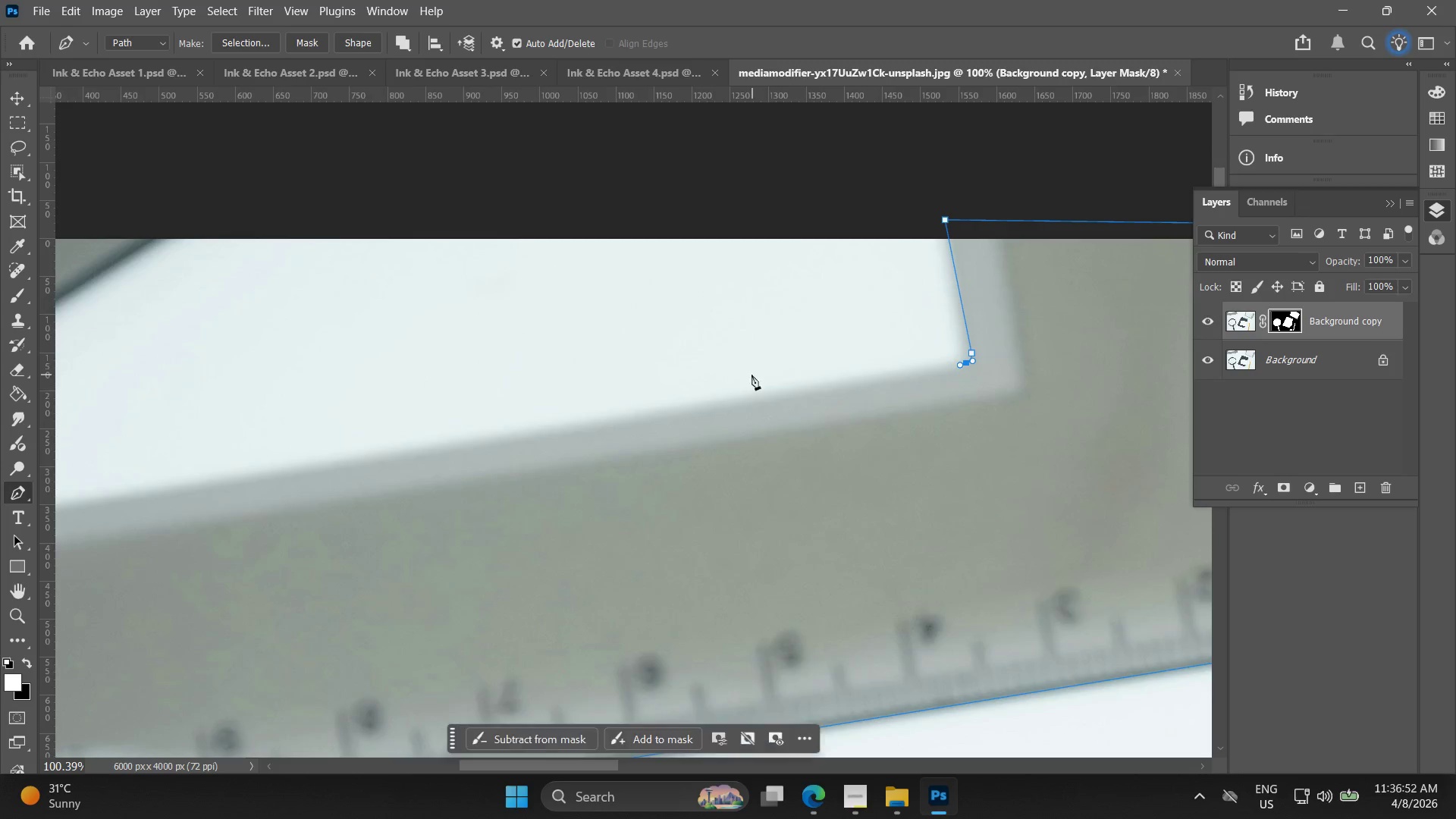 
key(Alt+AltLeft)
 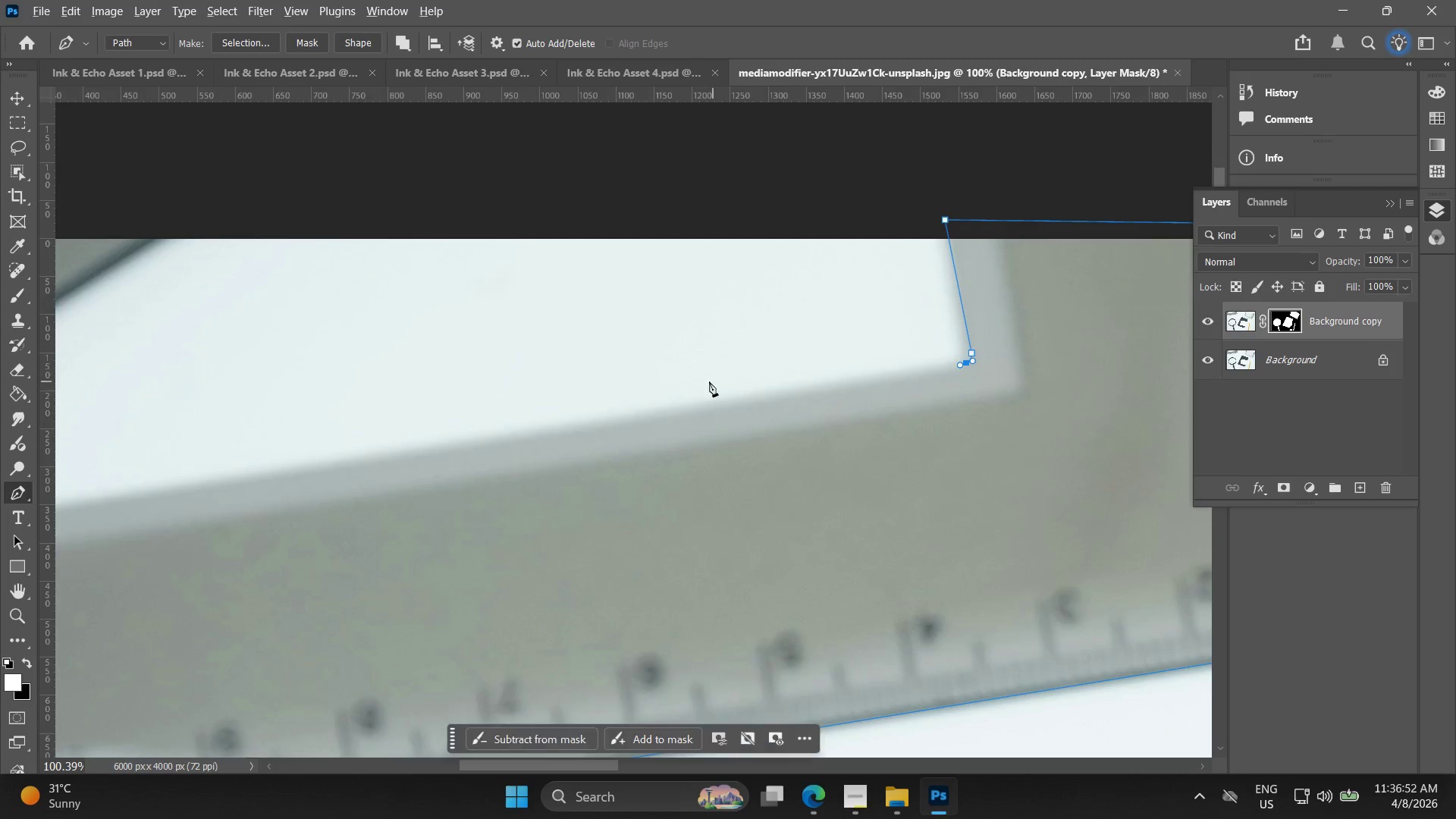 
hold_key(key=Space, duration=0.55)
 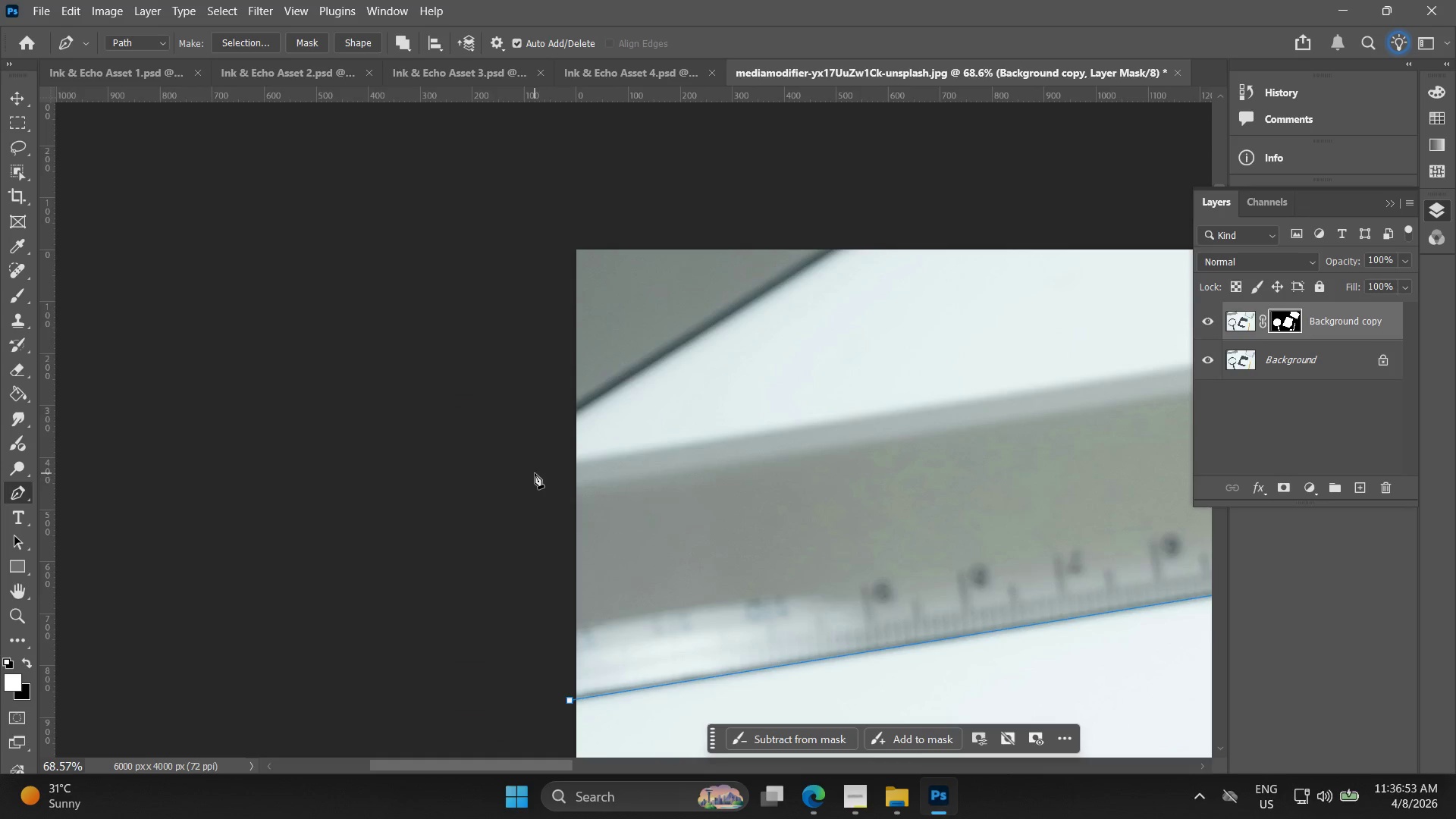 
left_click_drag(start_coordinate=[489, 413], to_coordinate=[993, 375])
 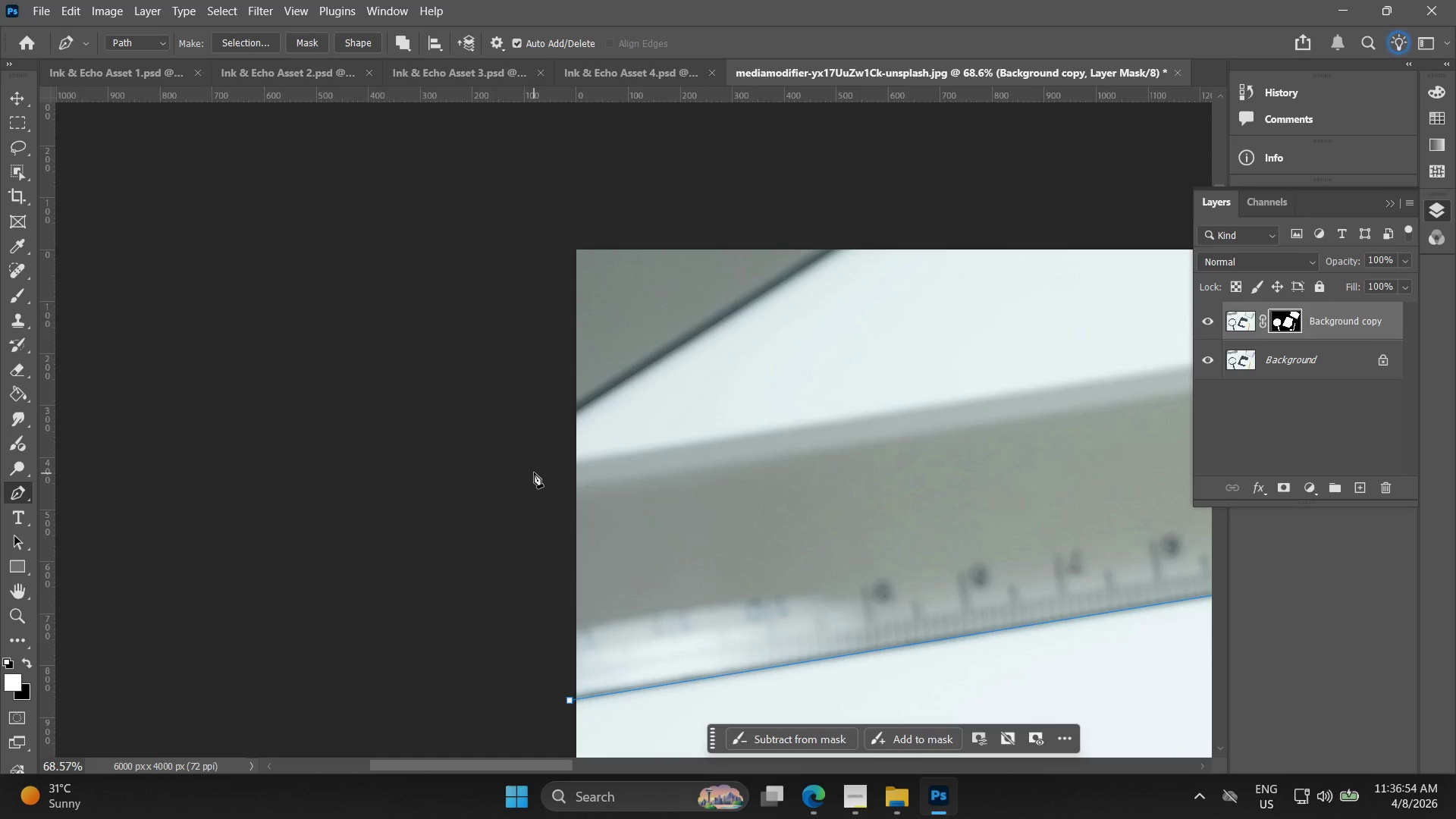 
scroll: coordinate [706, 393], scroll_direction: down, amount: 4.0
 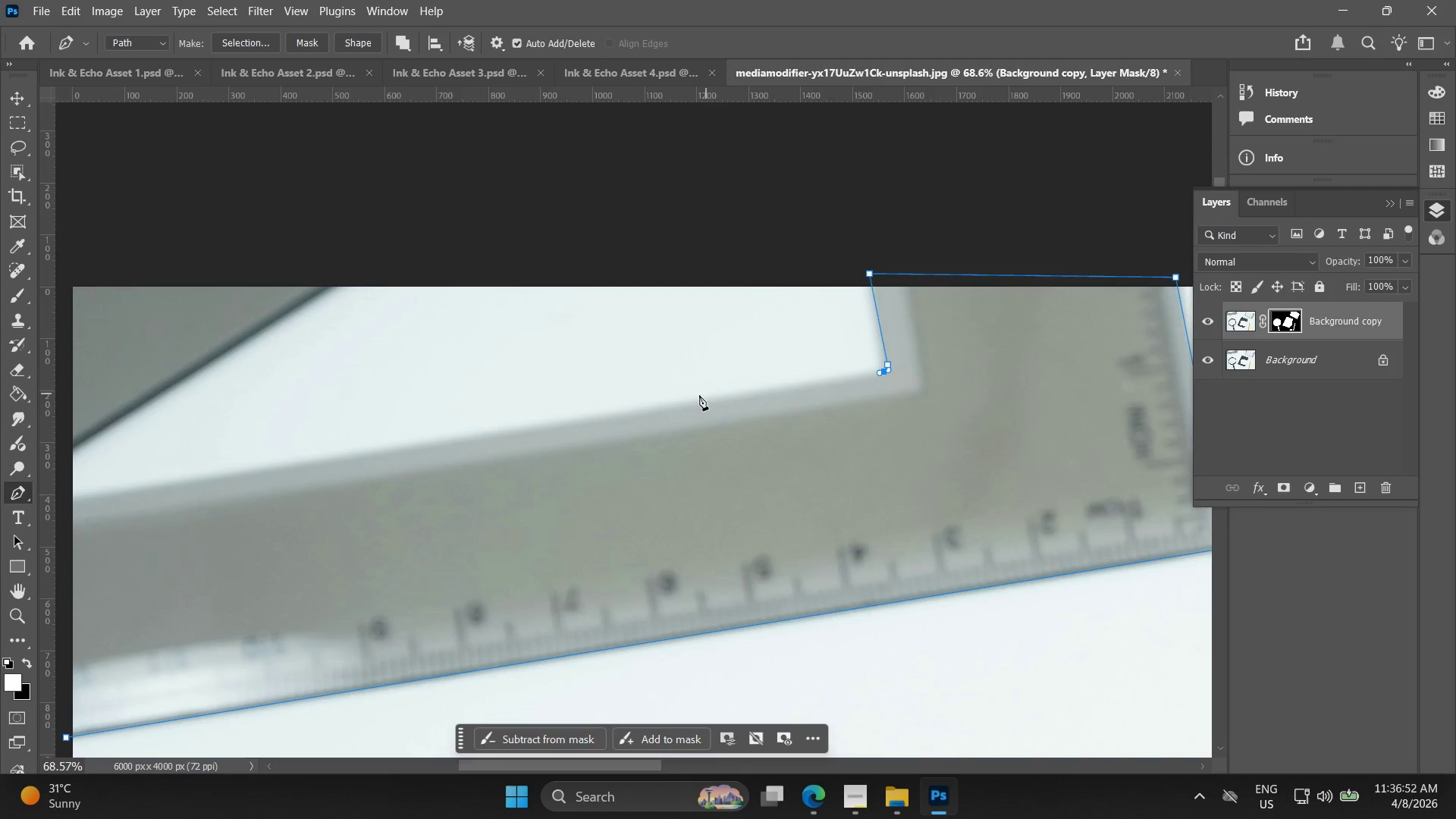 
left_click([532, 463])
 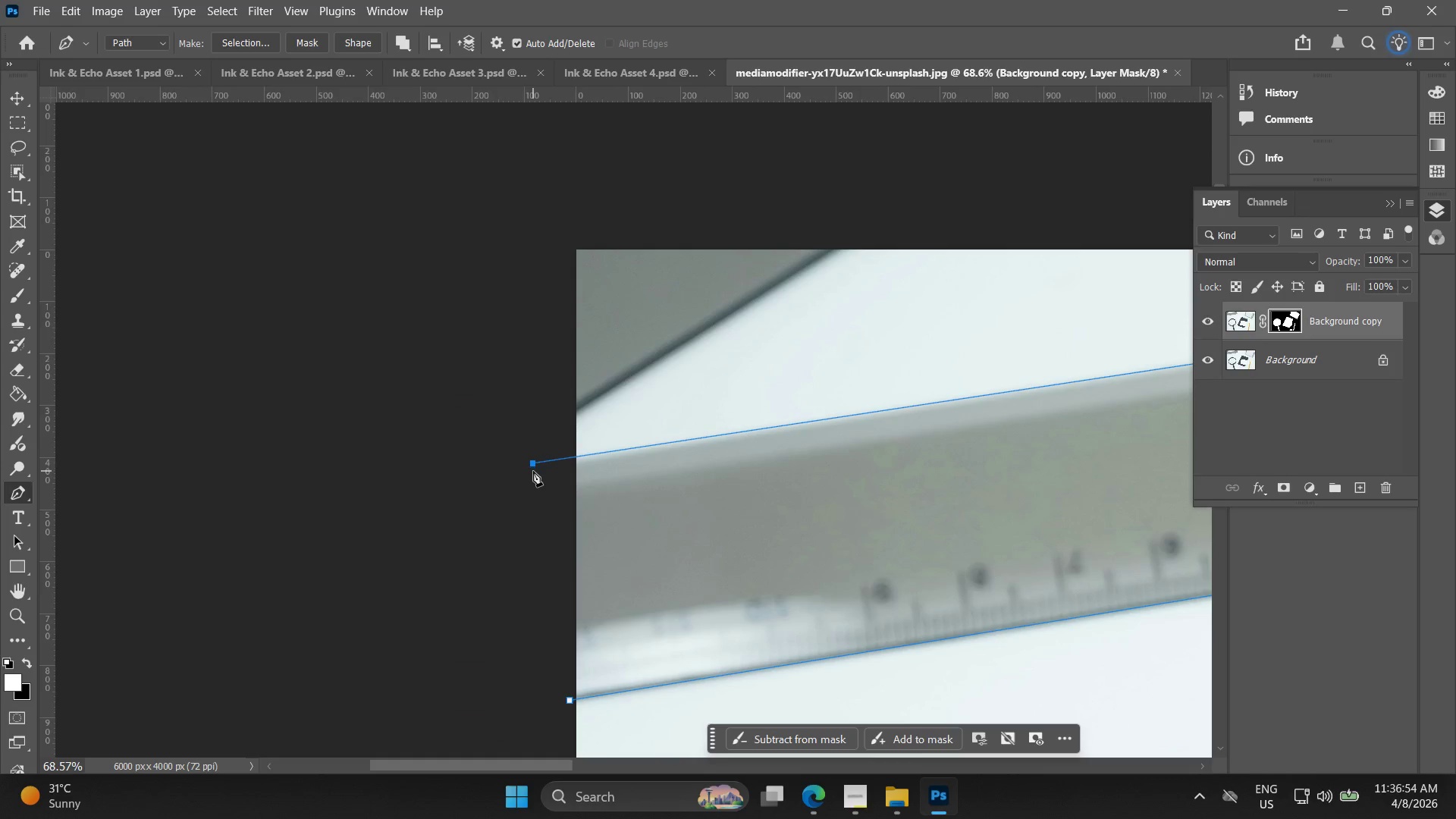 
key(Control+ControlLeft)
 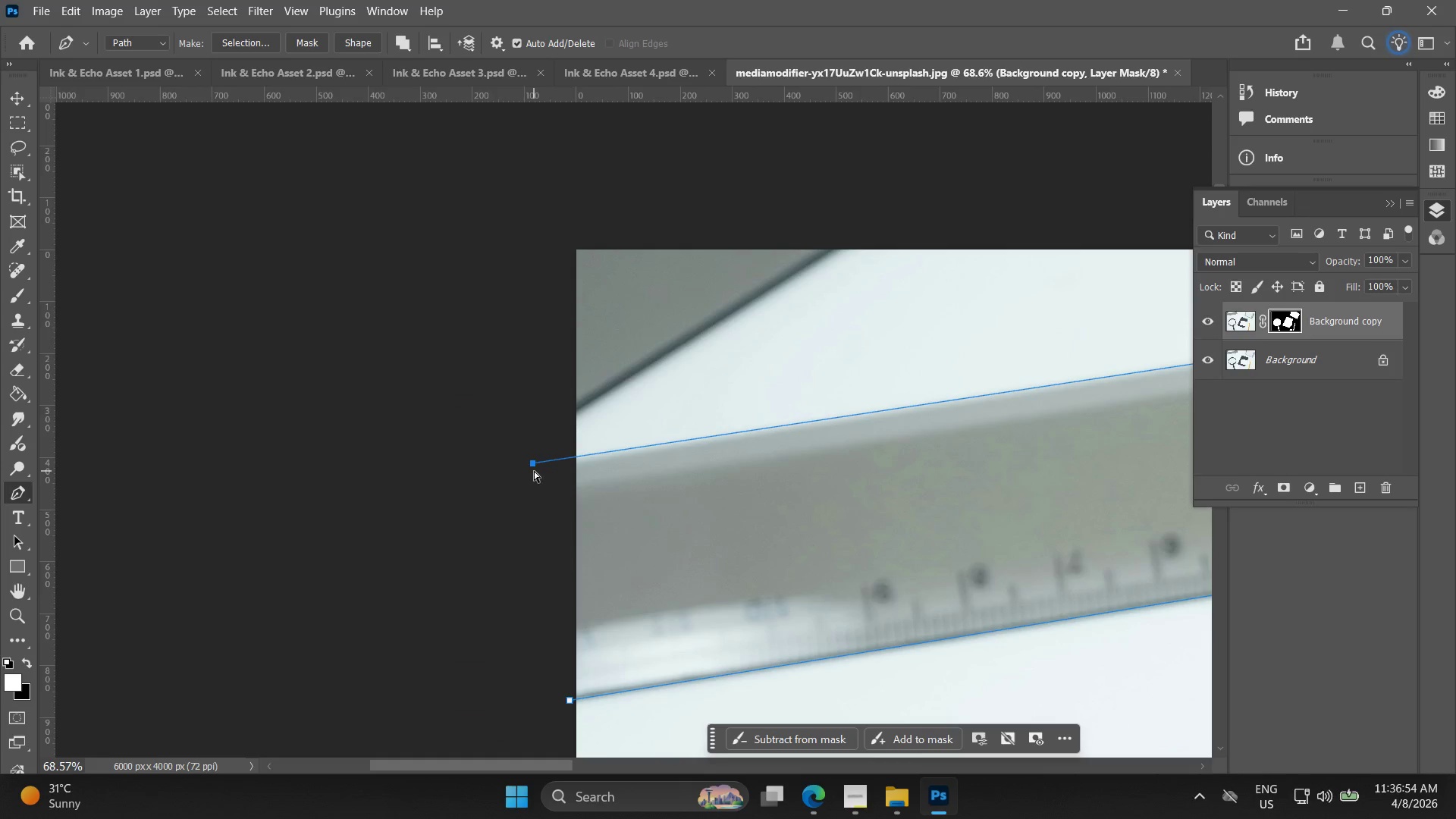 
key(Control+Z)
 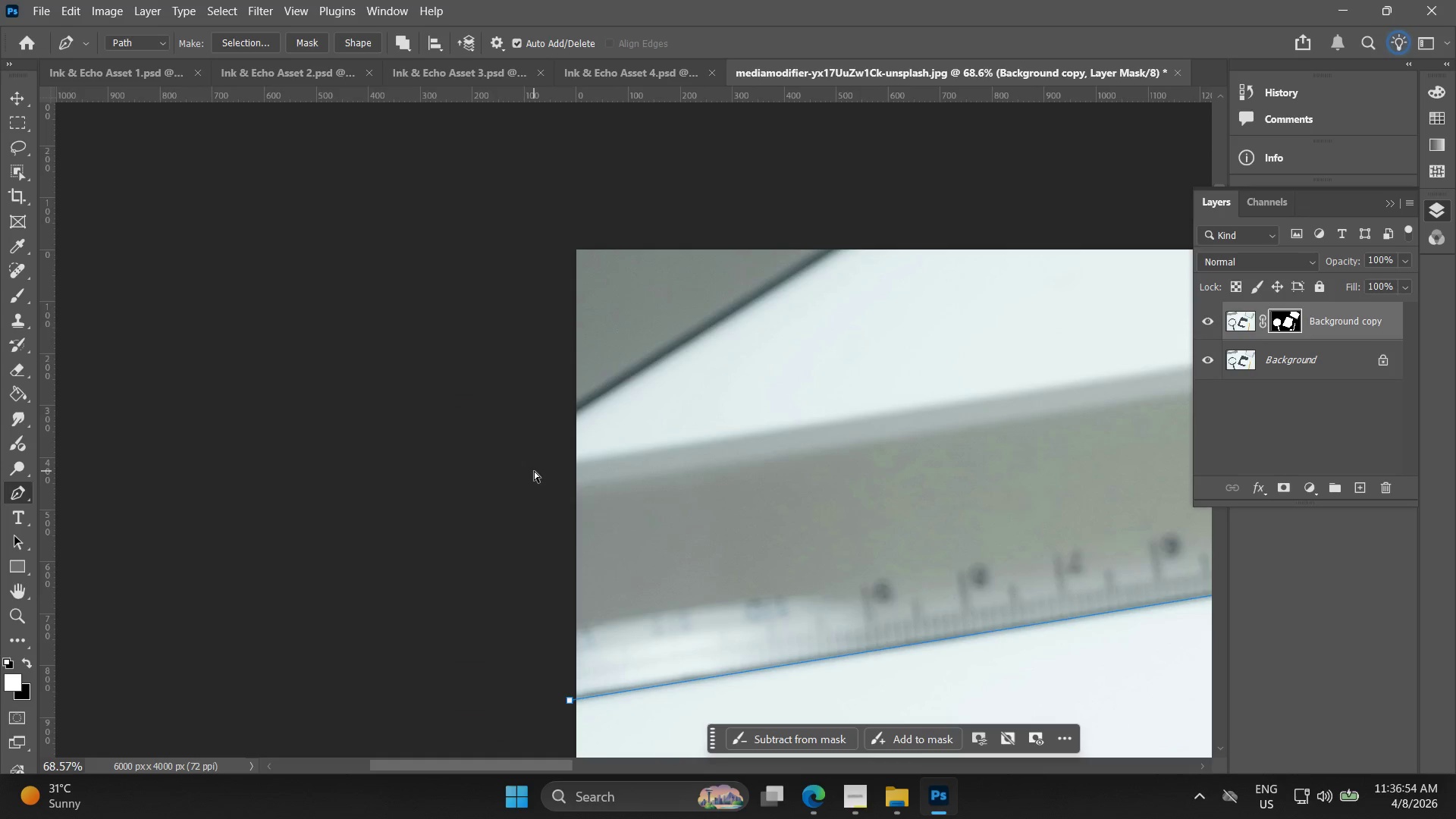 
left_click([534, 471])
 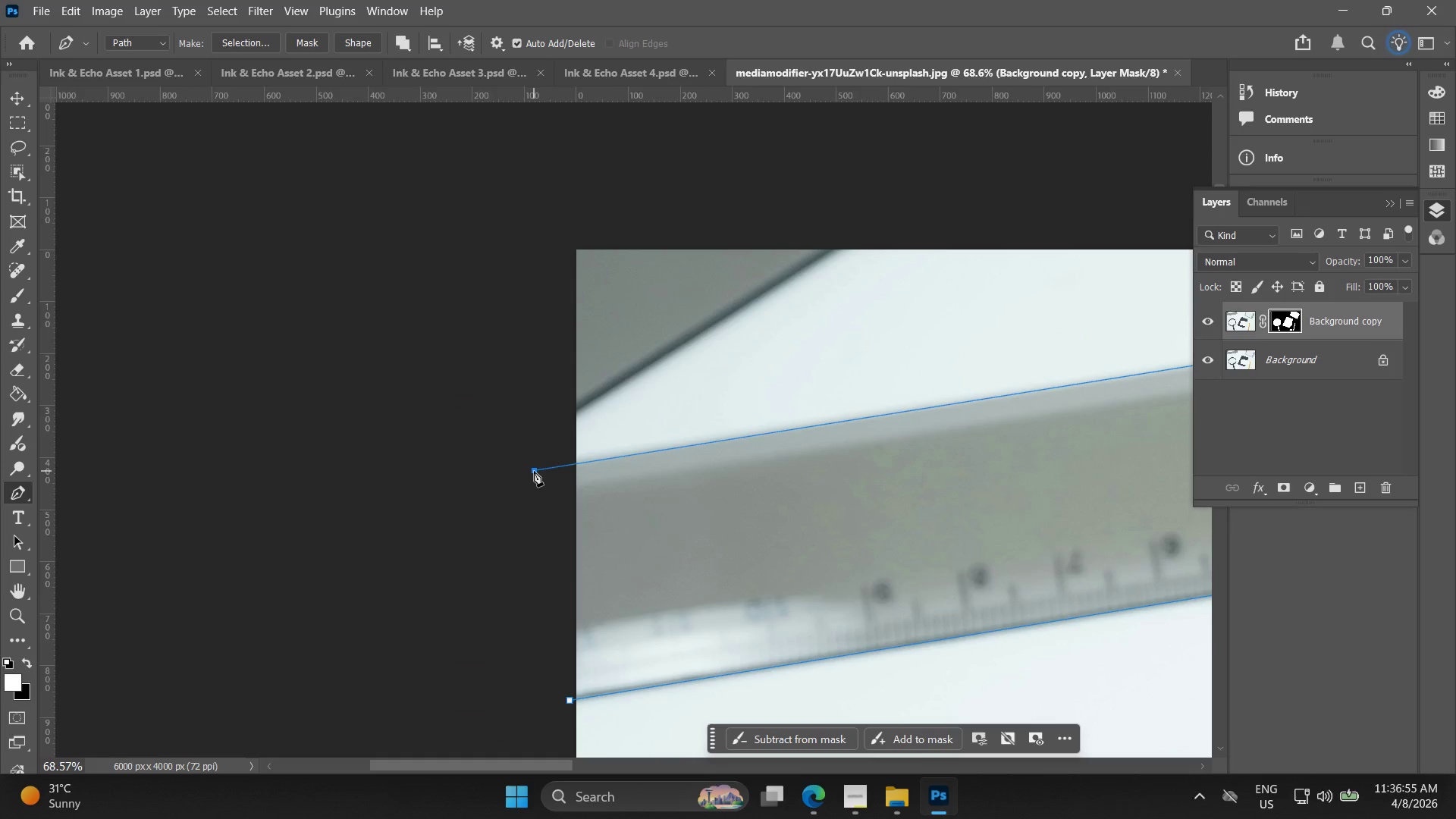 
key(Control+ControlLeft)
 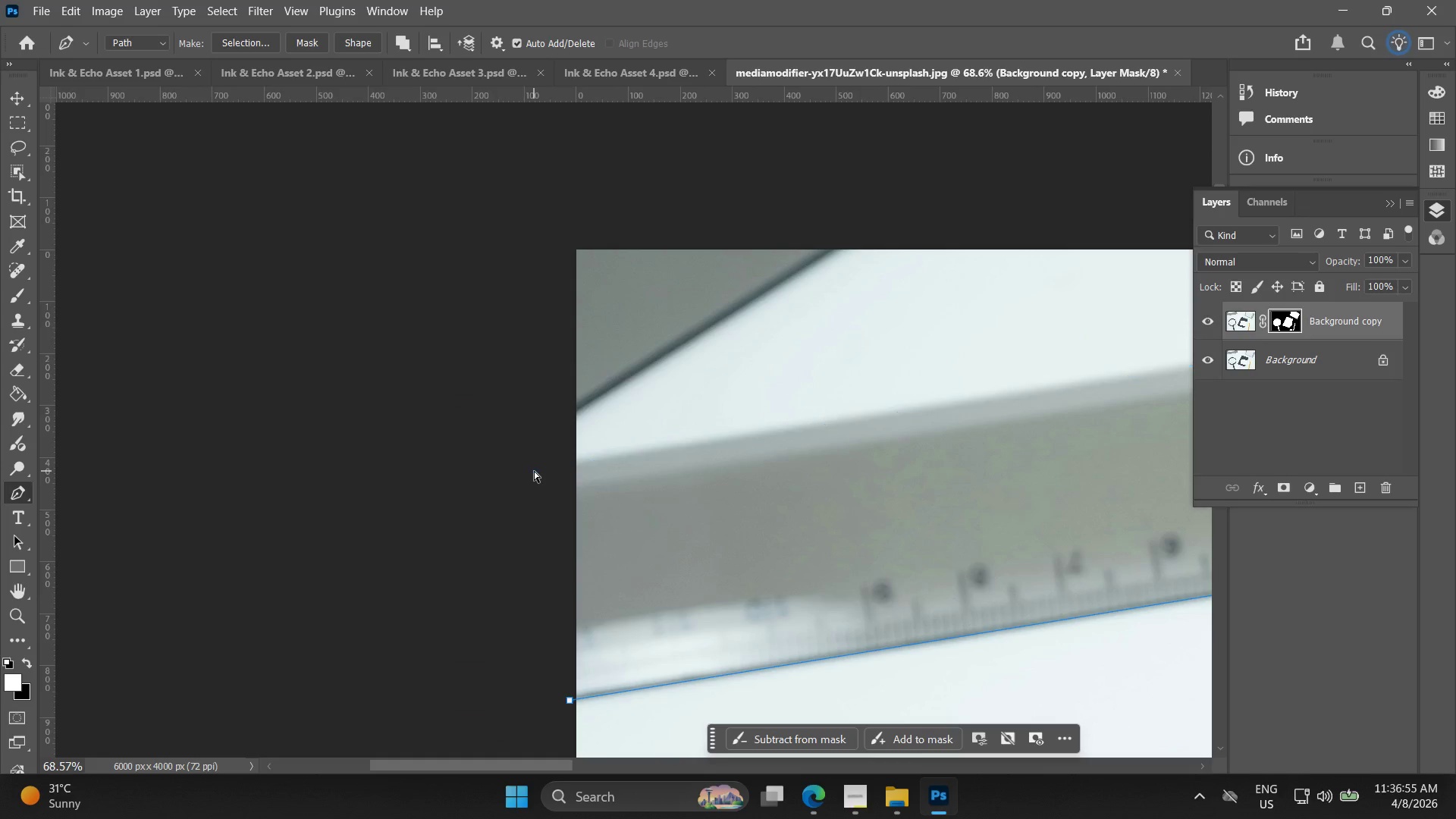 
key(Control+Z)
 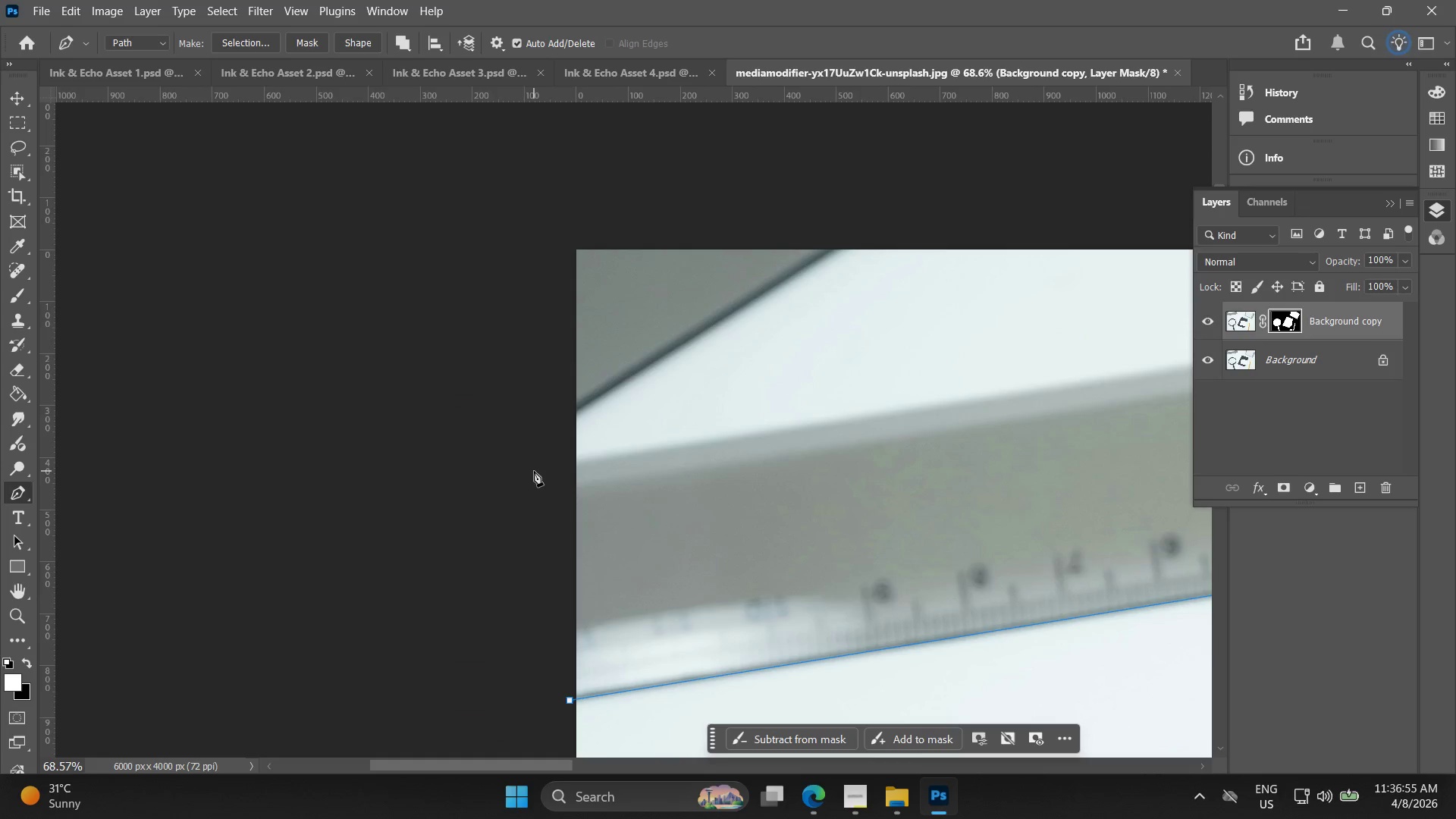 
left_click([534, 471])
 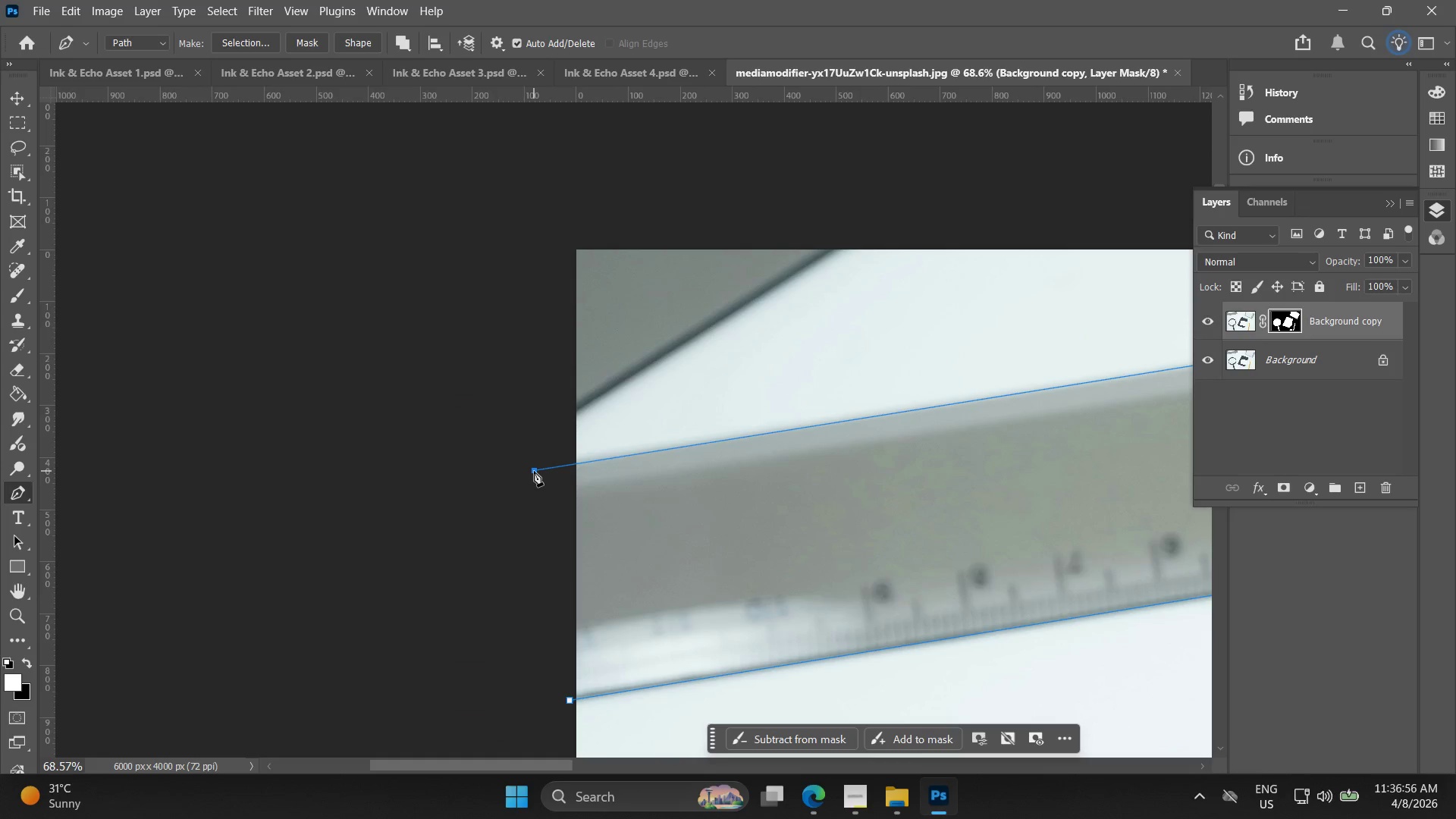 
key(Control+ControlLeft)
 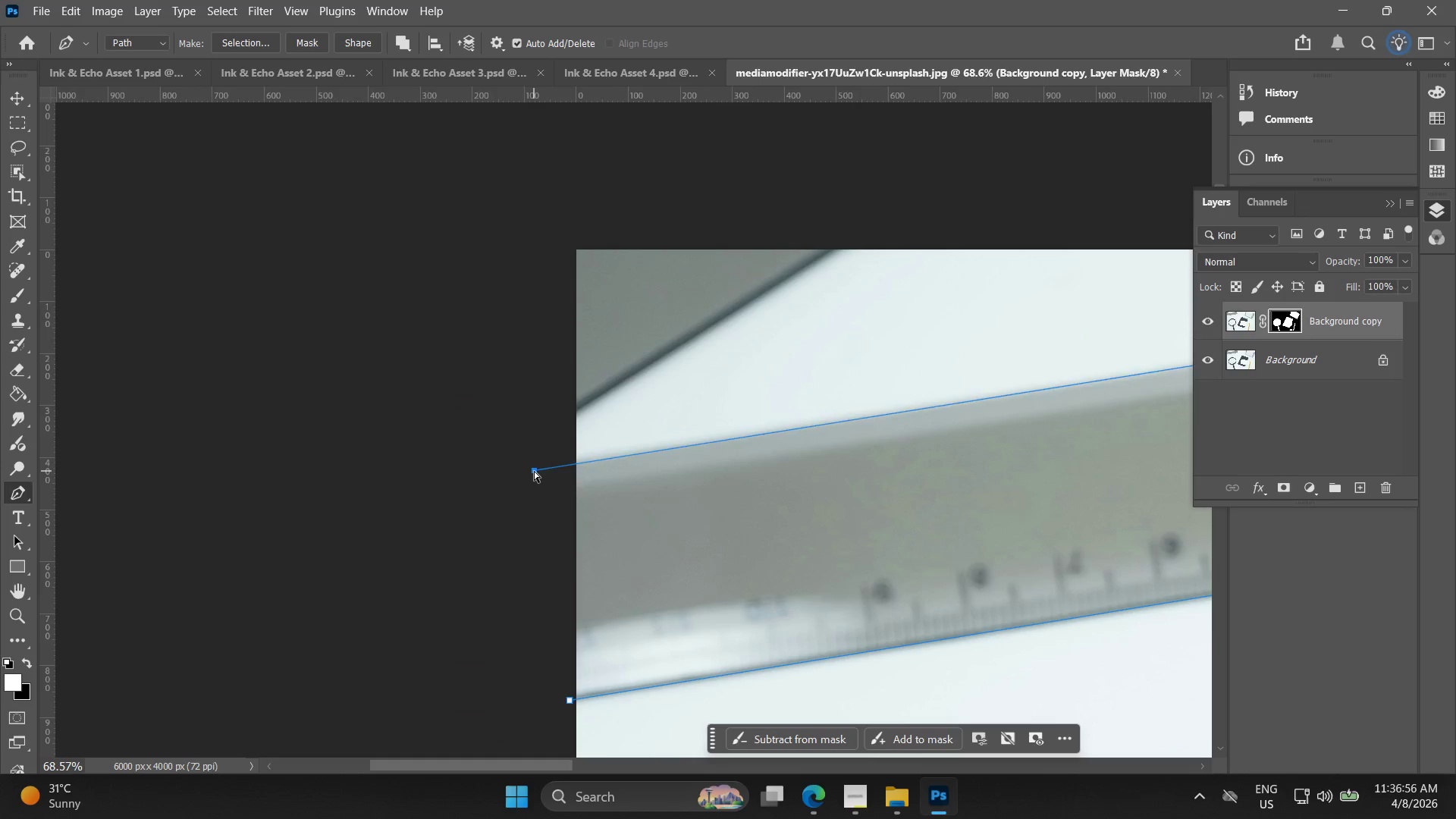 
key(Control+Z)
 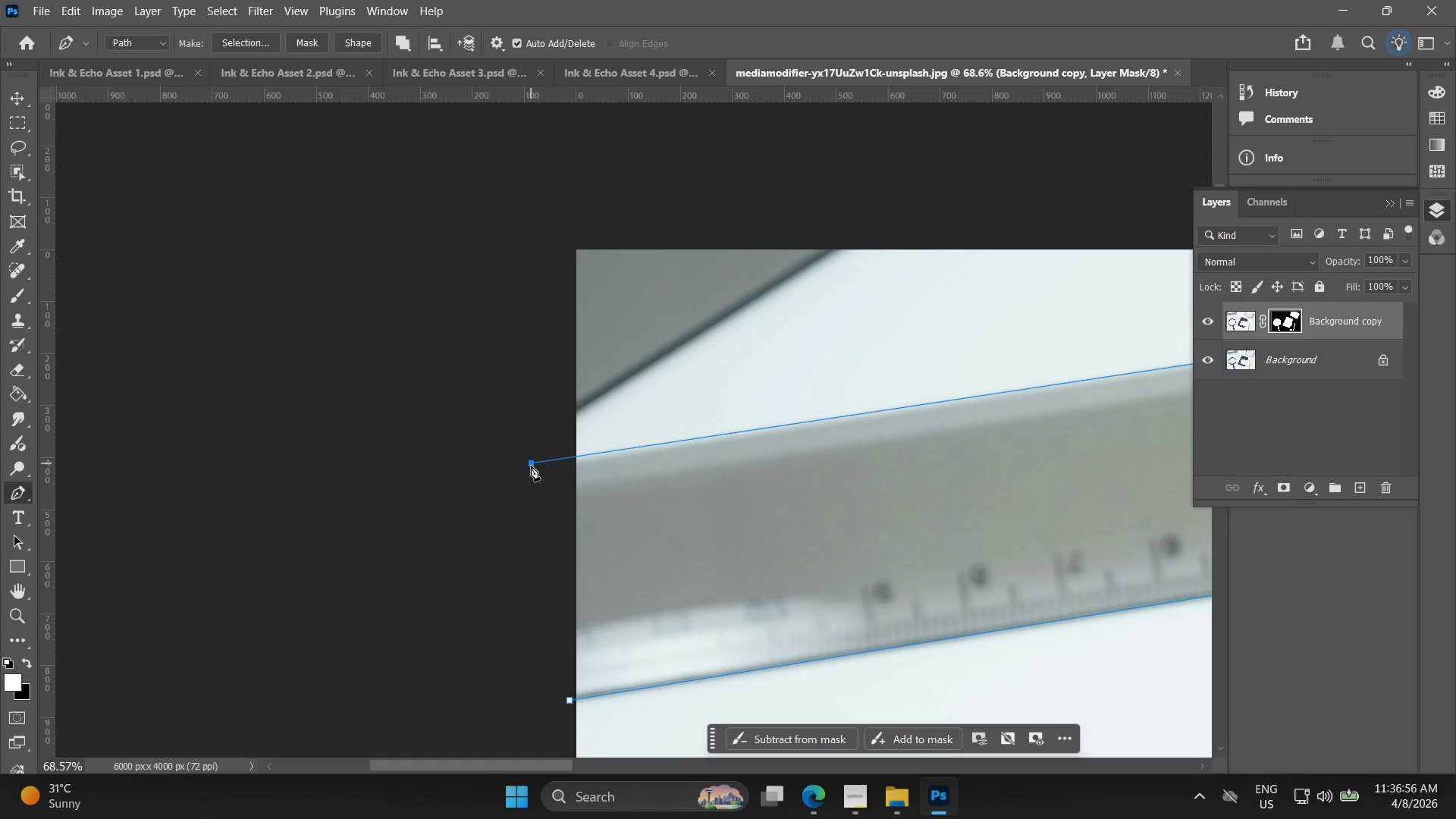 
key(Control+ControlLeft)
 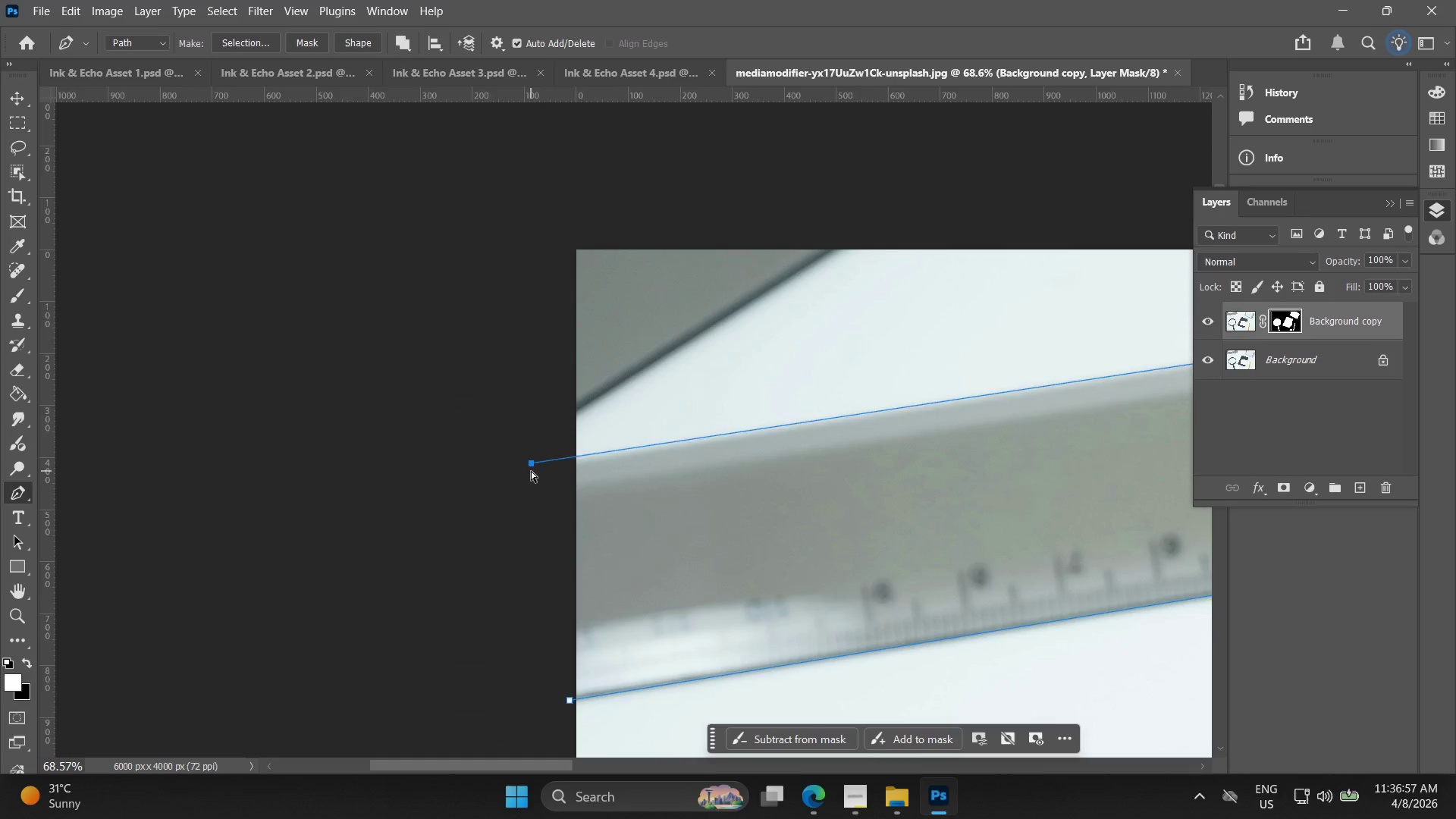 
key(Control+Z)
 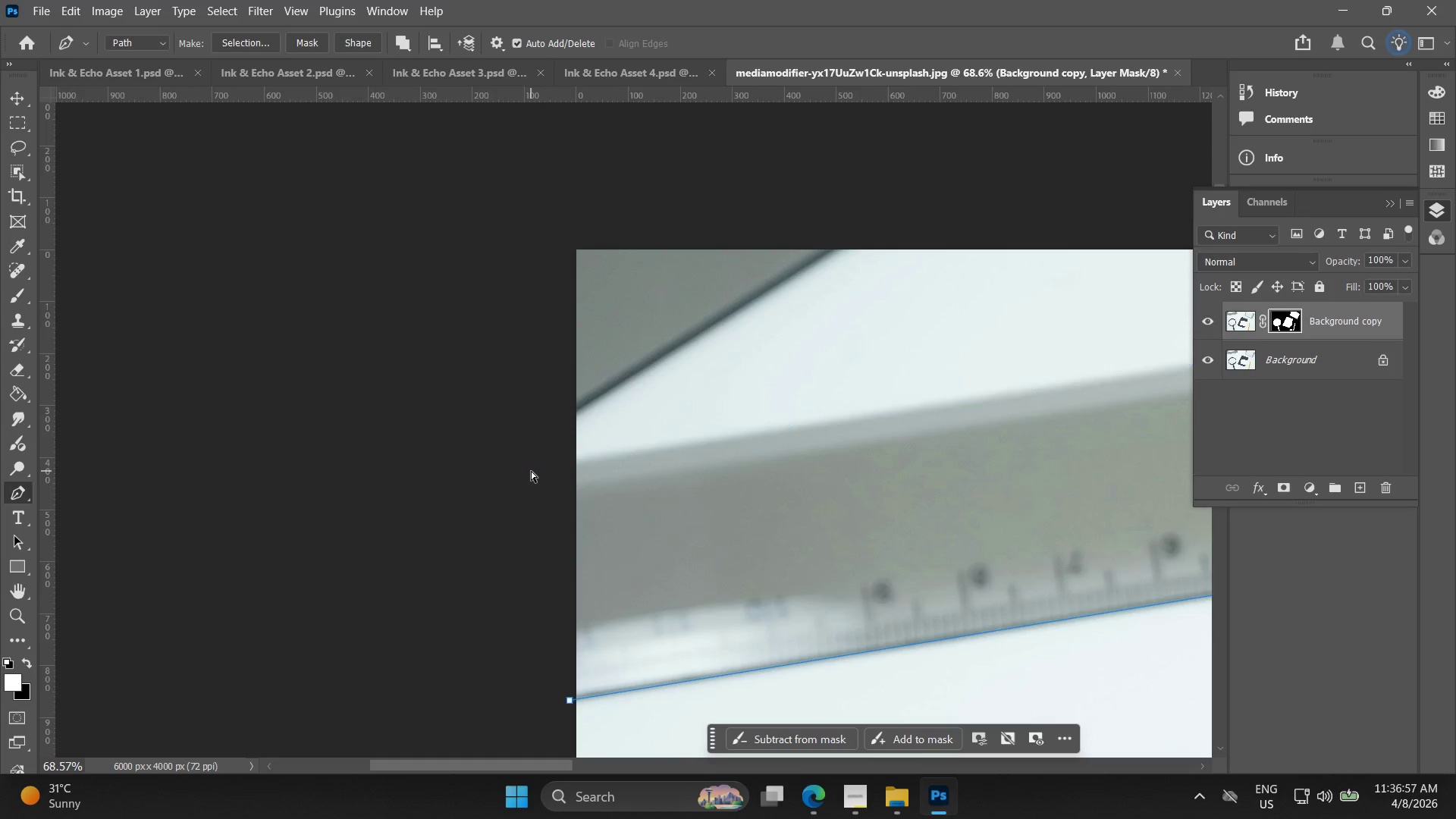 
left_click([531, 471])
 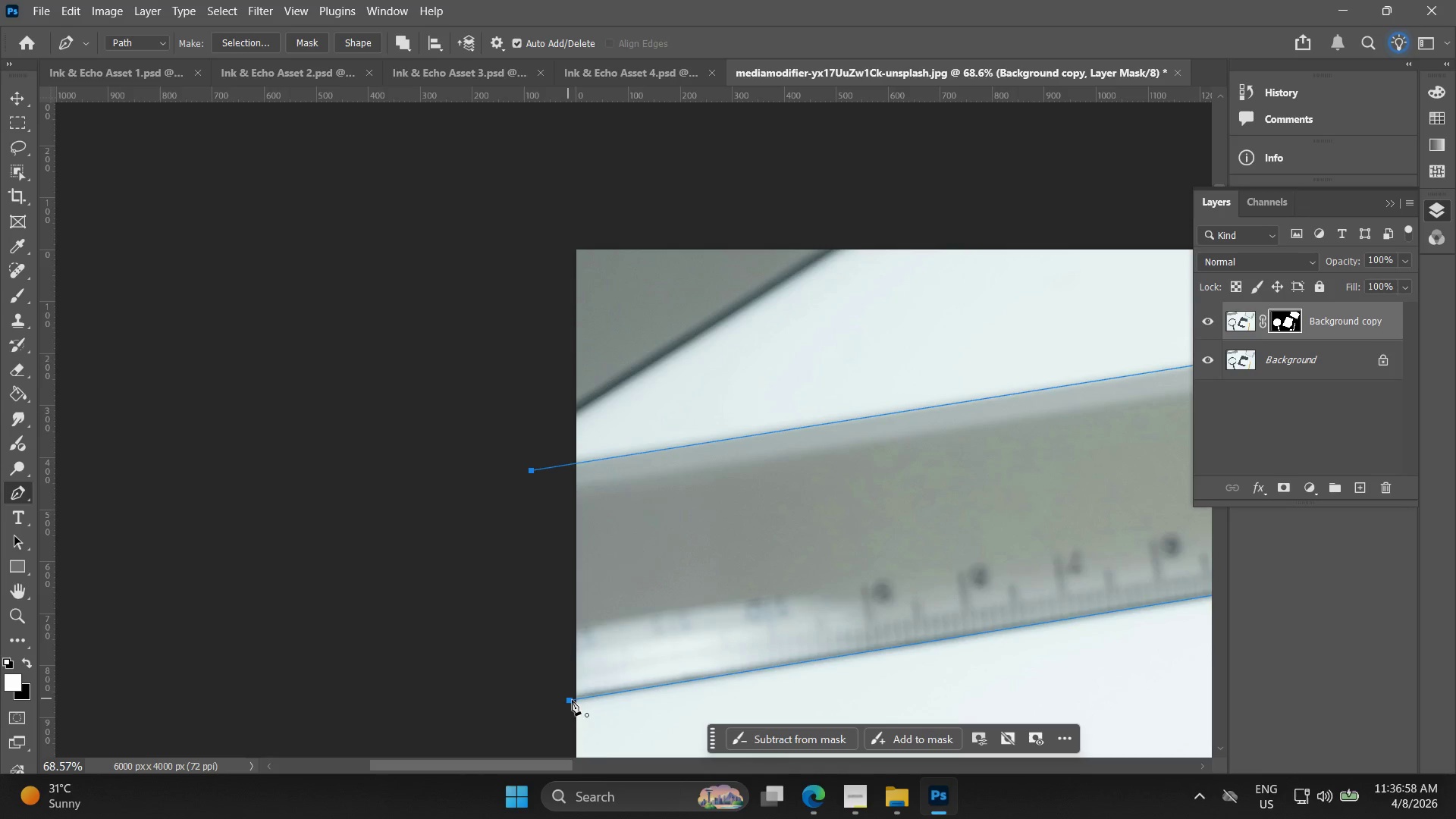 
left_click([568, 702])
 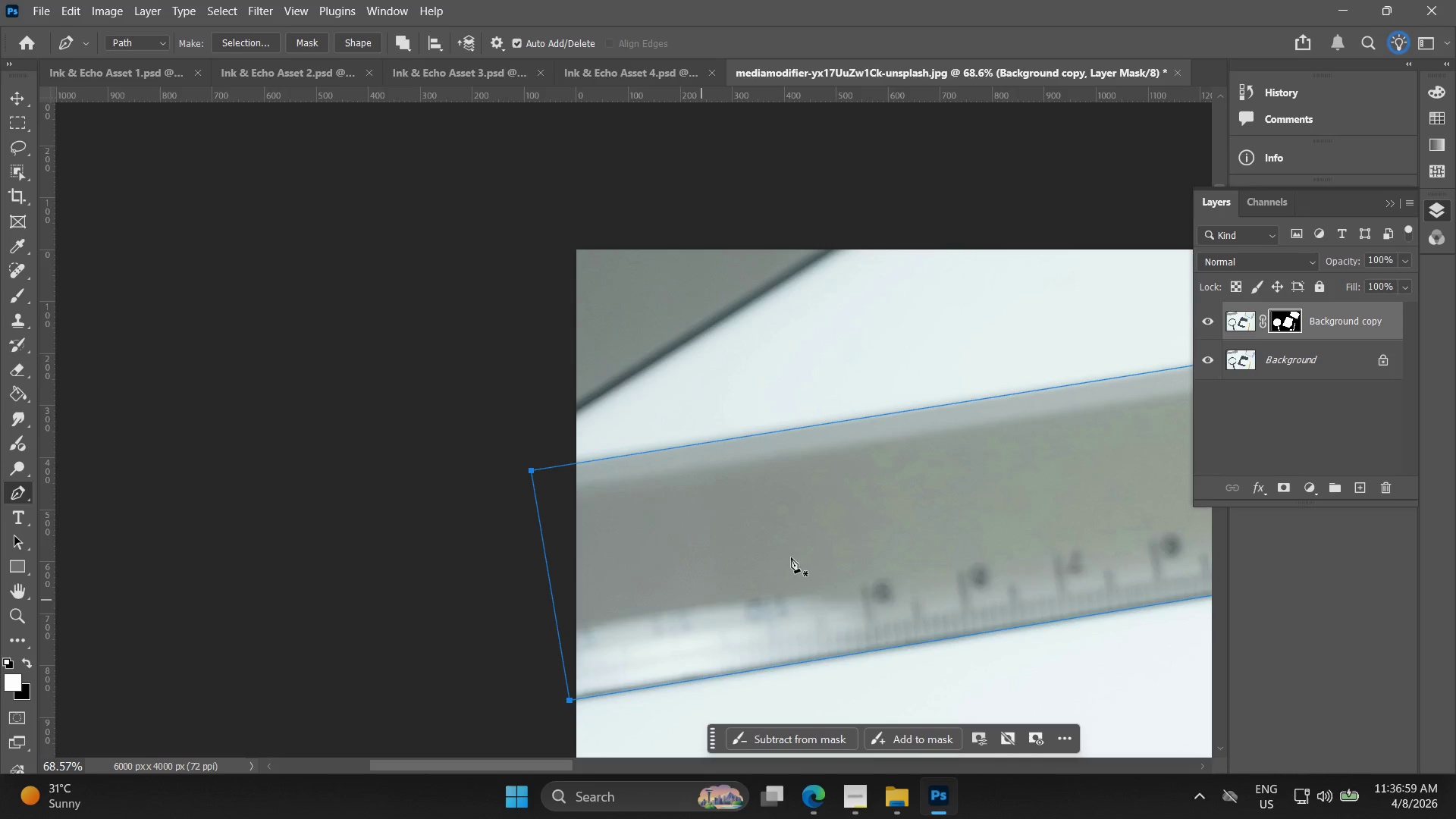 
right_click([827, 538])
 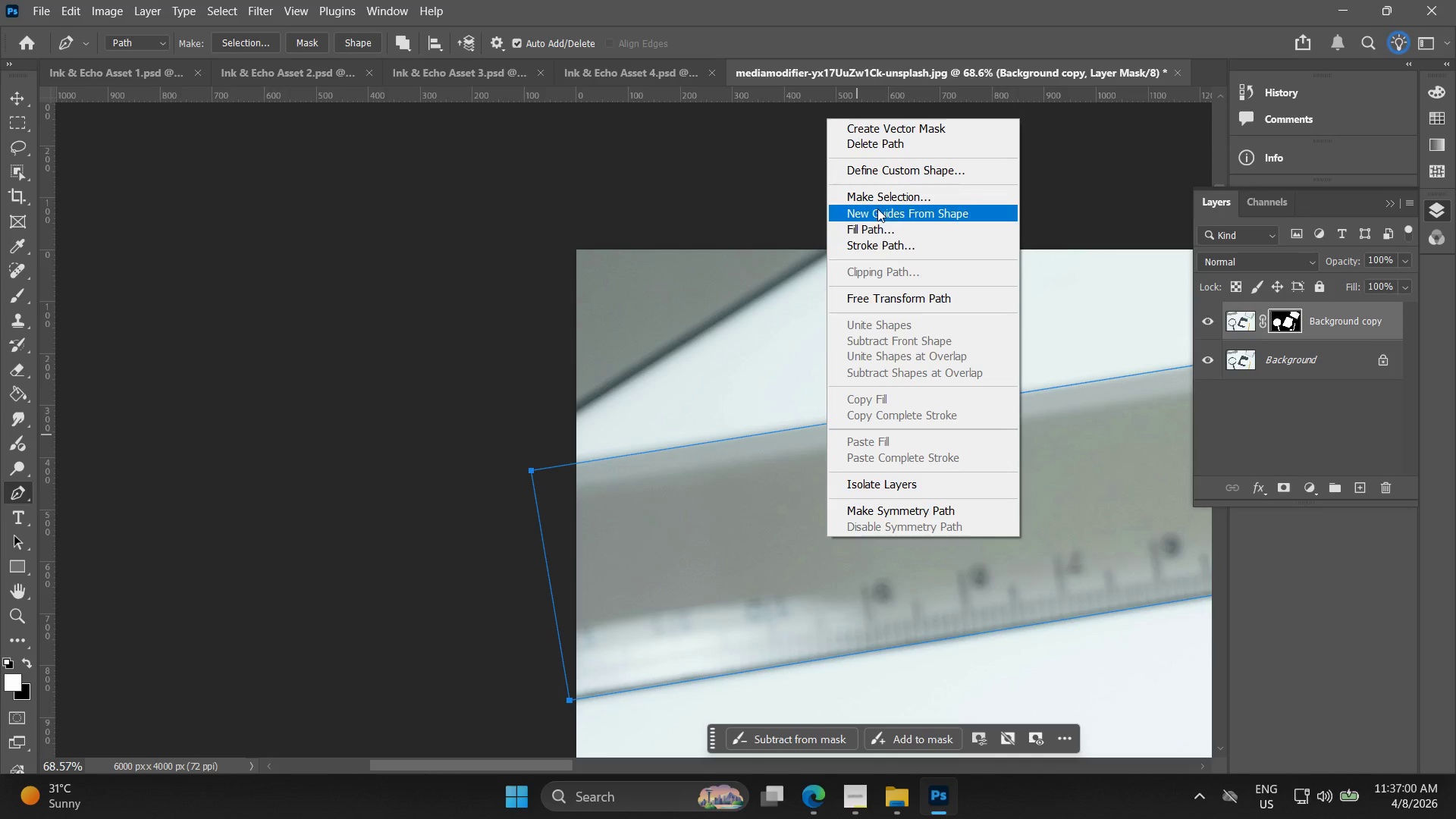 
left_click([885, 198])
 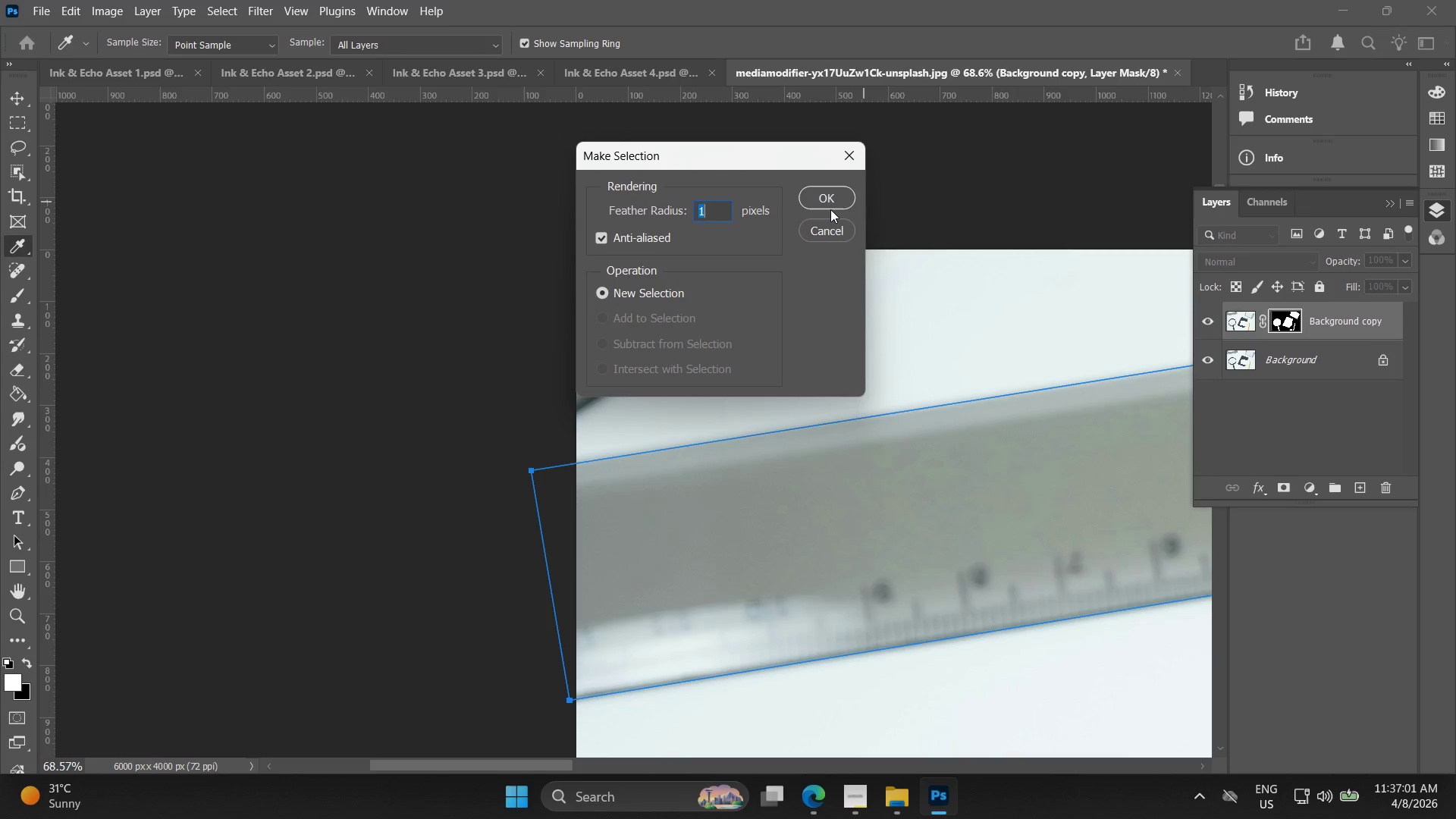 
left_click([826, 208])
 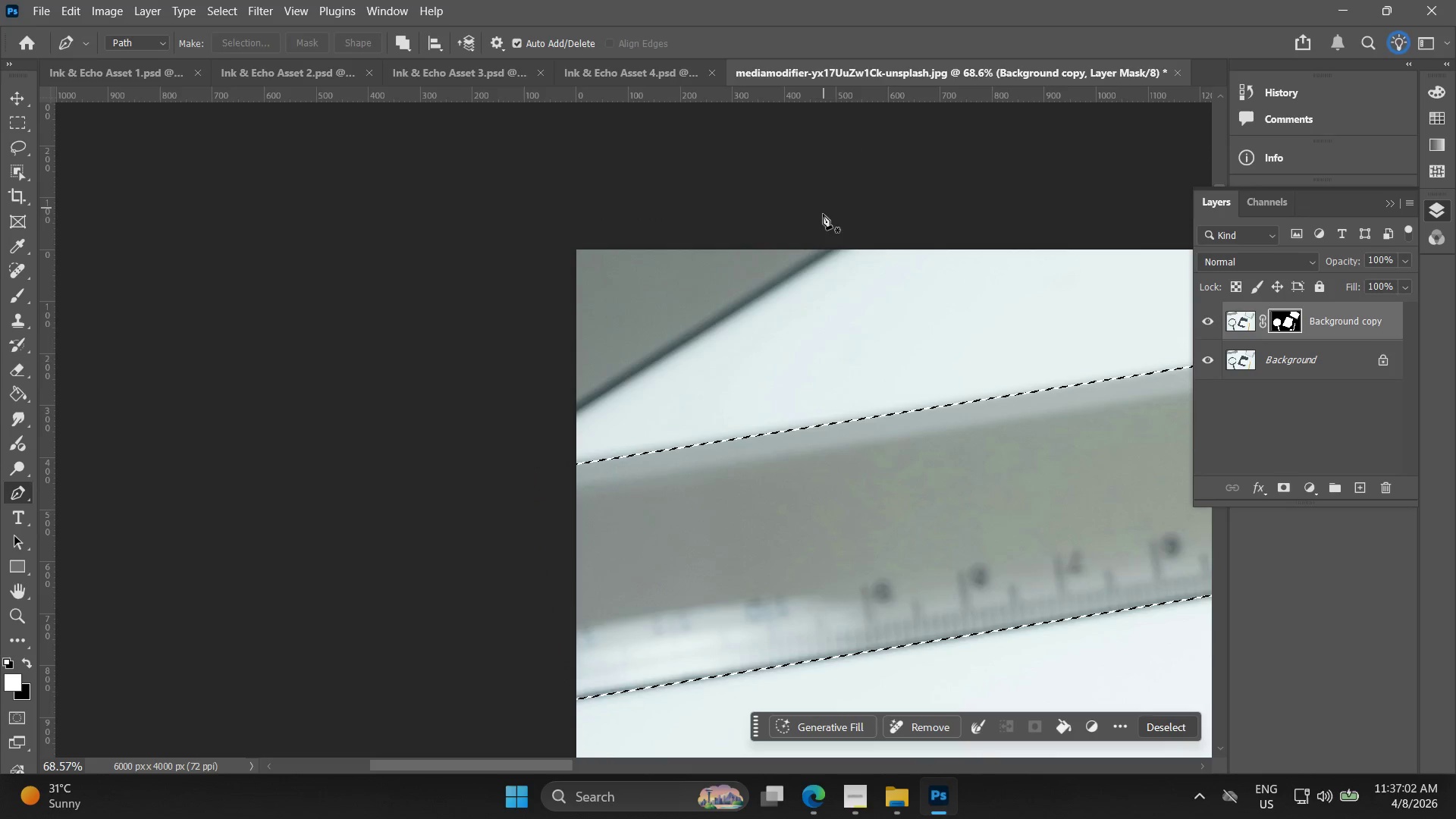 
hold_key(key=Space, duration=0.58)
 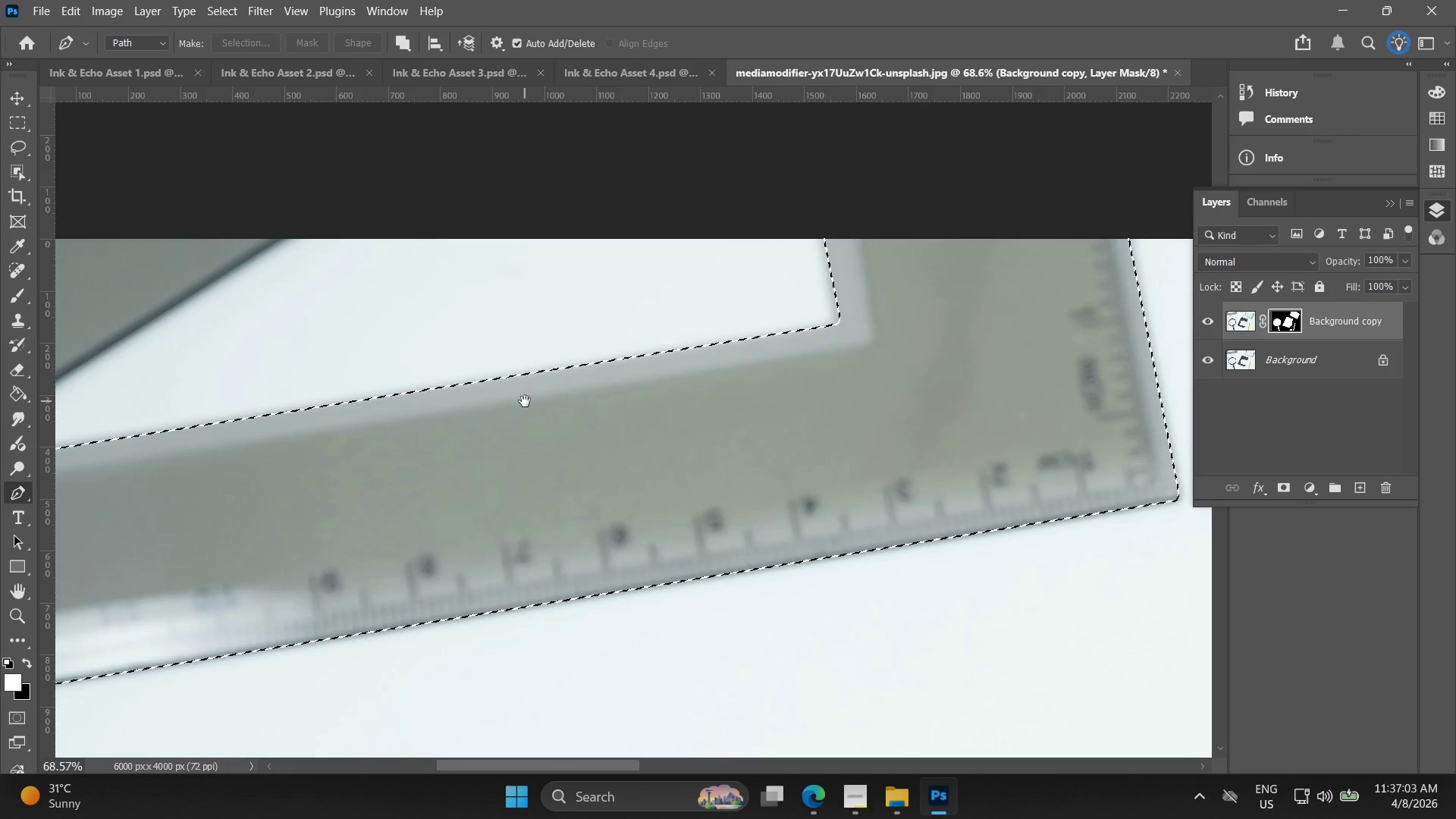 
left_click_drag(start_coordinate=[869, 427], to_coordinate=[490, 403])
 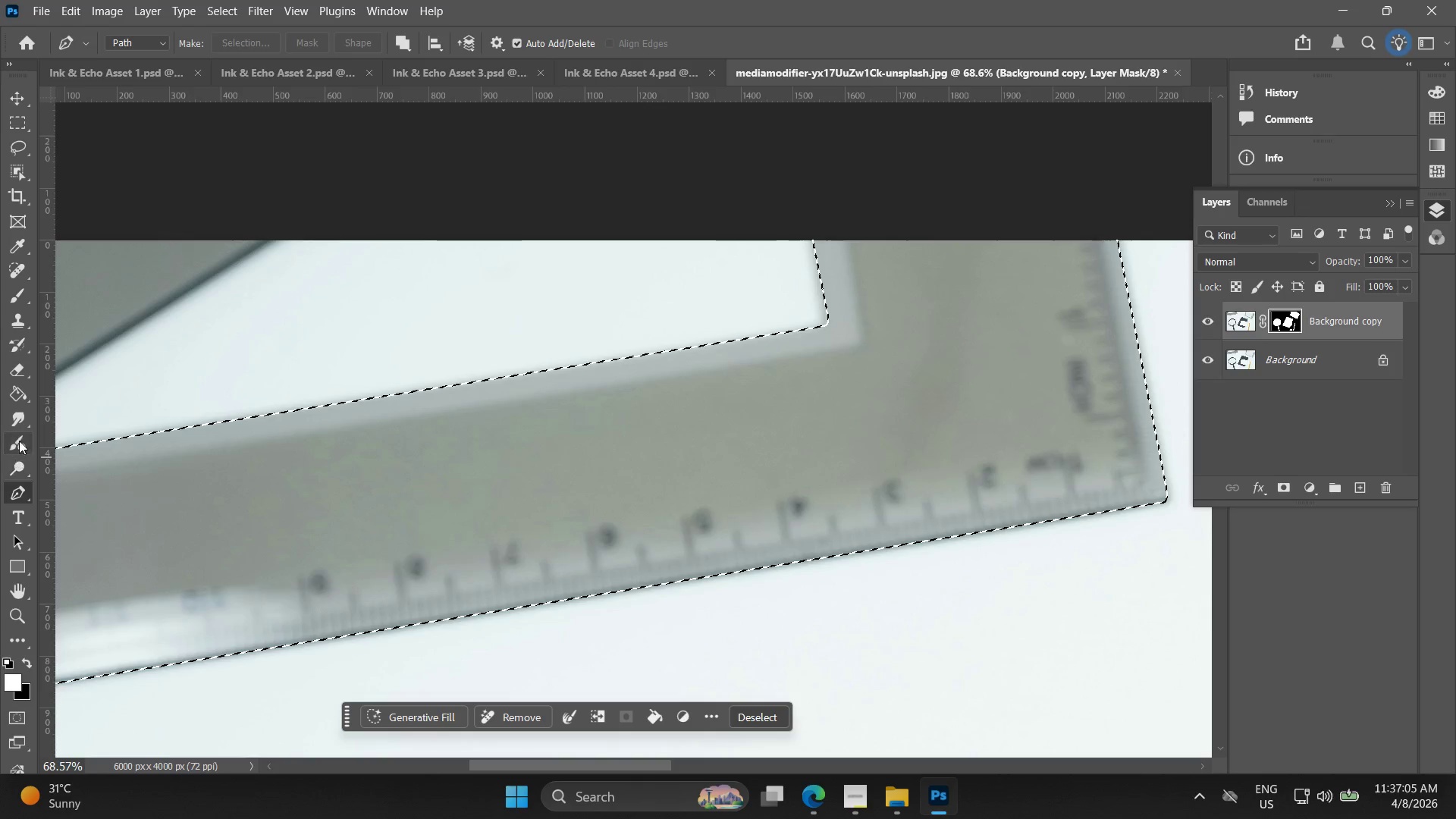 
left_click([16, 397])
 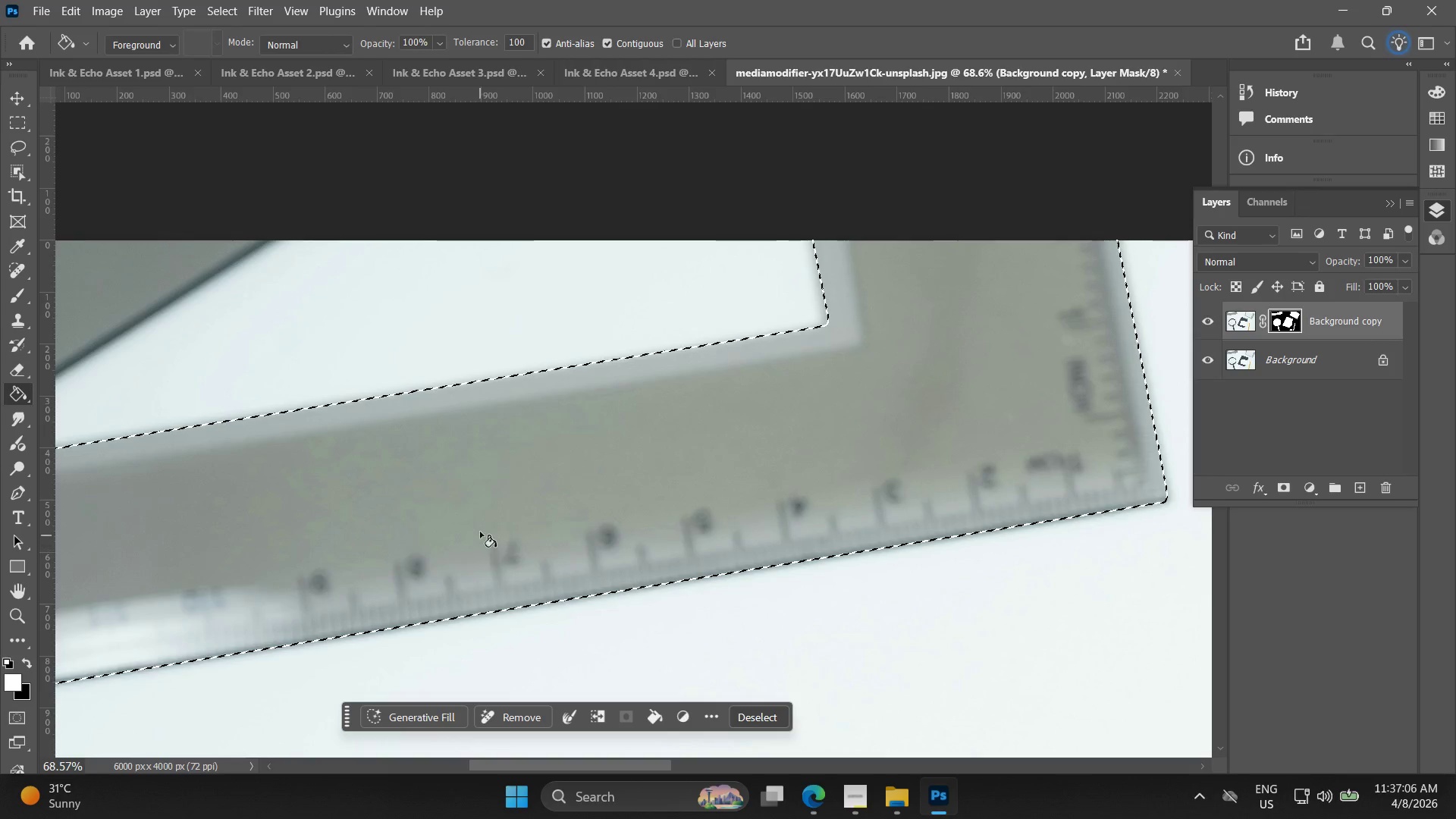 
hold_key(key=Space, duration=0.5)
 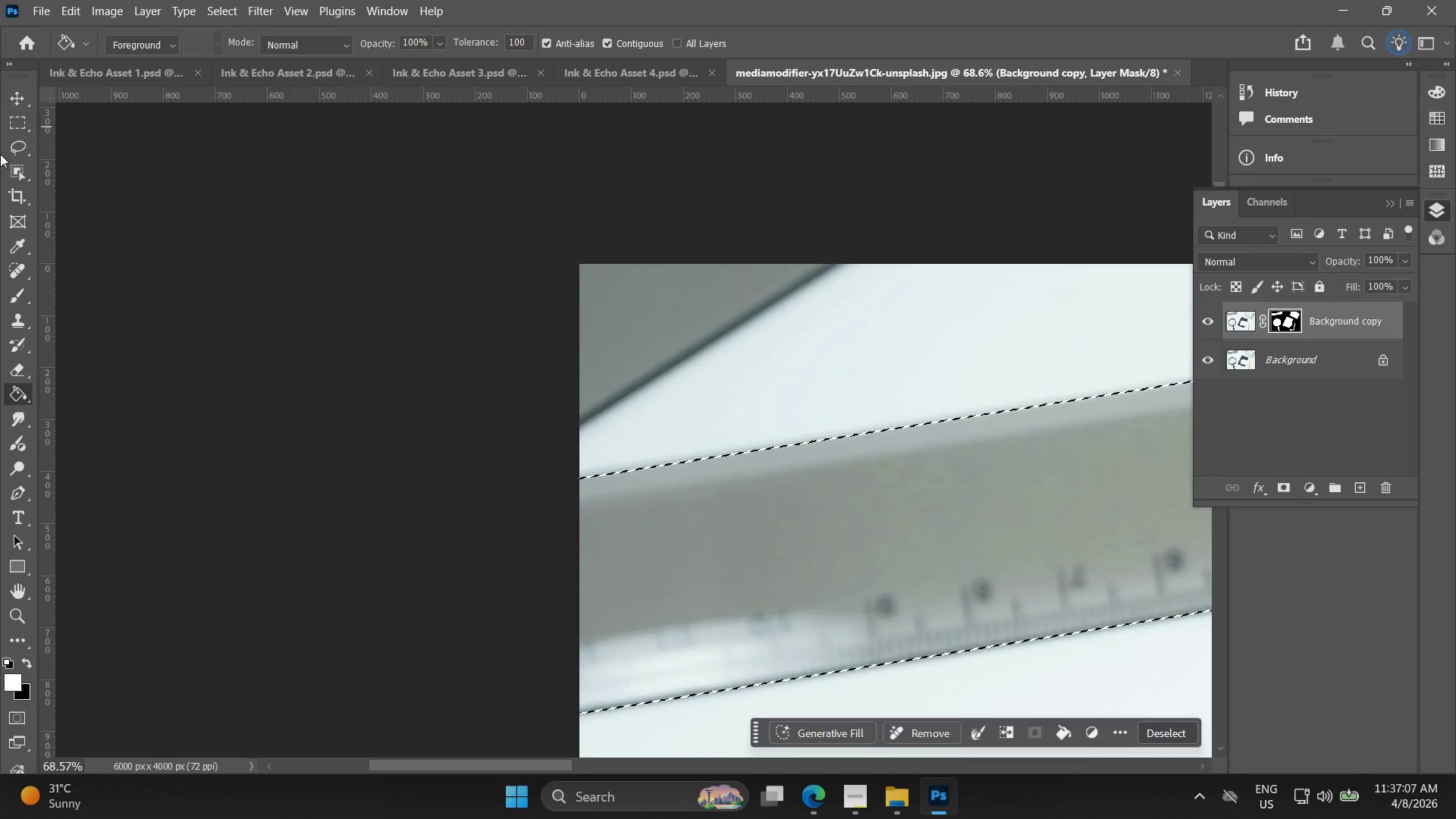 
left_click_drag(start_coordinate=[366, 484], to_coordinate=[862, 507])
 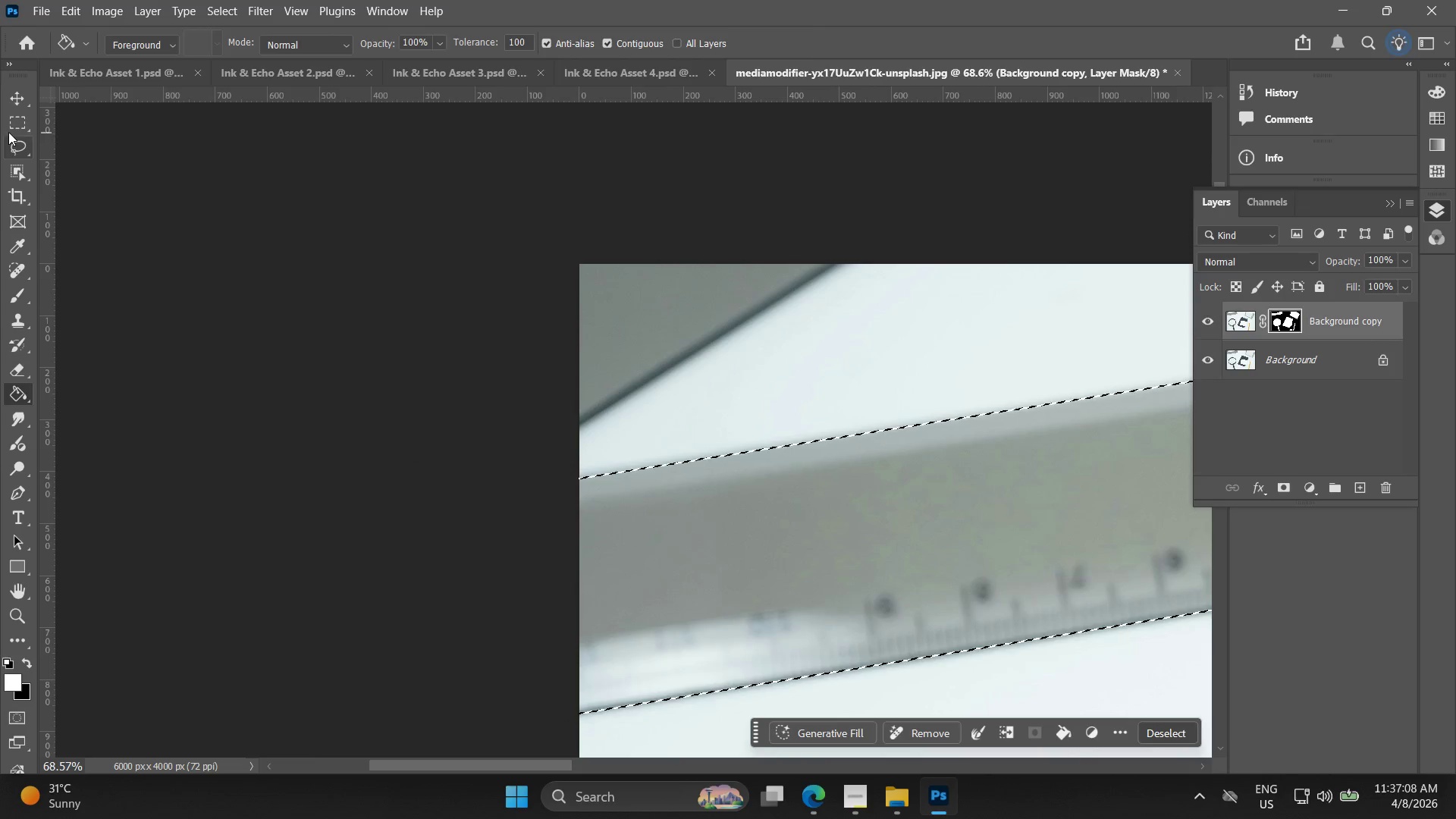 
double_click([127, 290])
 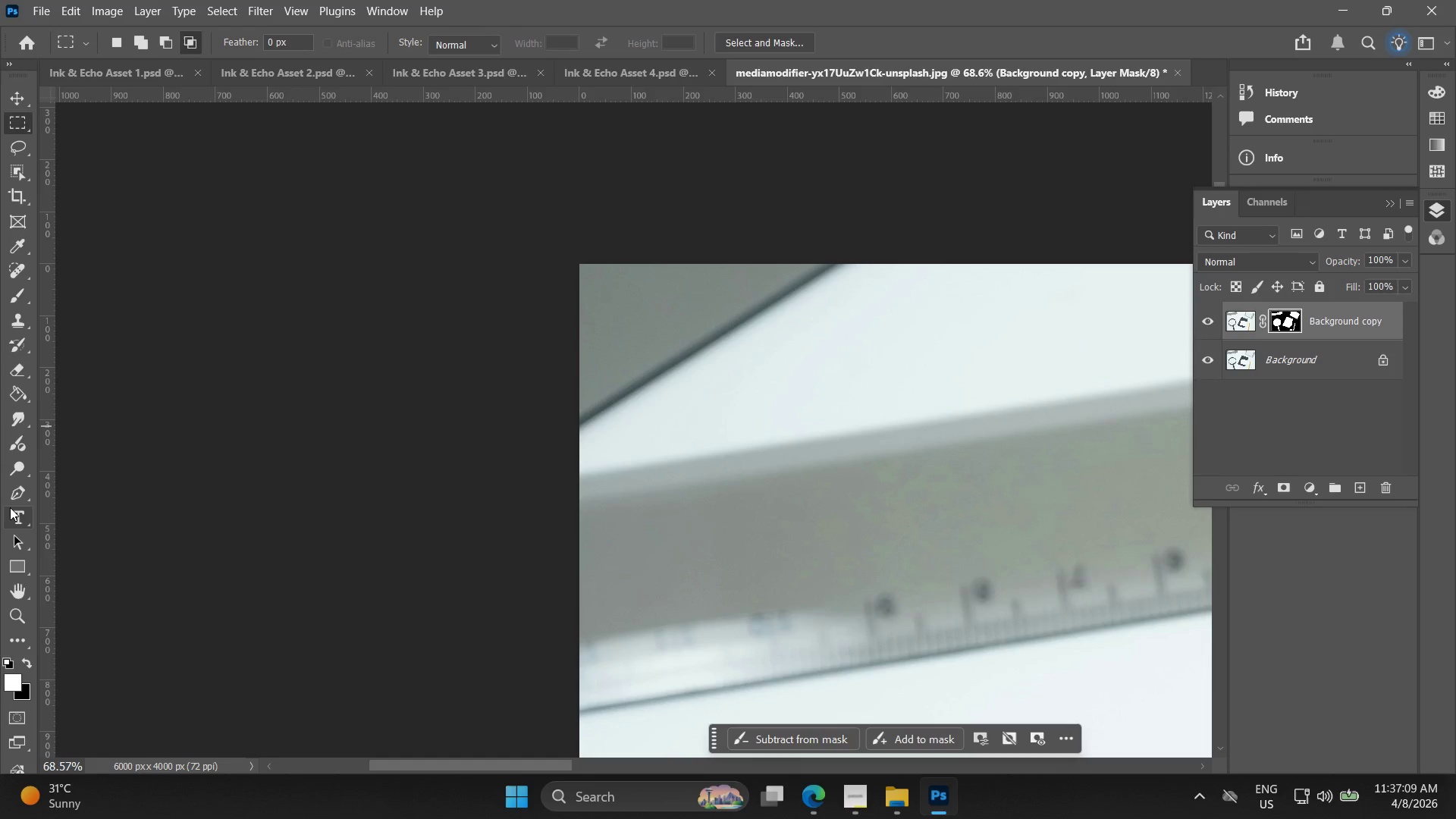 
left_click([17, 490])
 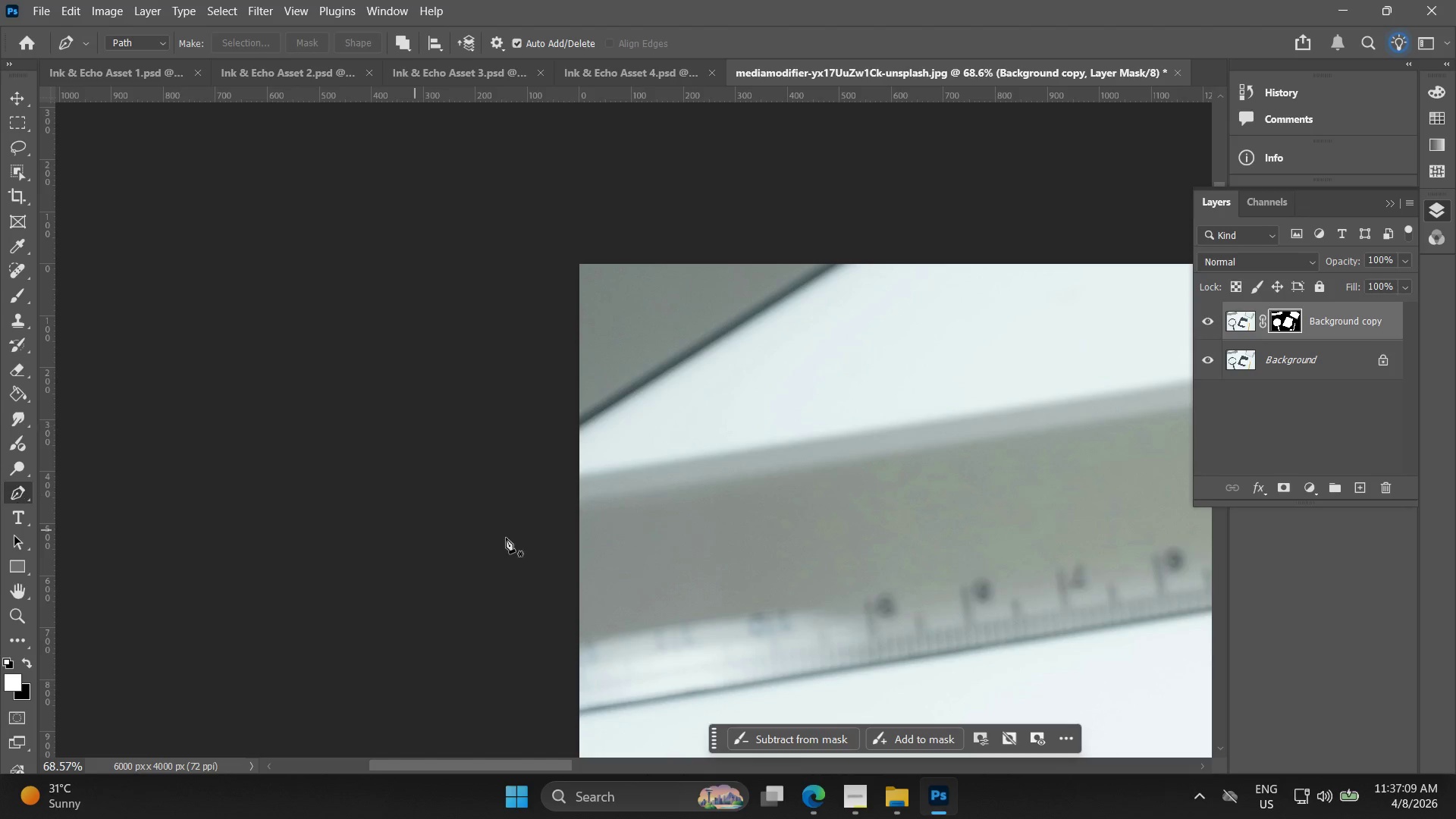 
hold_key(key=AltLeft, duration=0.64)
 